 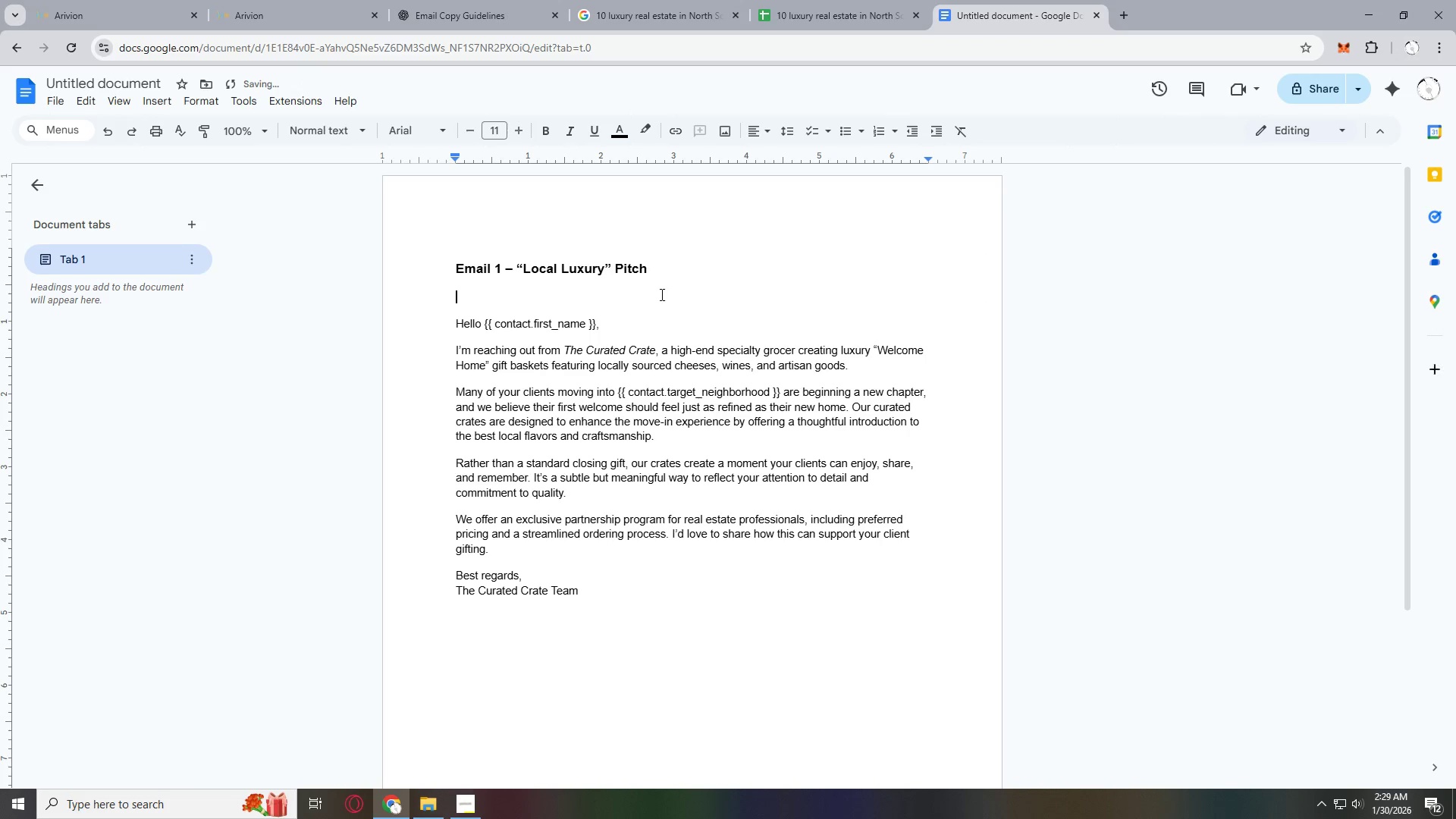 
scroll: coordinate [635, 410], scroll_direction: down, amount: 2.0
 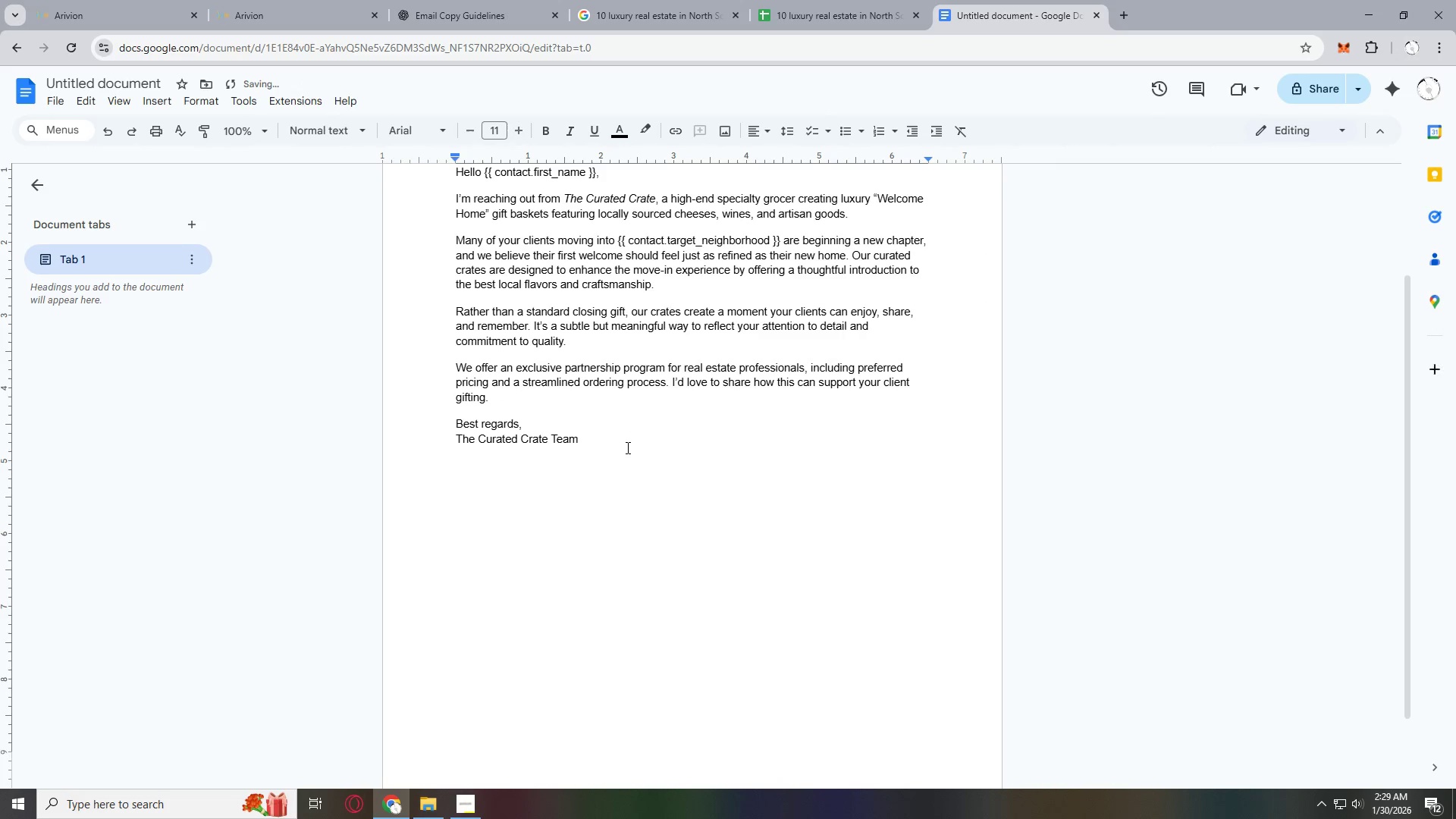 
scroll: coordinate [625, 447], scroll_direction: none, amount: 0.0
 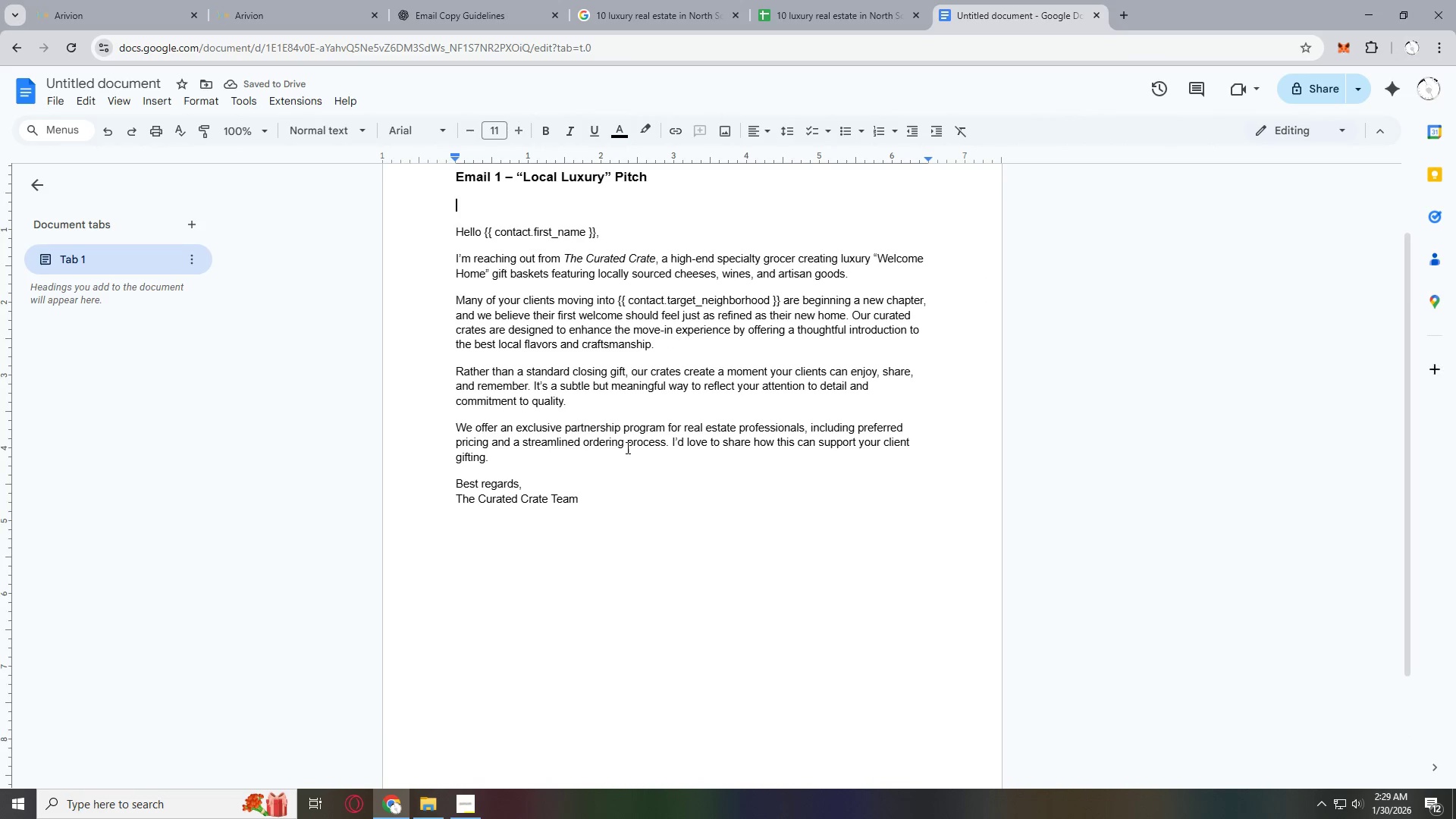 
left_click([645, 494])
 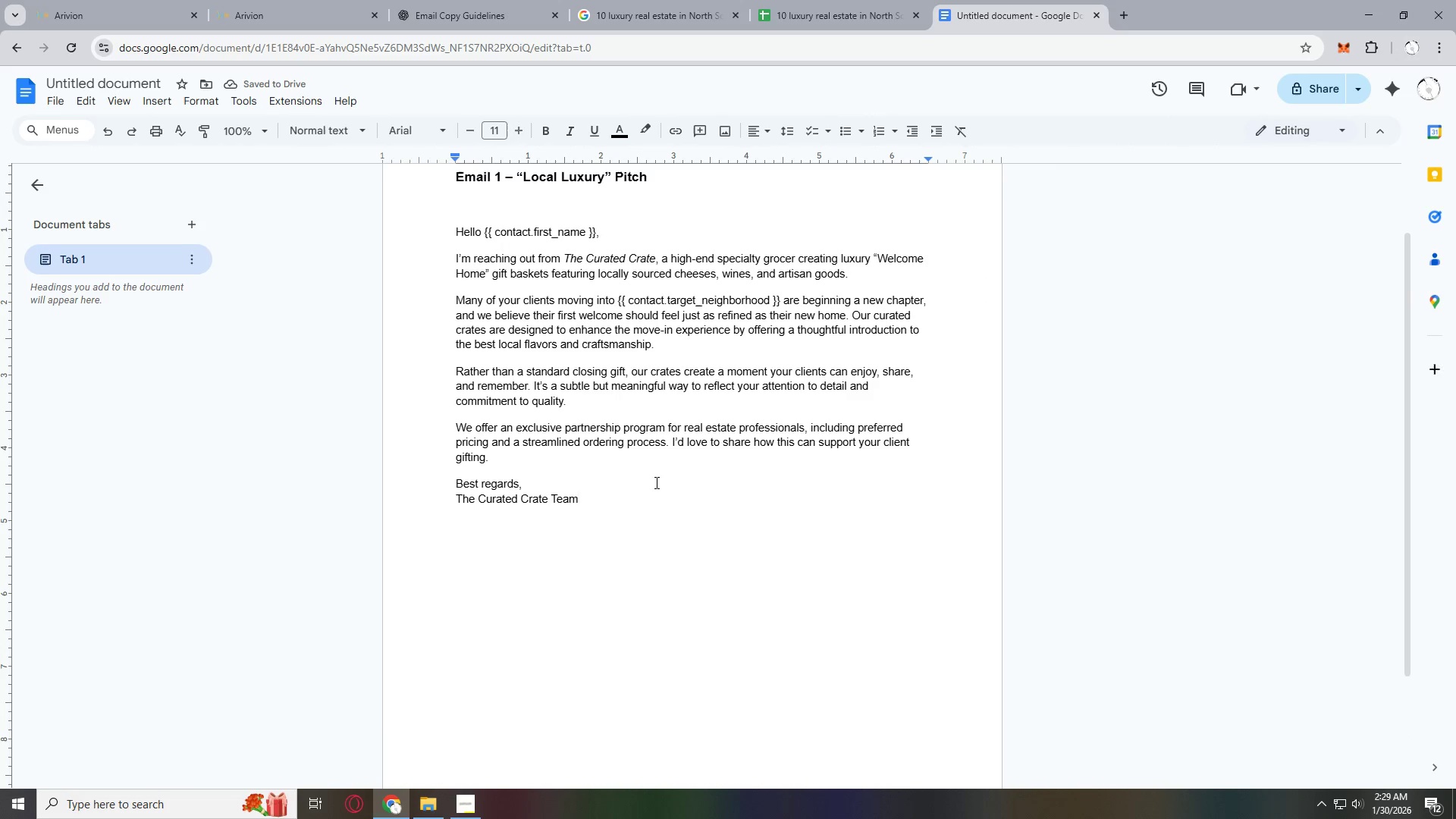 
key(NumpadEnter)
 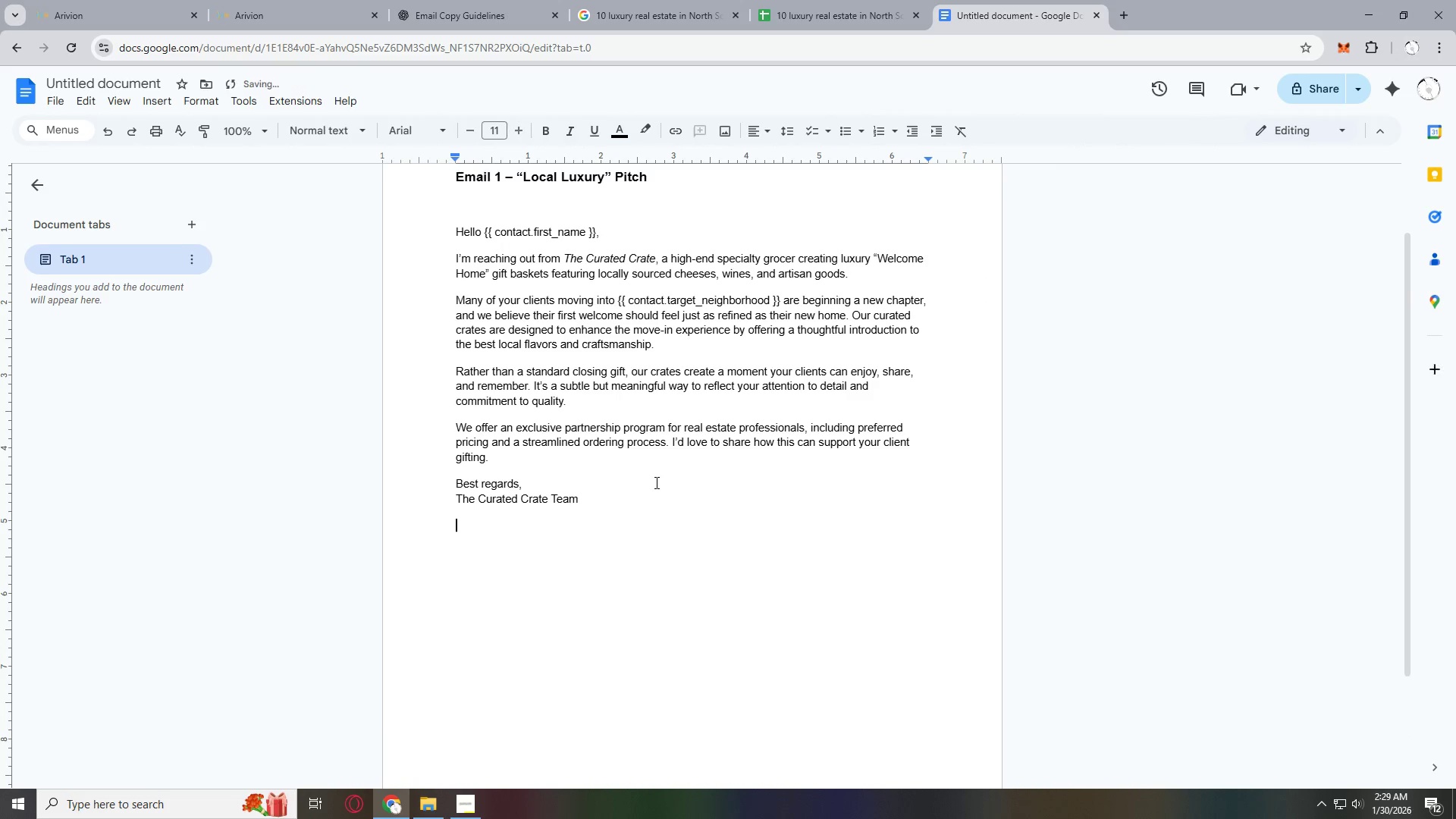 
key(NumpadEnter)
 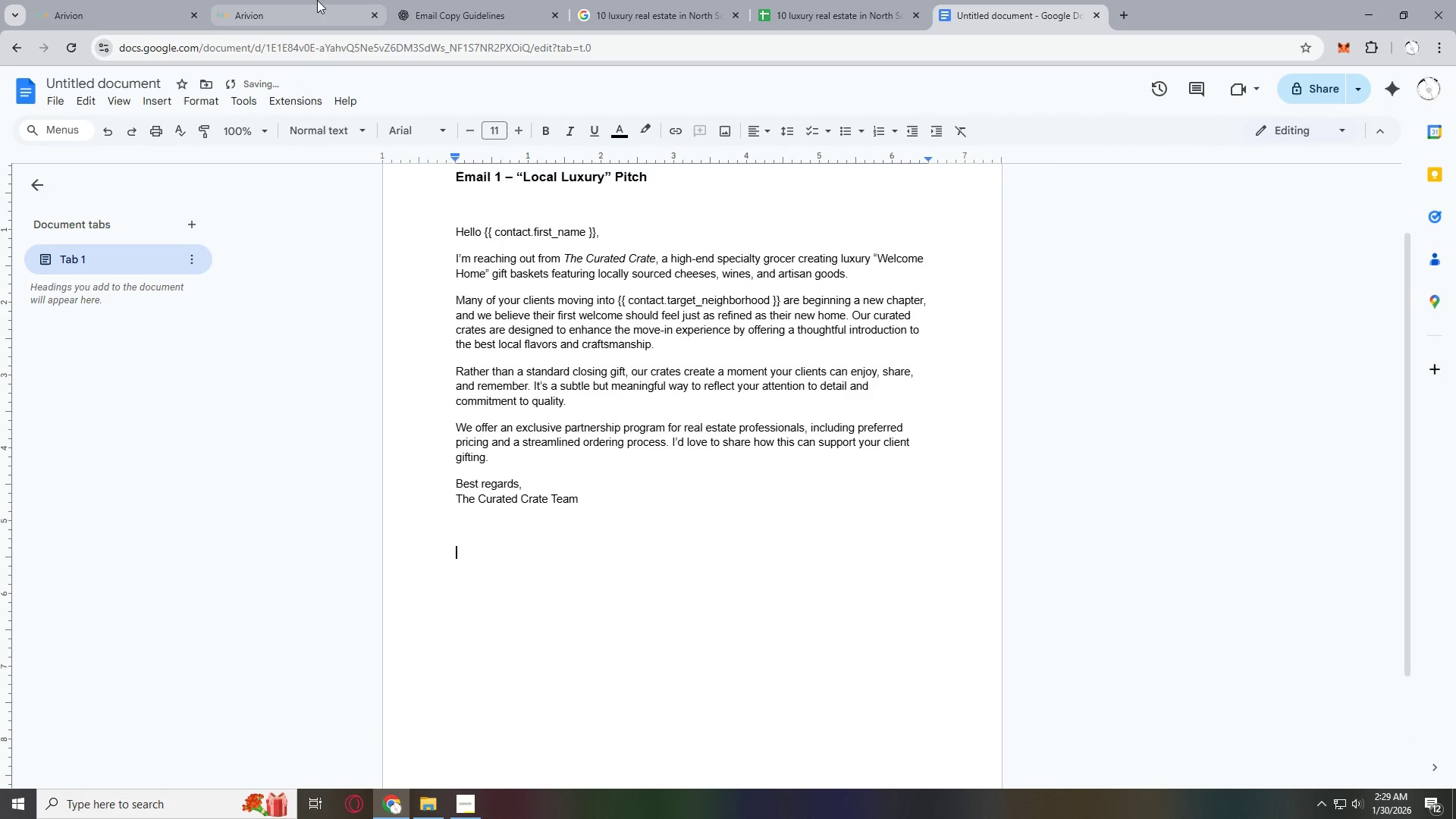 
left_click([494, 0])
 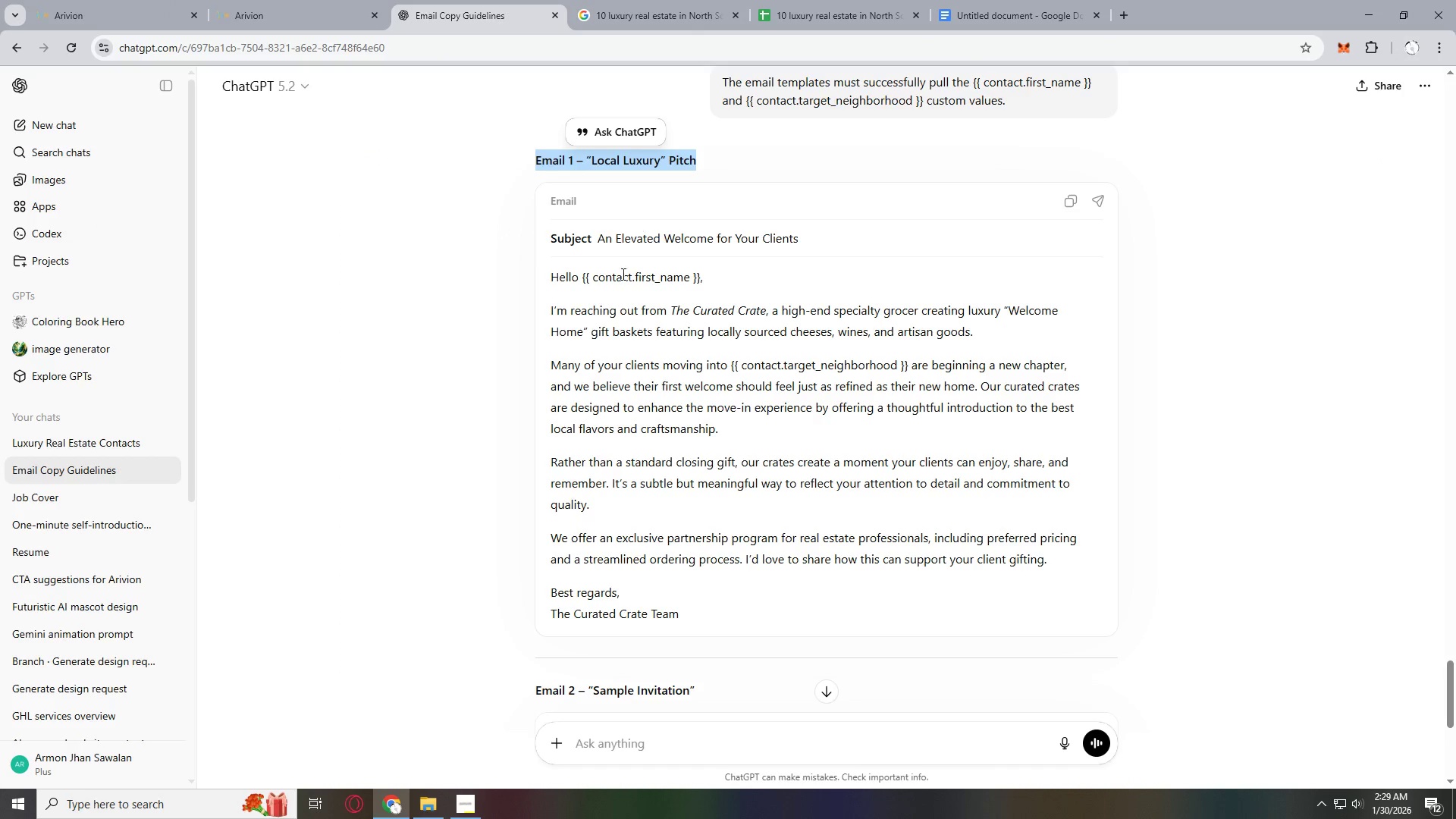 
scroll: coordinate [623, 399], scroll_direction: down, amount: 4.0
 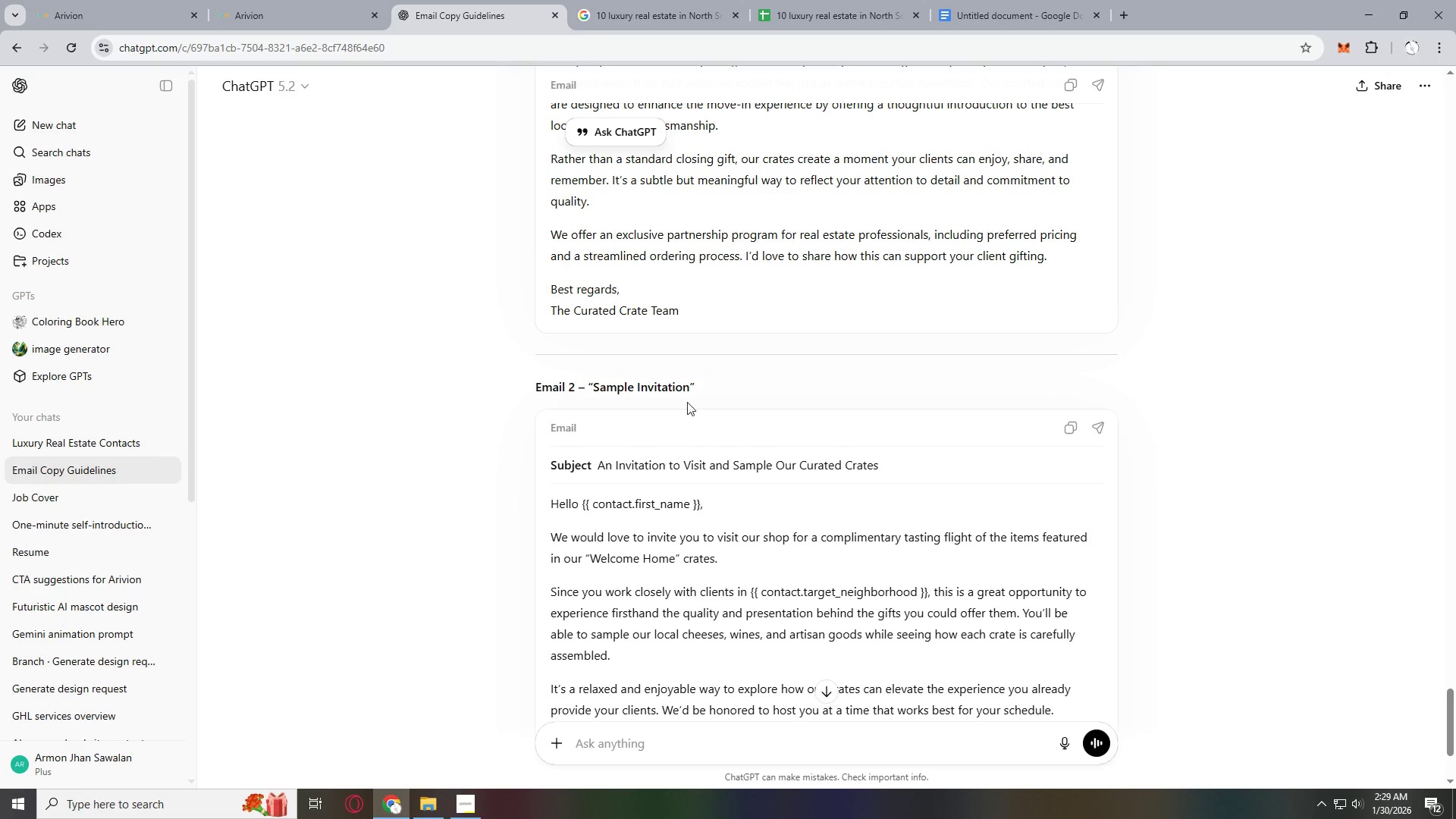 
left_click_drag(start_coordinate=[701, 386], to_coordinate=[526, 385])
 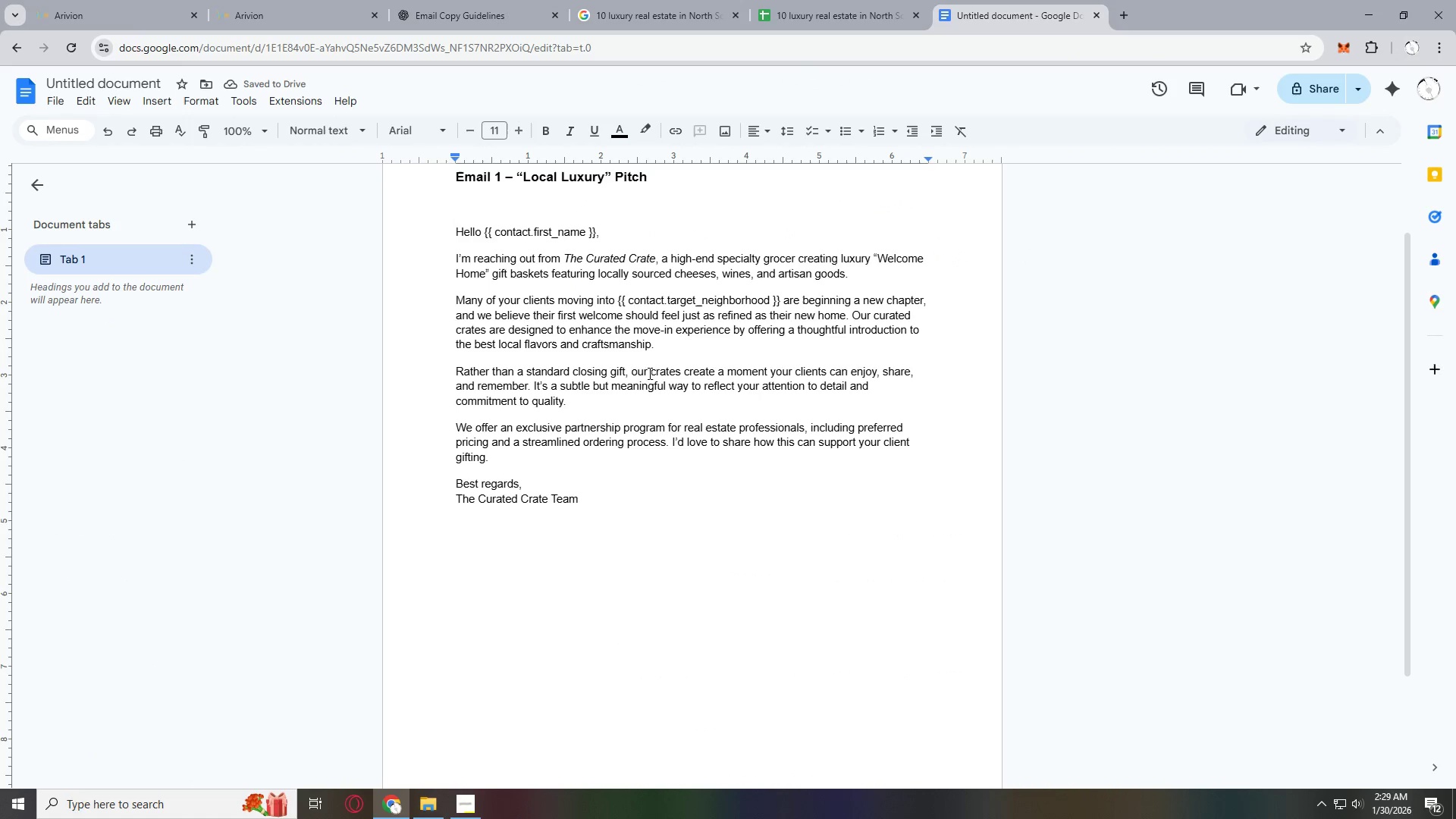 
key(Control+C)
 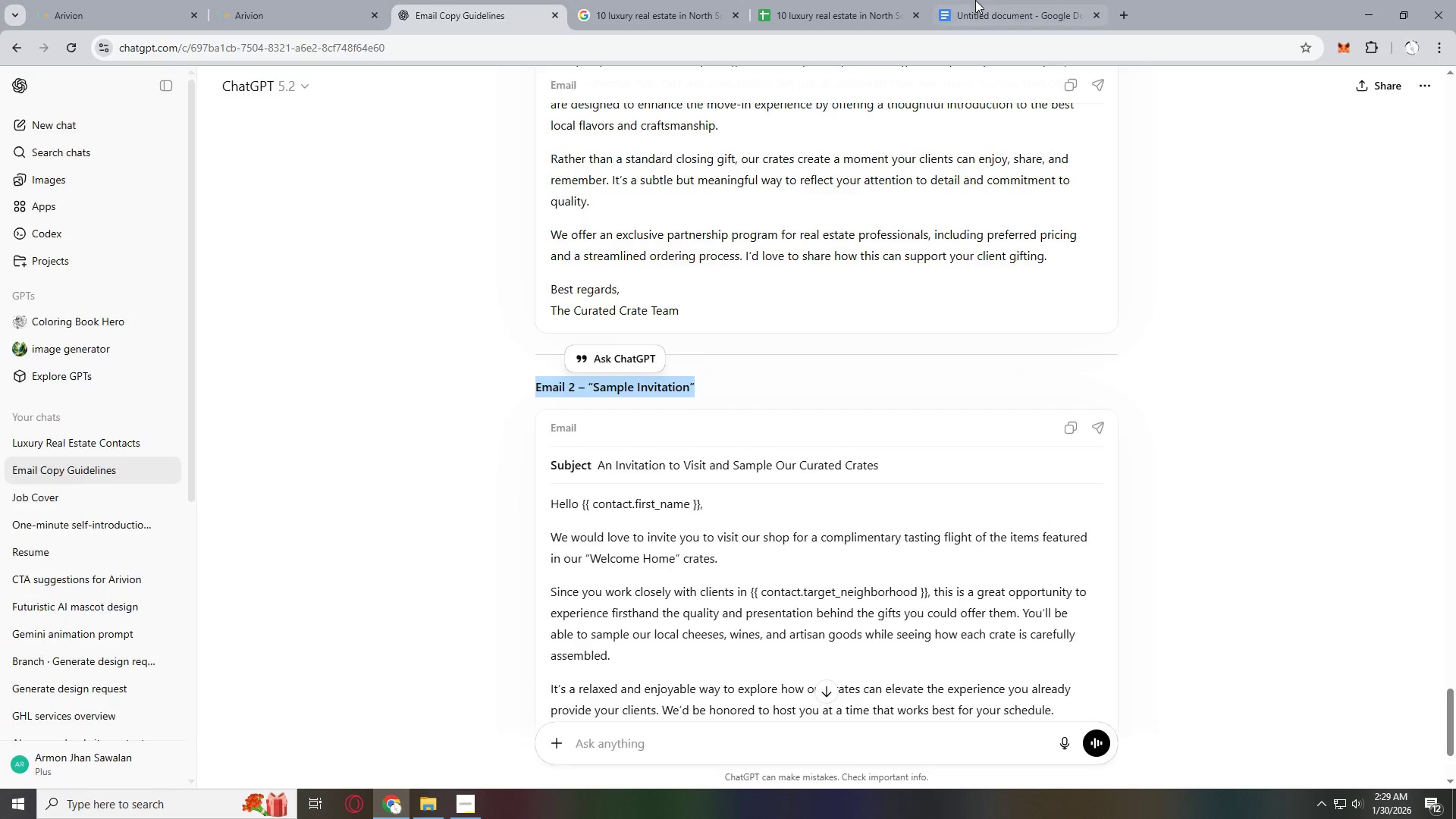 
left_click([975, 0])
 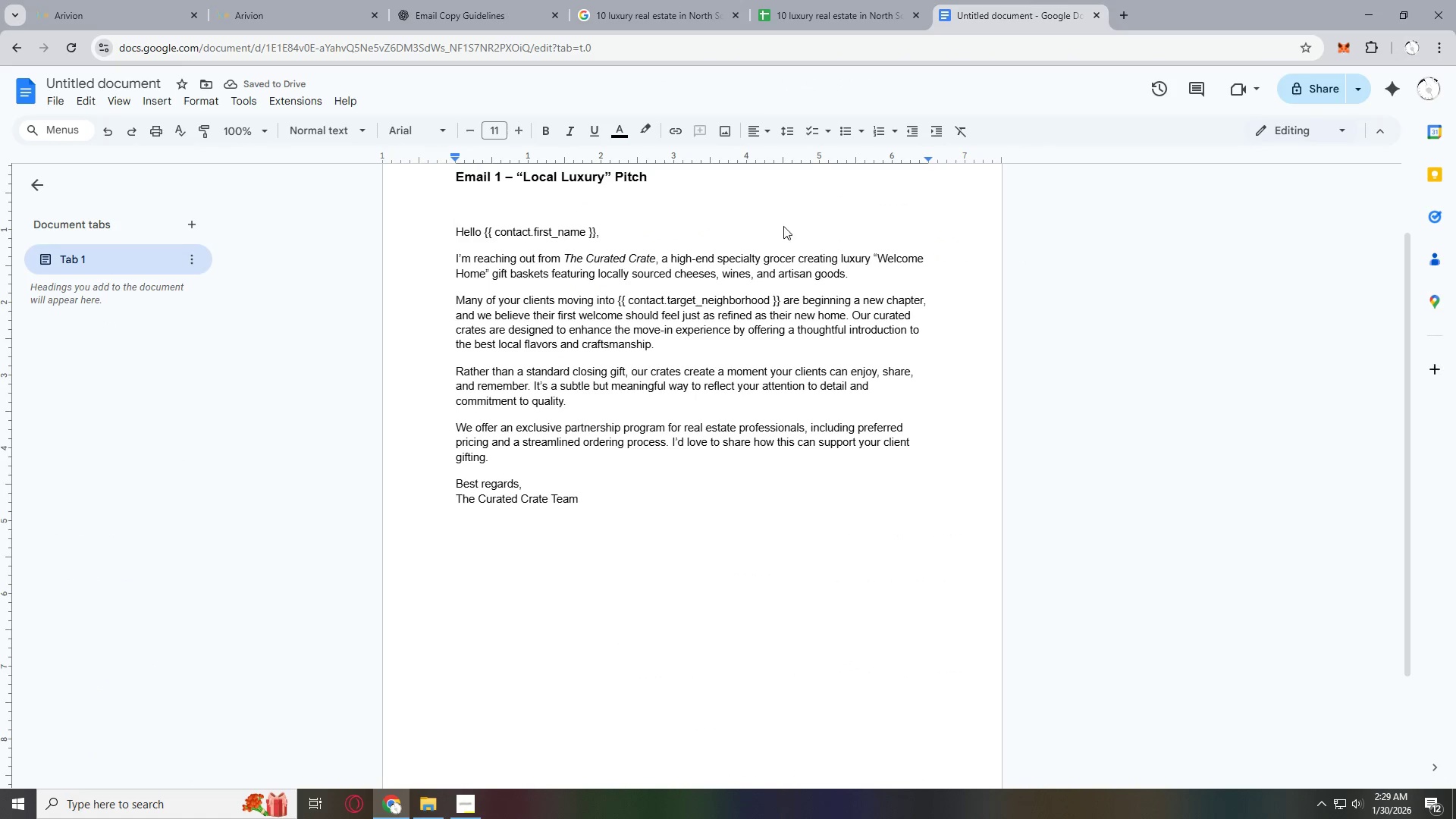 
key(Control+V)
 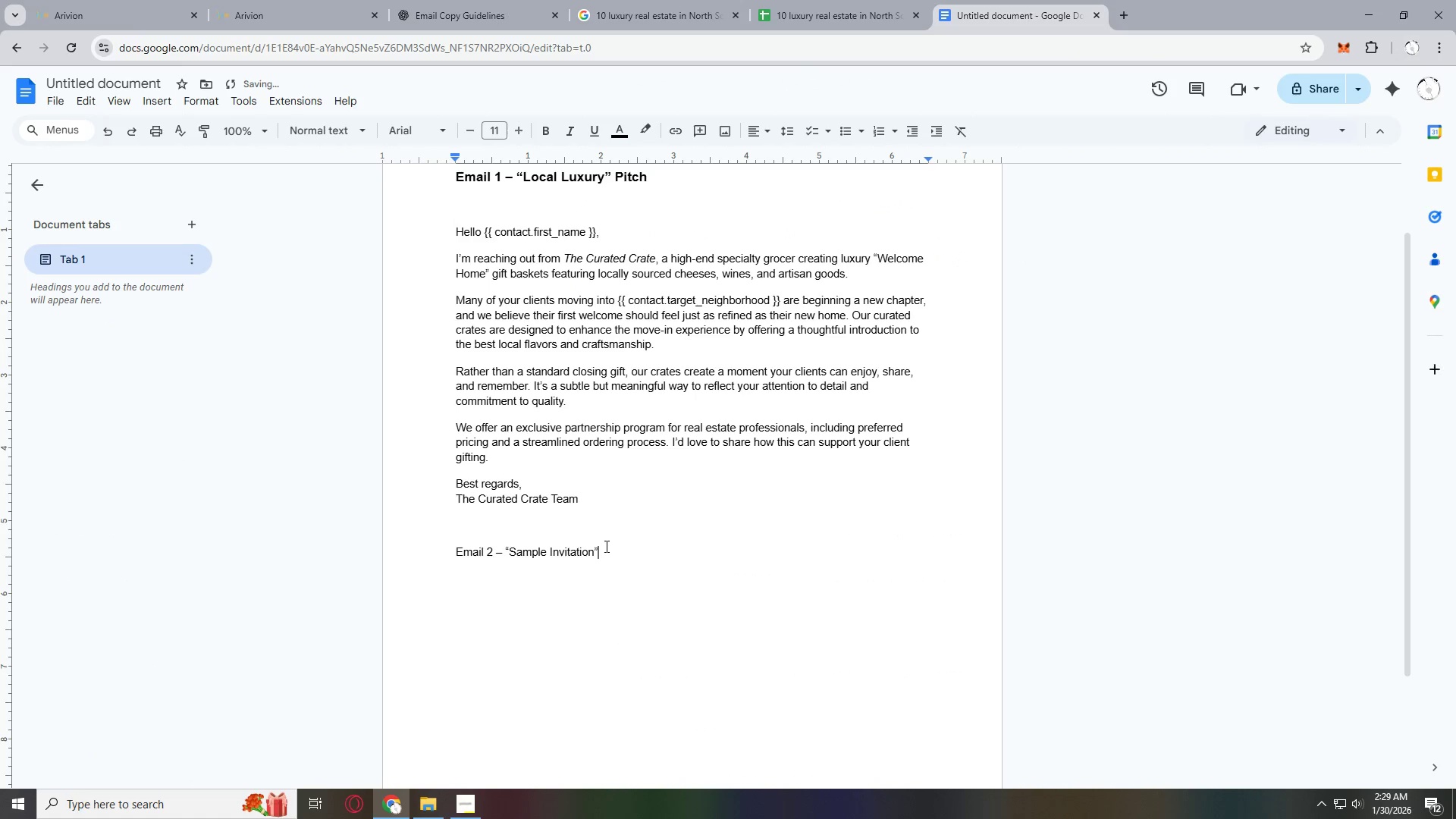 
left_click_drag(start_coordinate=[606, 551], to_coordinate=[451, 547])
 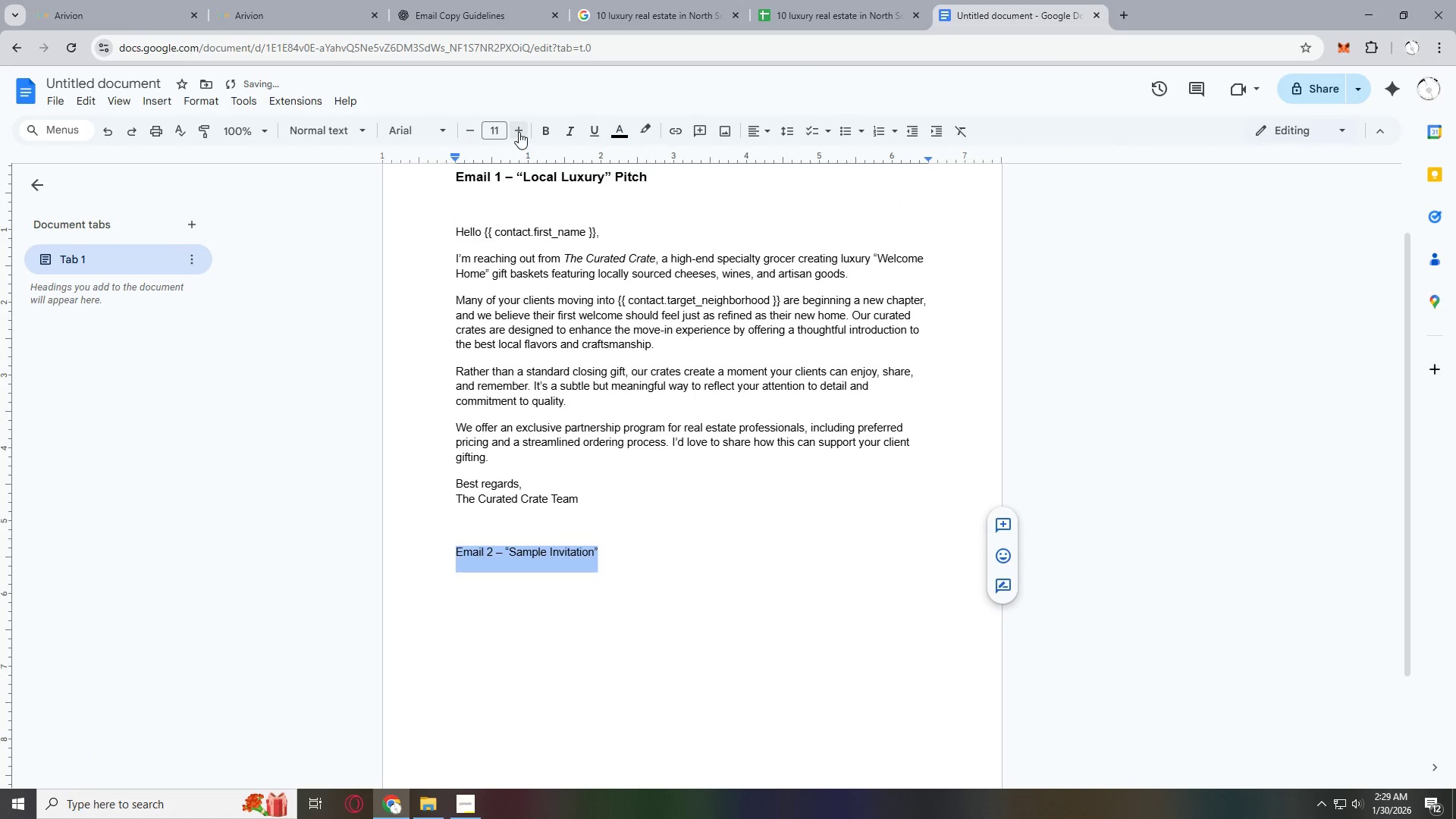 
double_click([519, 132])
 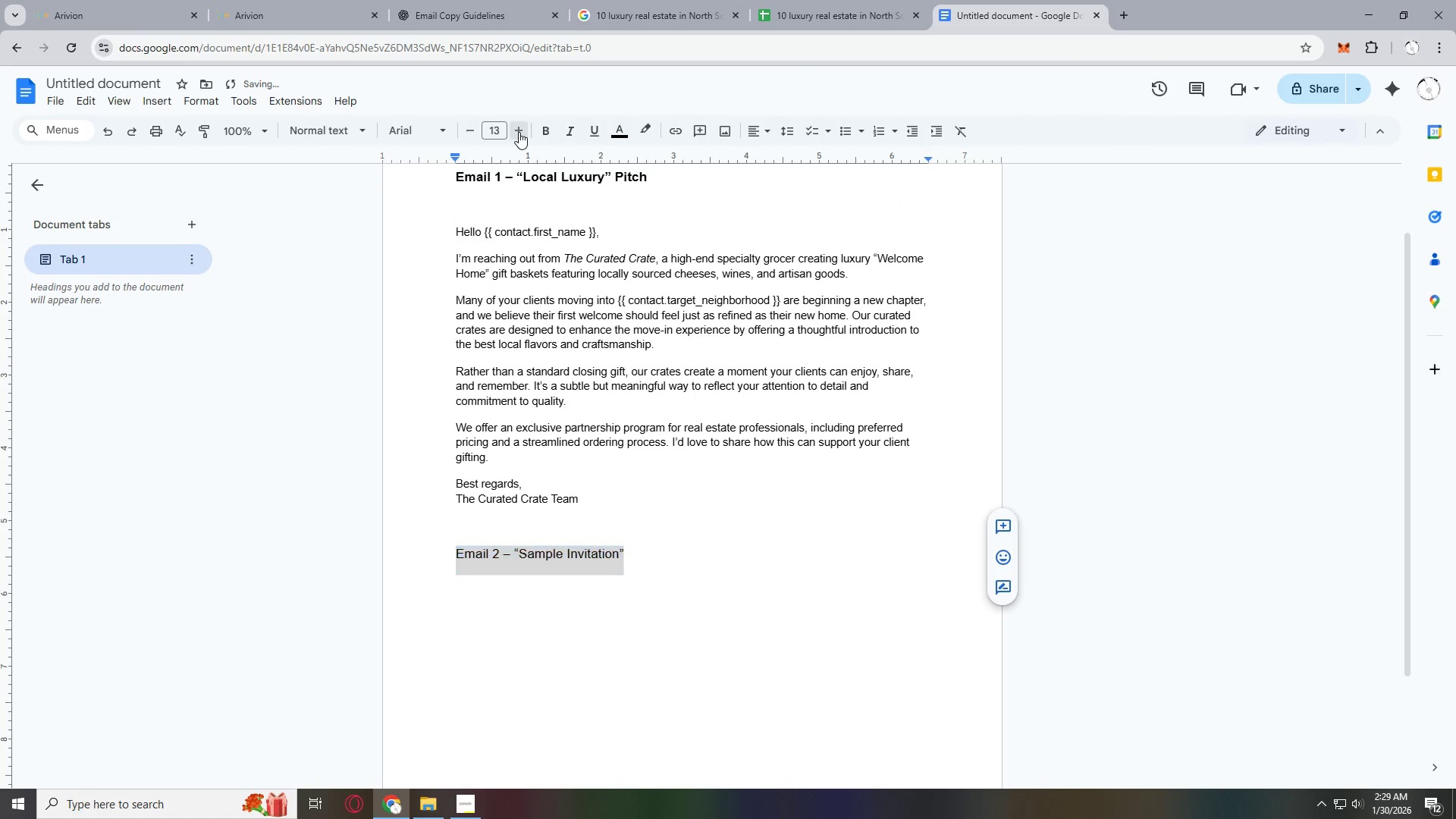 
triple_click([519, 132])
 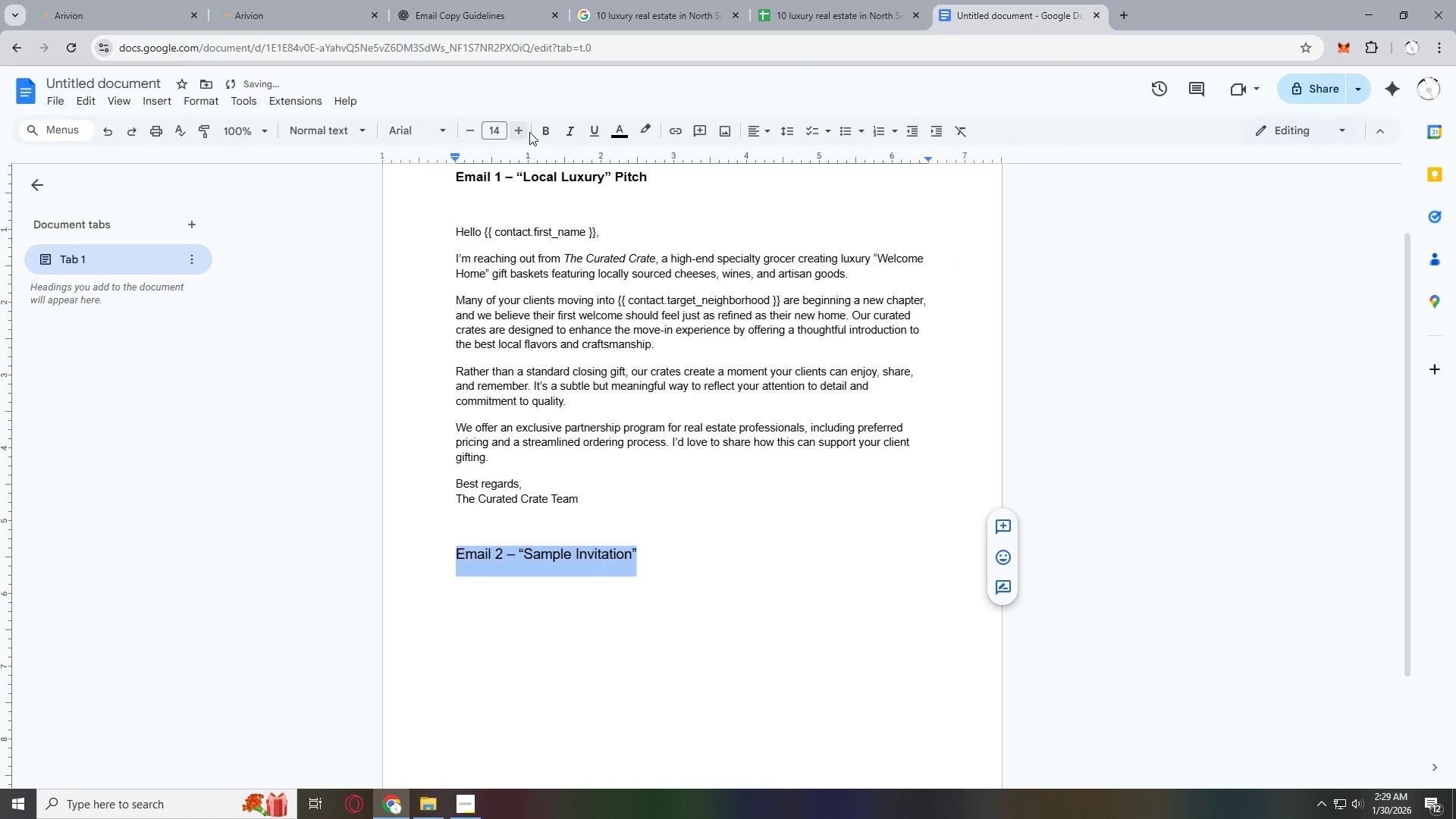 
double_click([555, 194])
 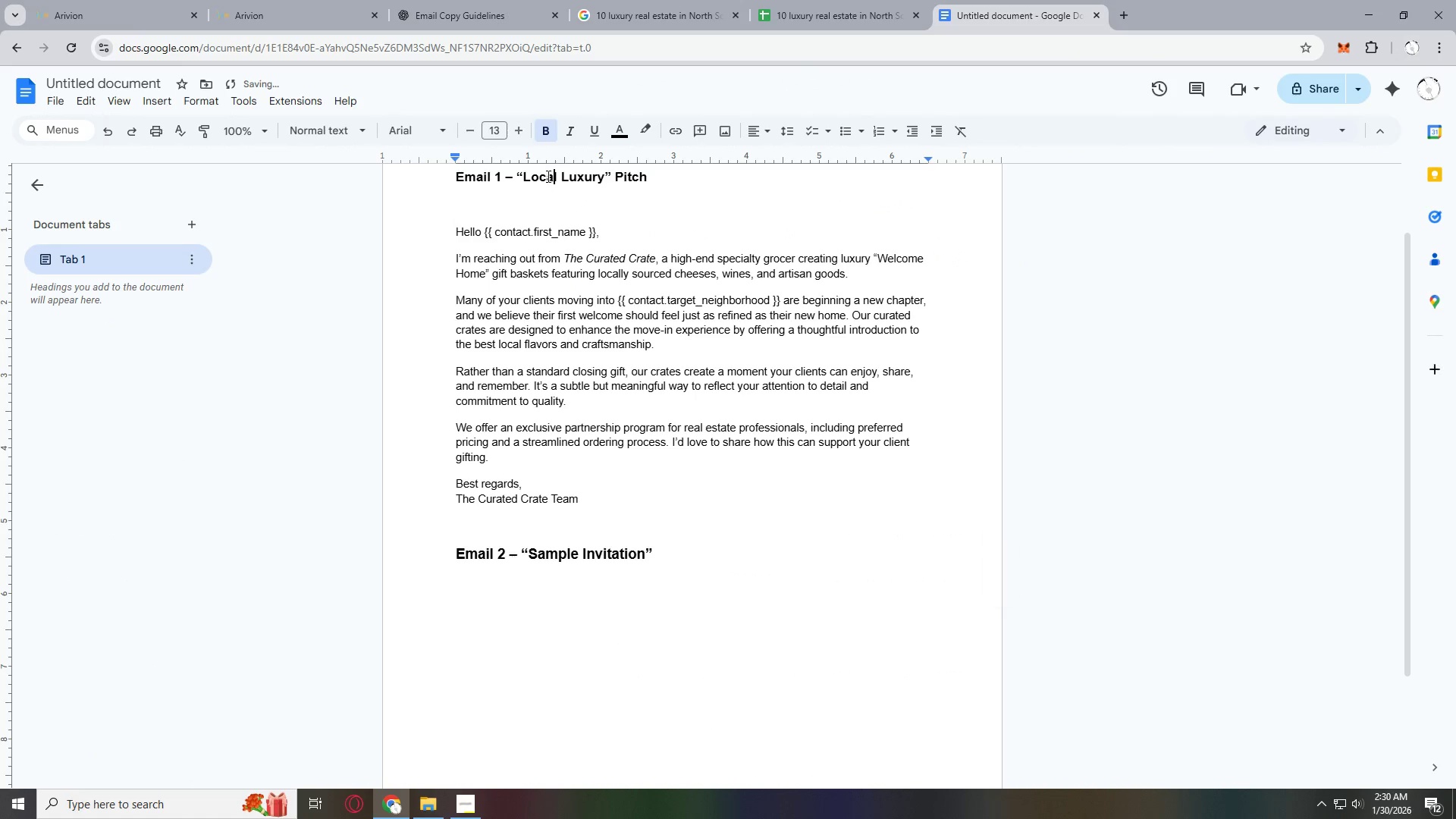 
triple_click([546, 174])
 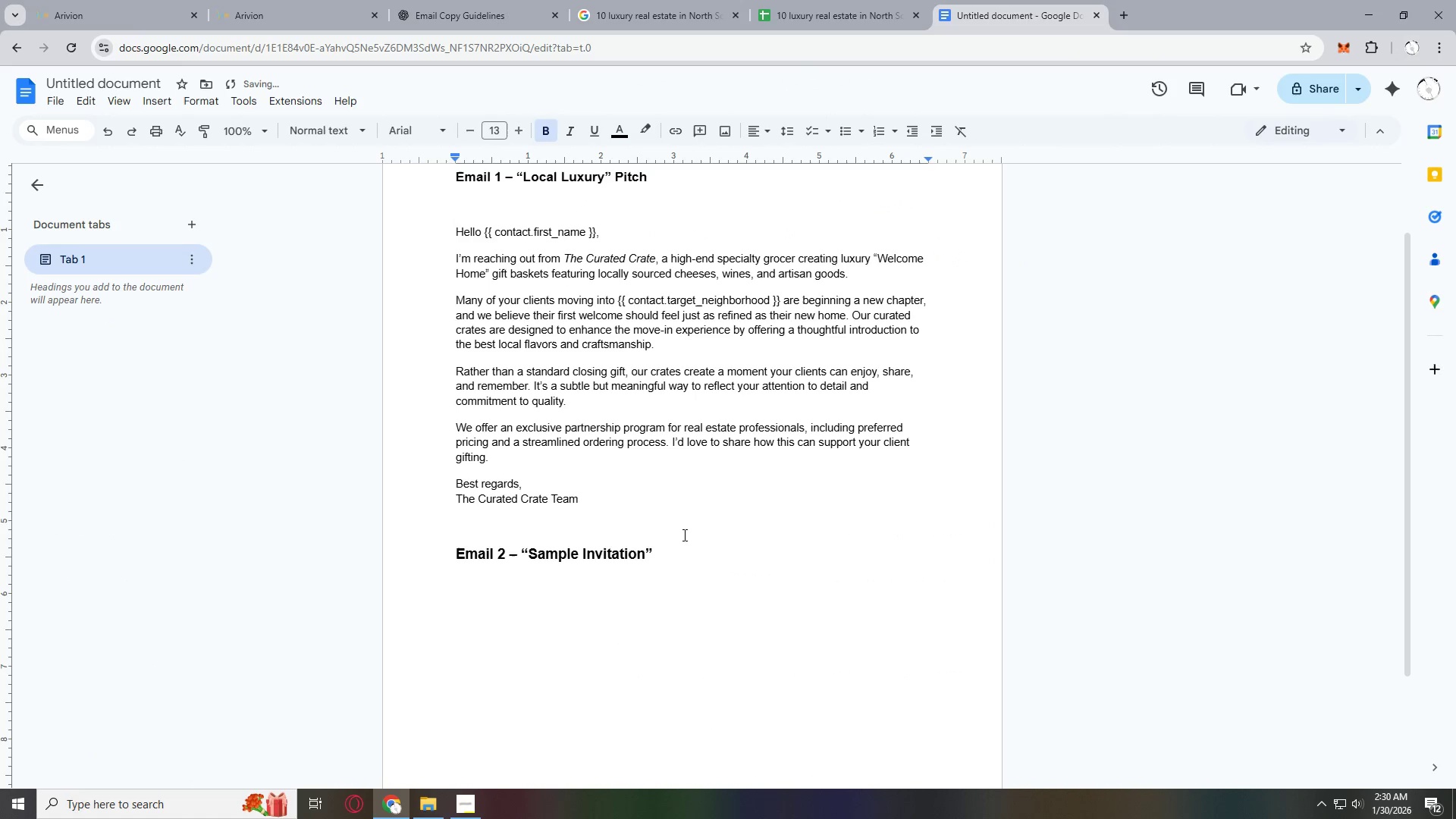 
left_click_drag(start_coordinate=[669, 552], to_coordinate=[422, 554])
 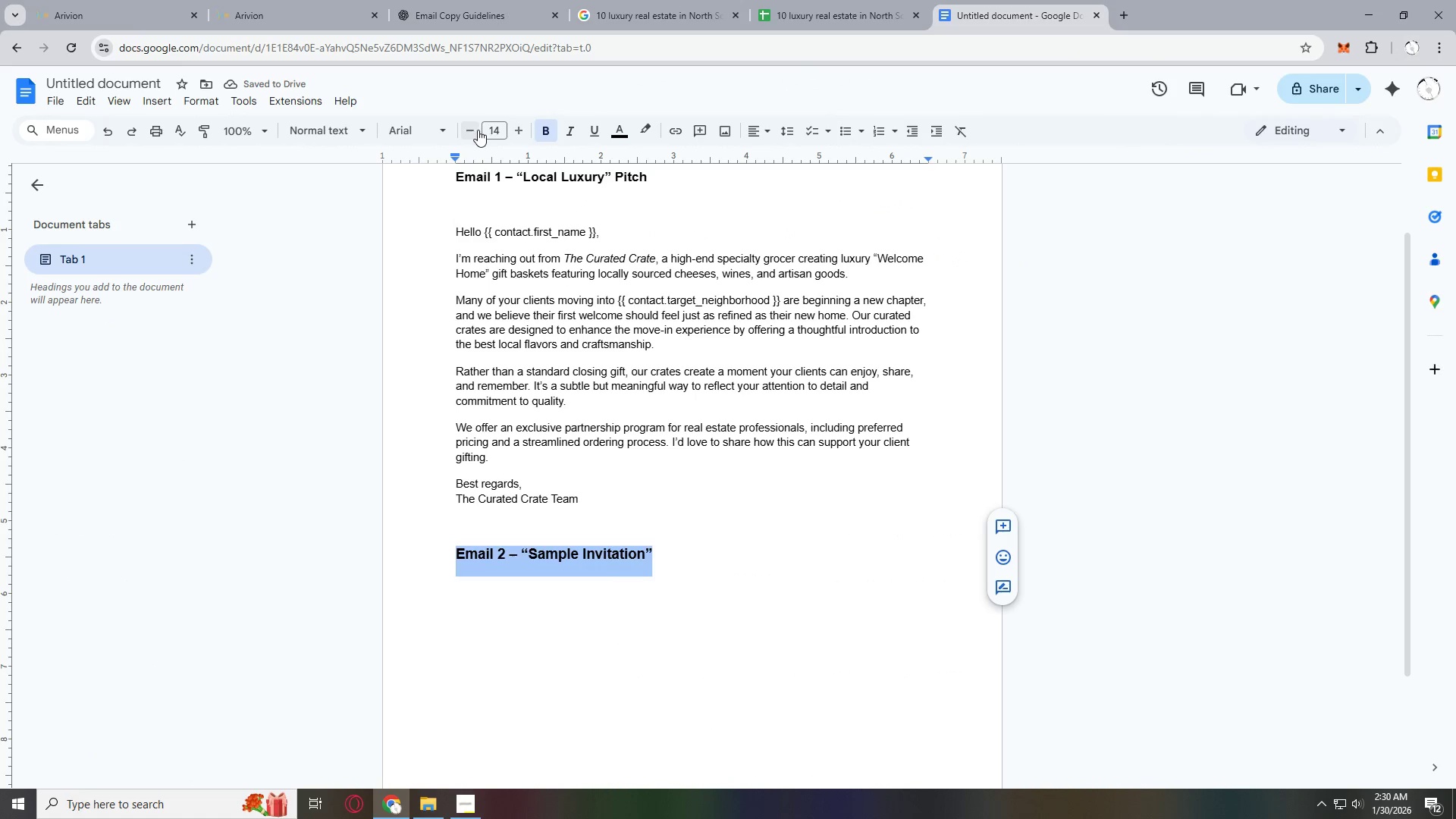 
double_click([532, 316])
 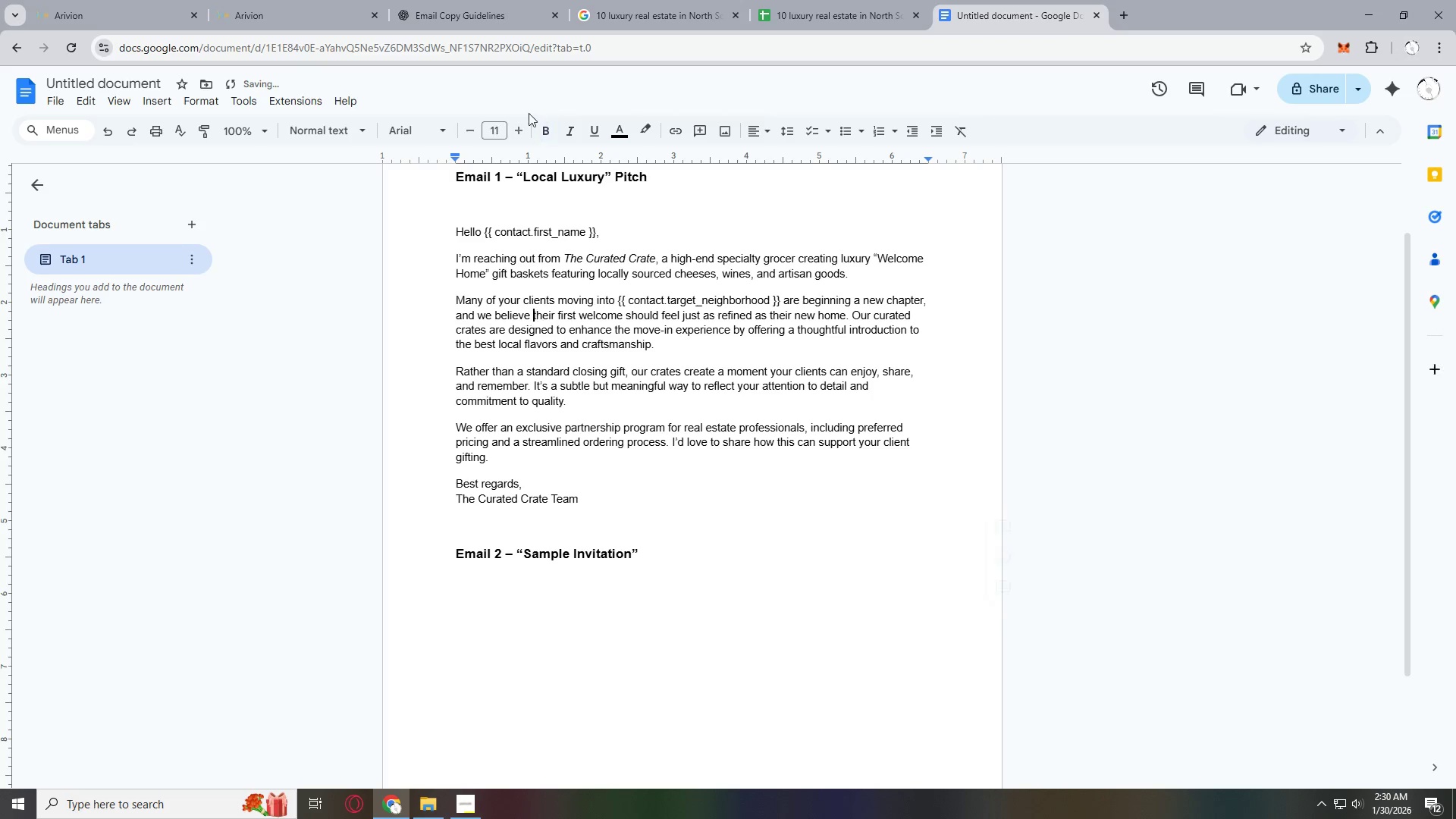 
triple_click([491, 0])
 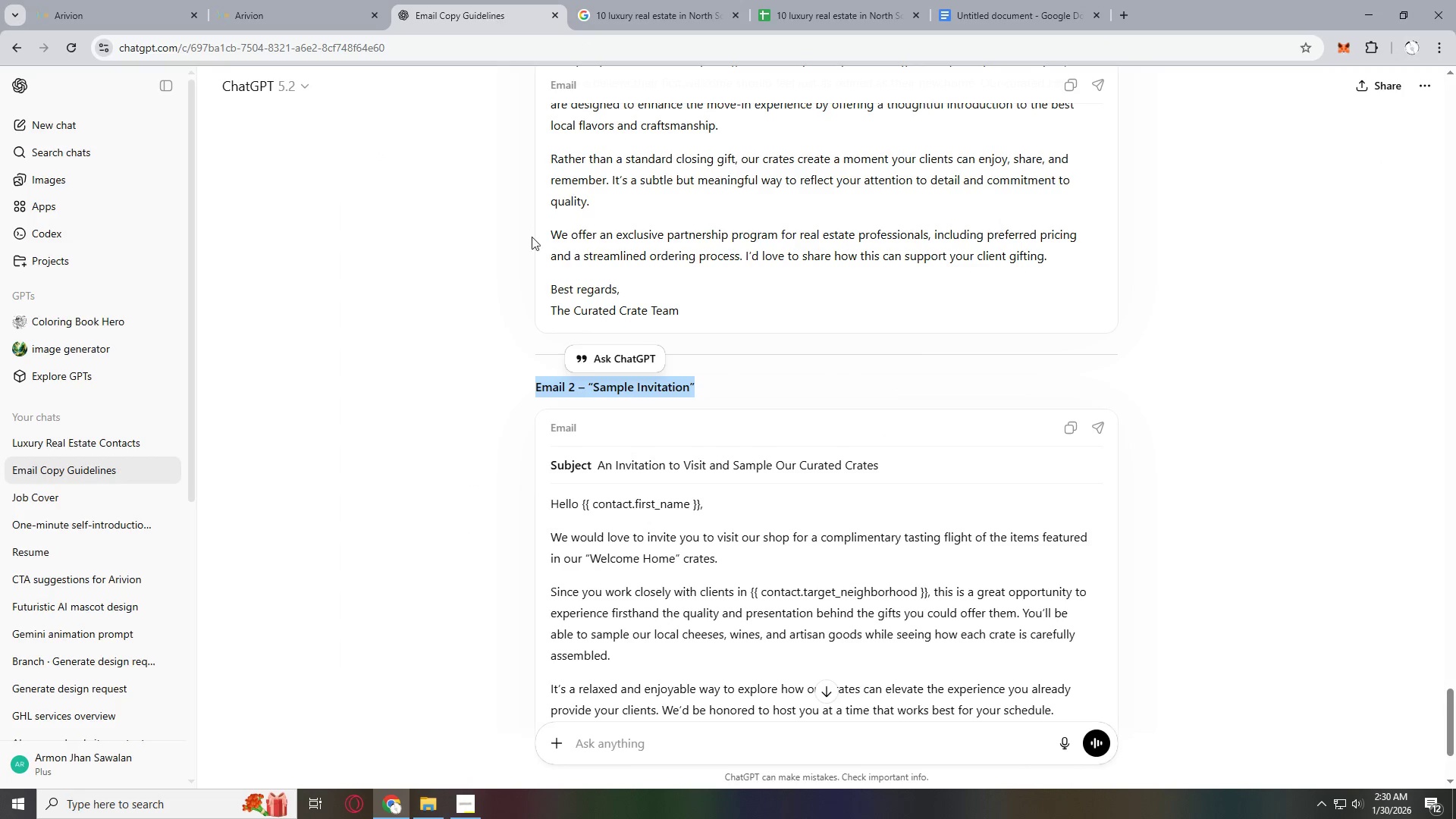 
scroll: coordinate [595, 428], scroll_direction: down, amount: 3.0
 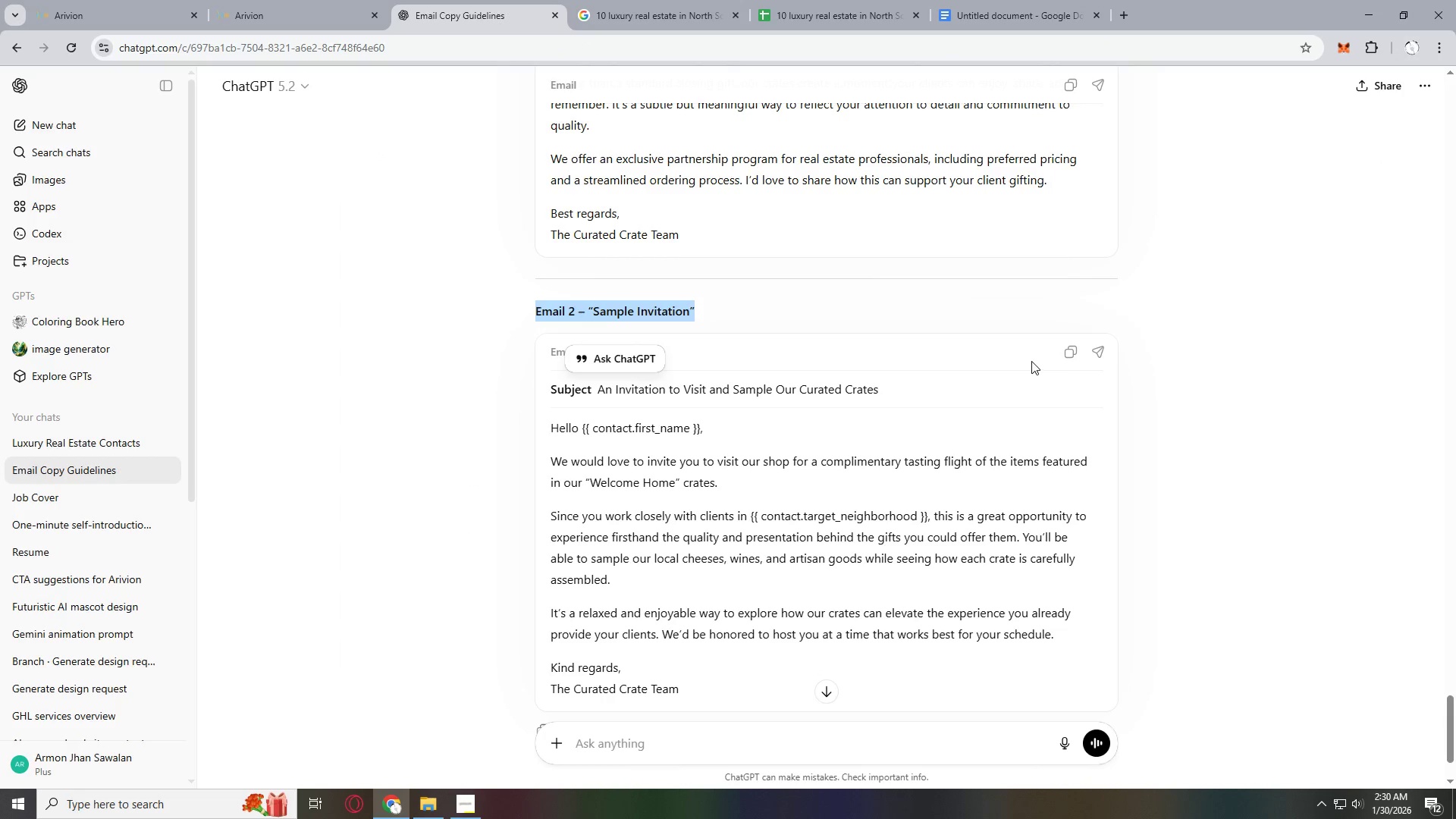 
double_click([956, 0])
 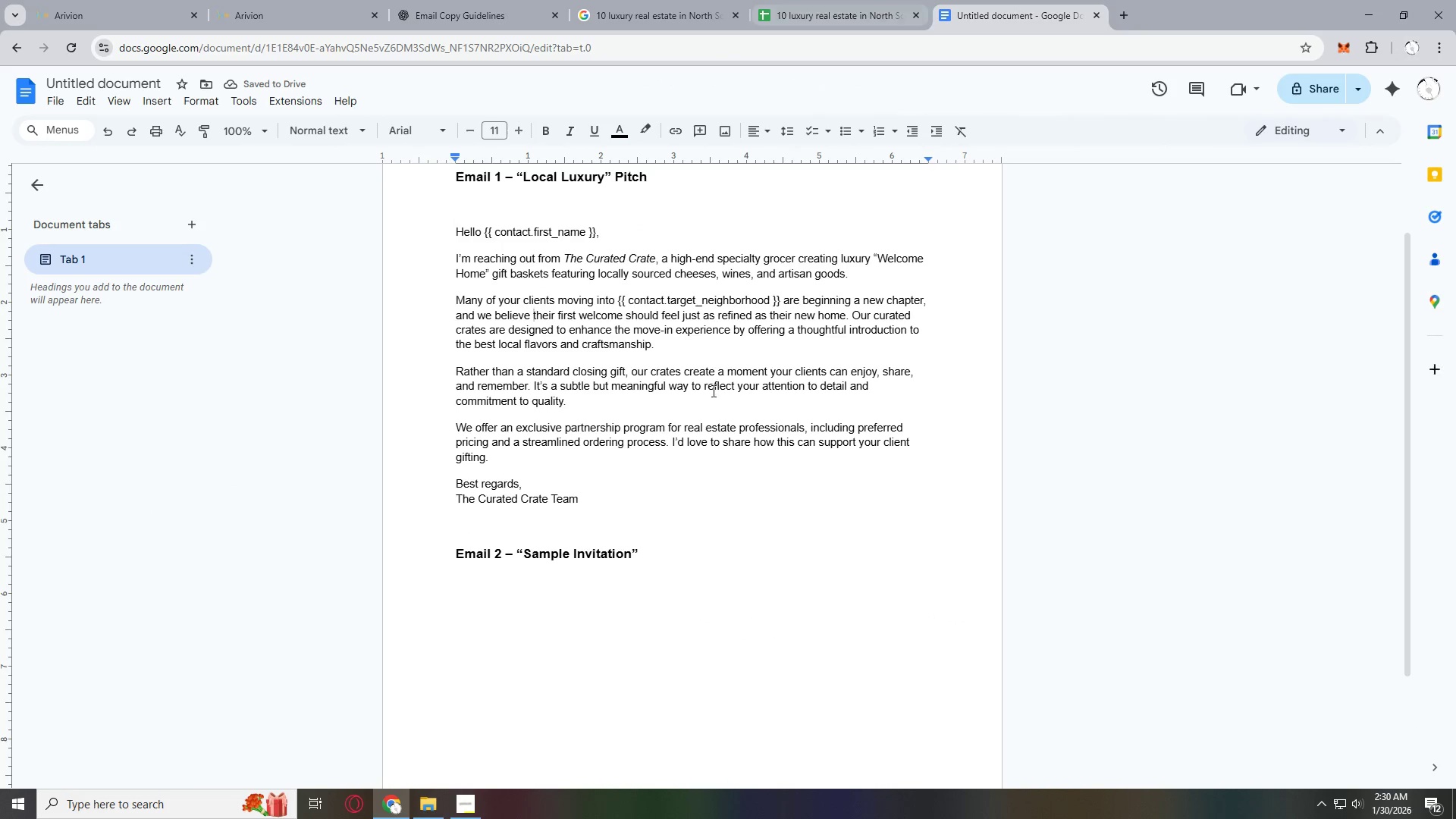 
left_click([601, 603])
 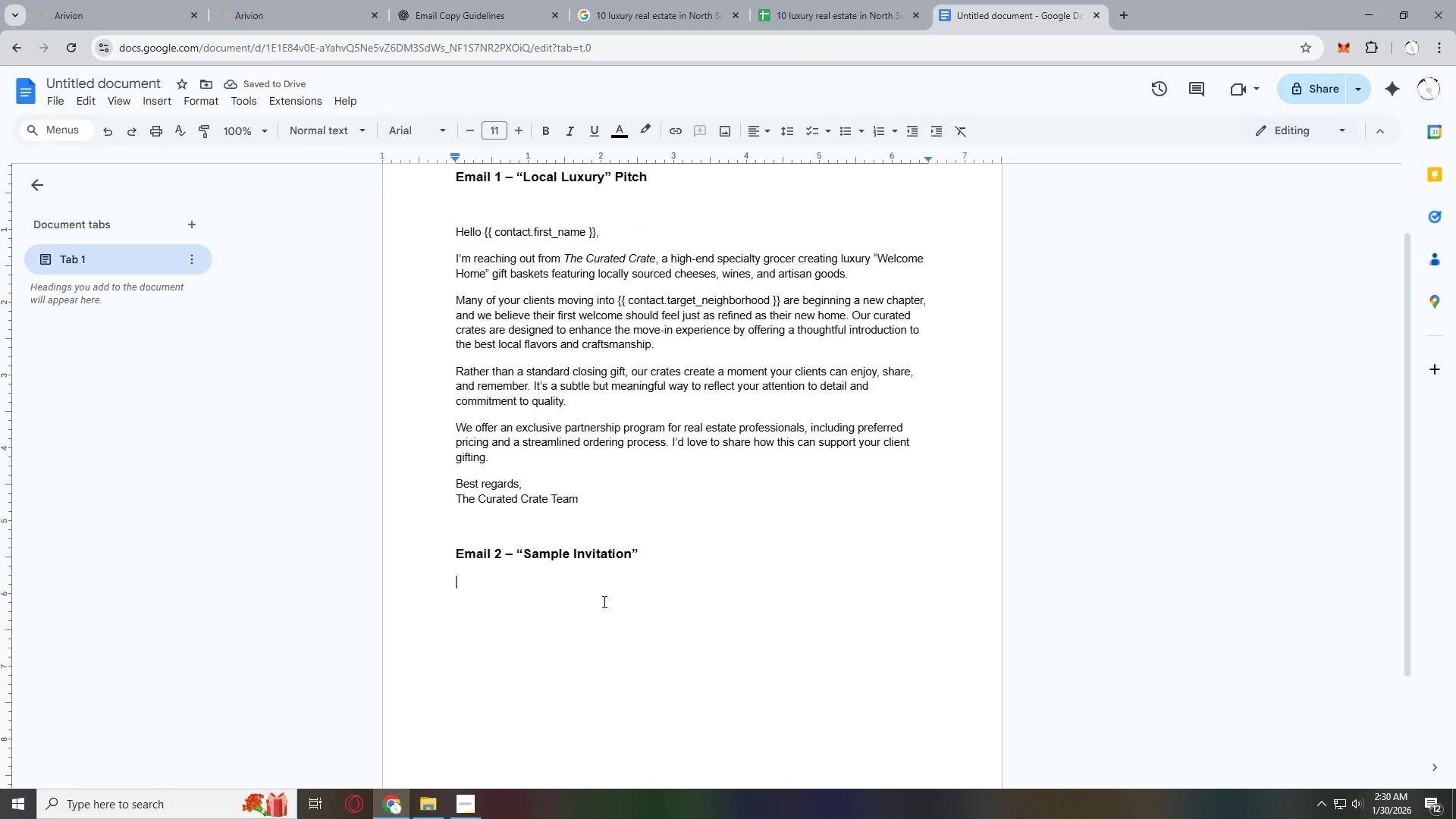 
key(NumpadEnter)
 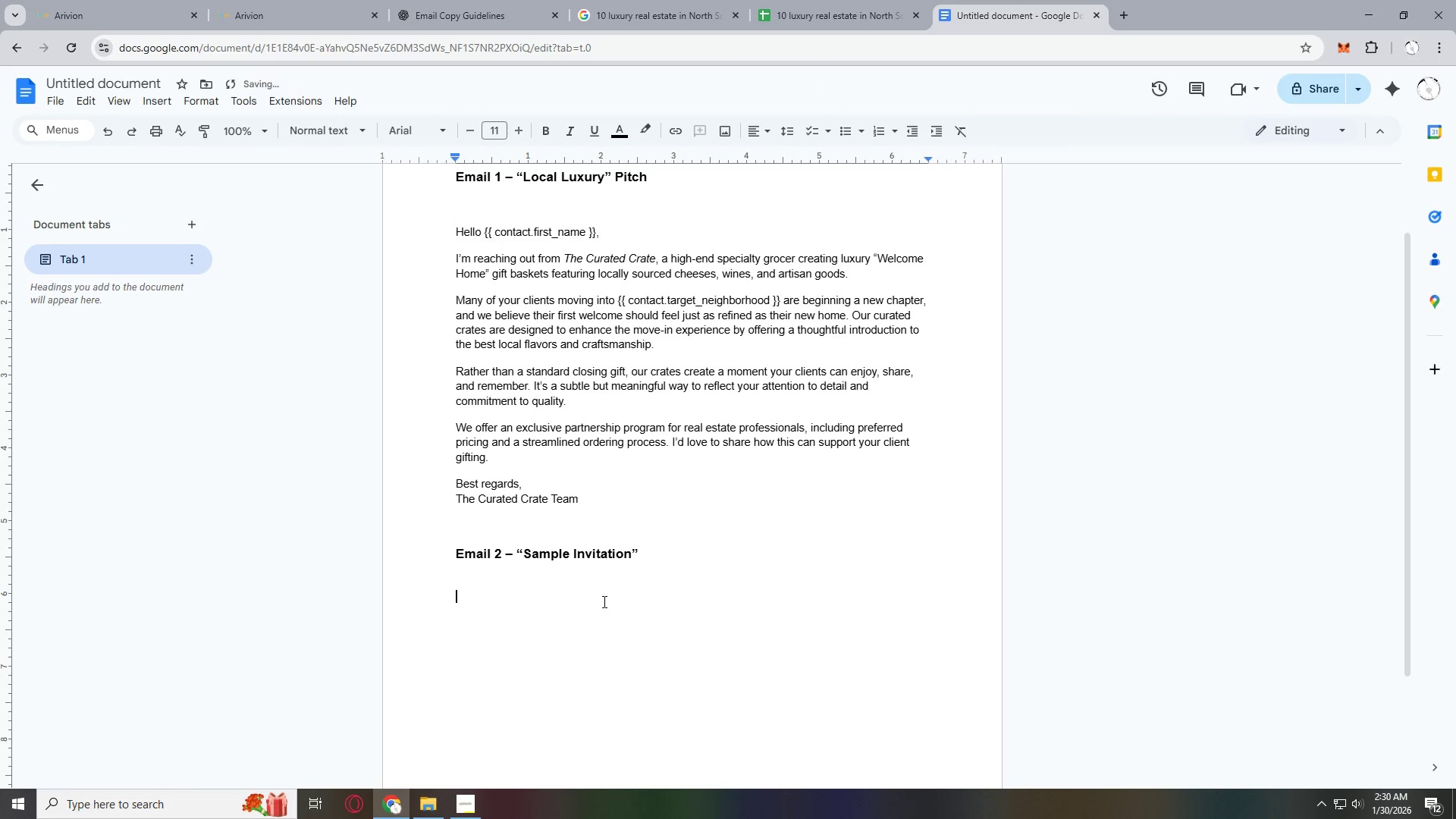 
key(NumpadEnter)
 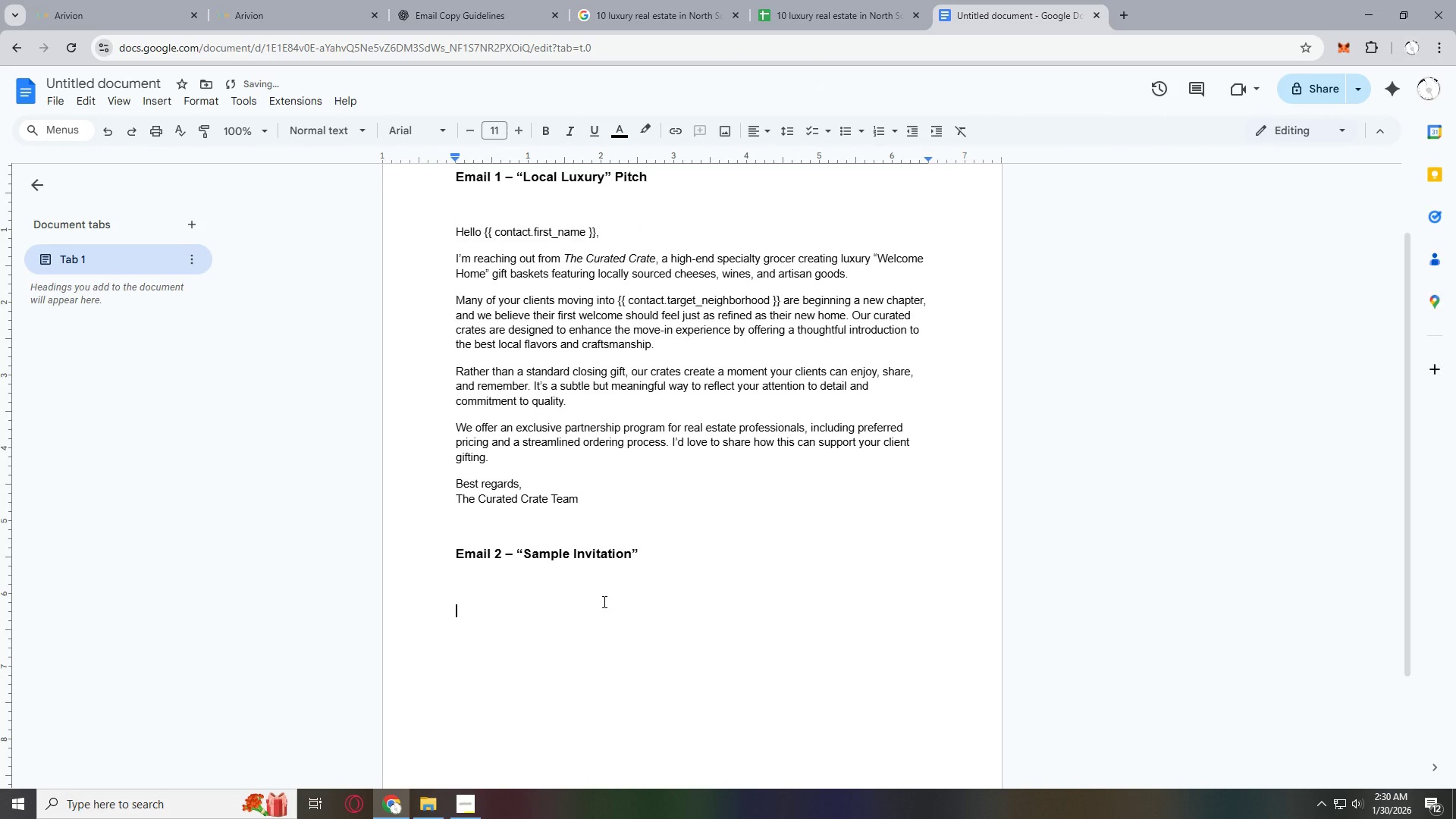 
key(Control+ControlLeft)
 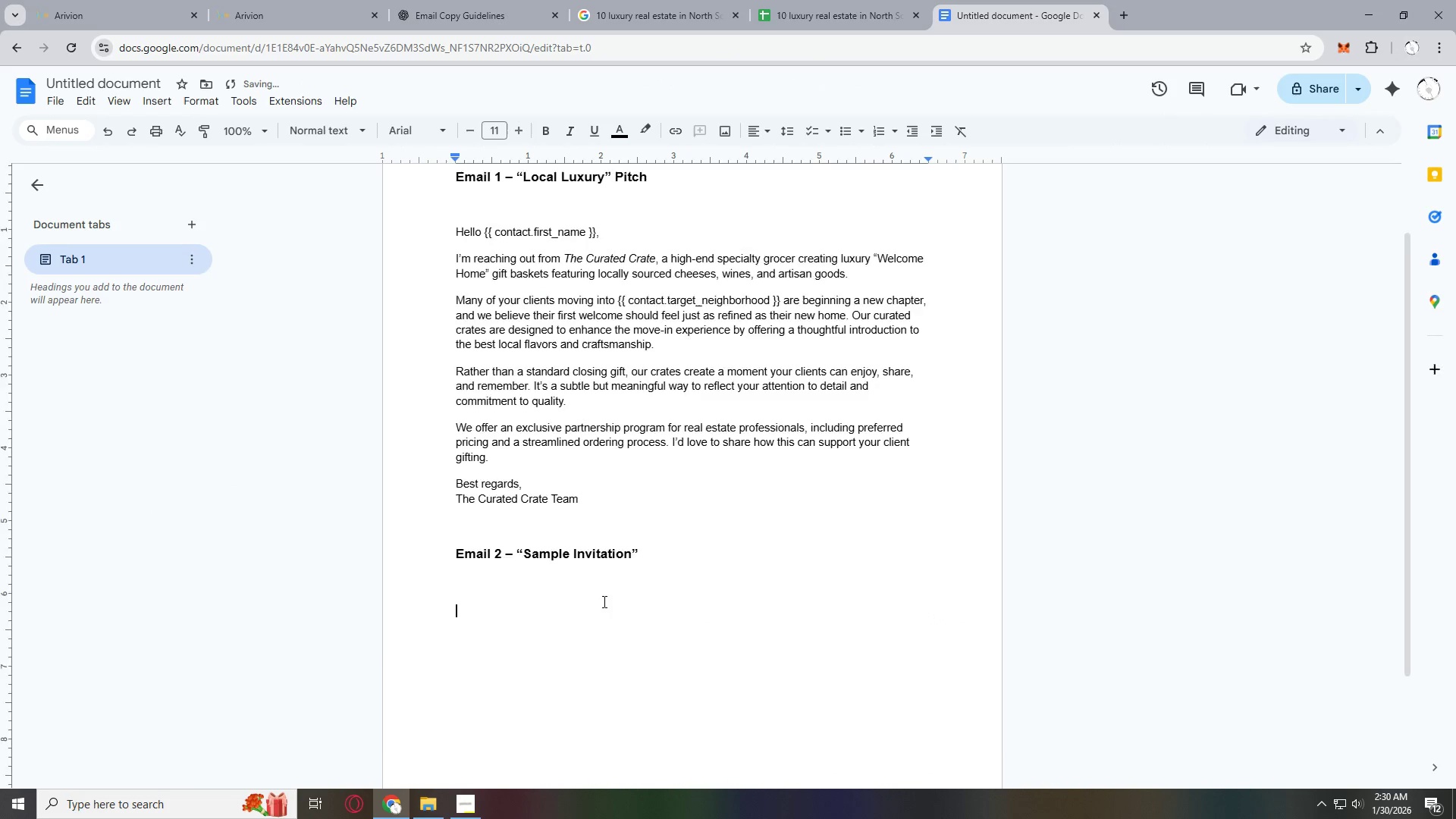 
key(Control+V)
 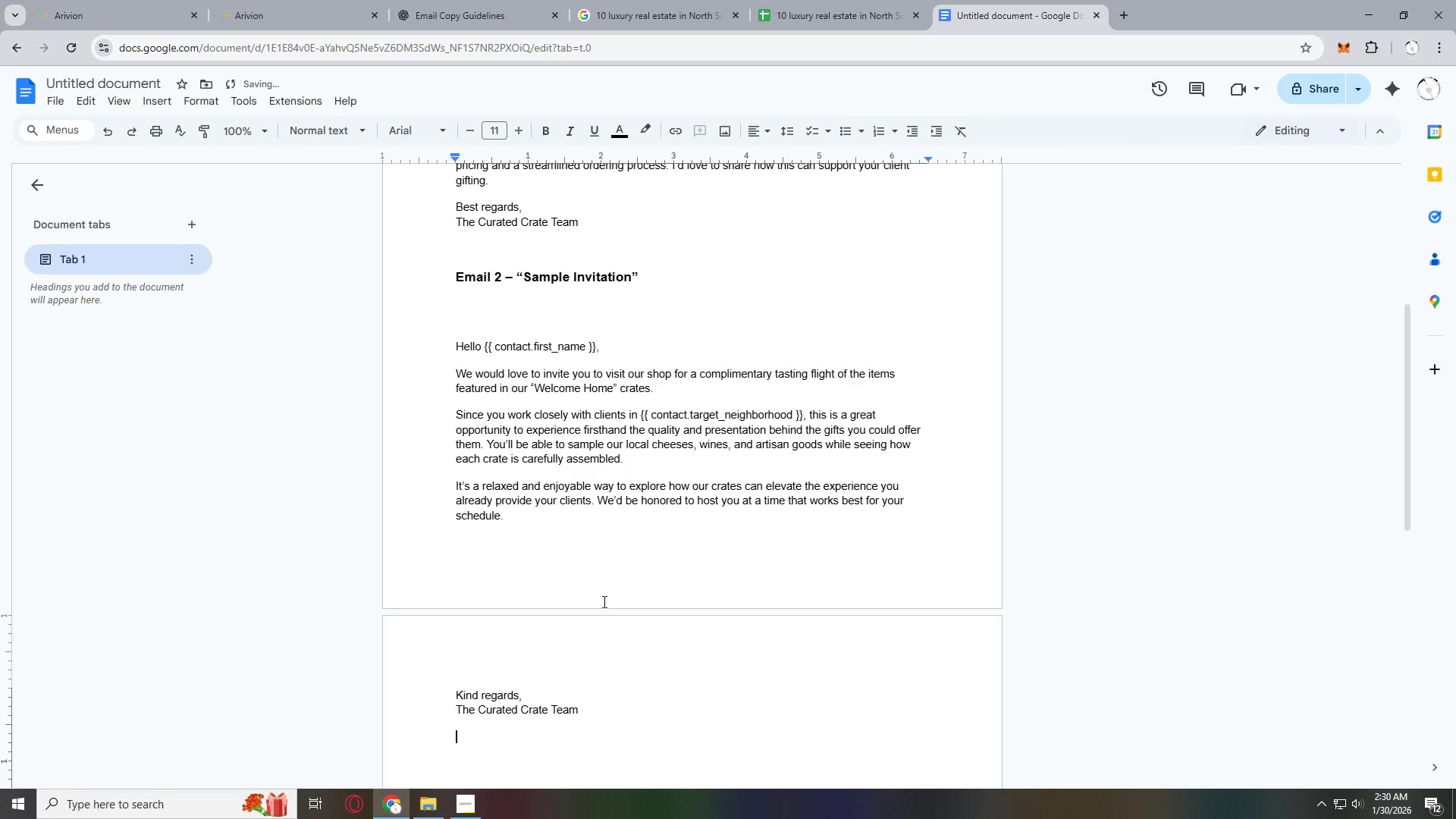 
scroll: coordinate [608, 585], scroll_direction: up, amount: 6.0
 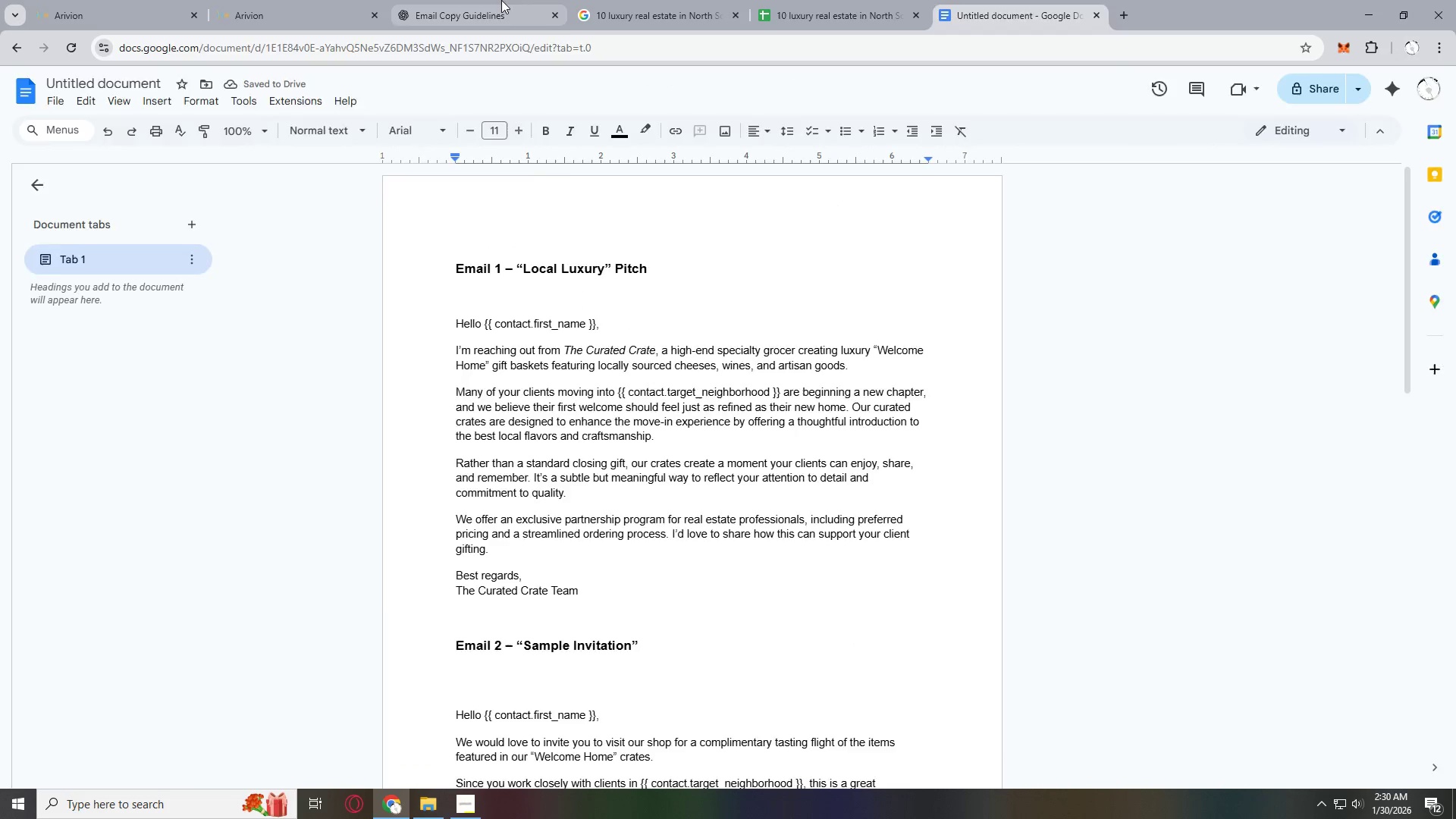 
double_click([347, 0])
 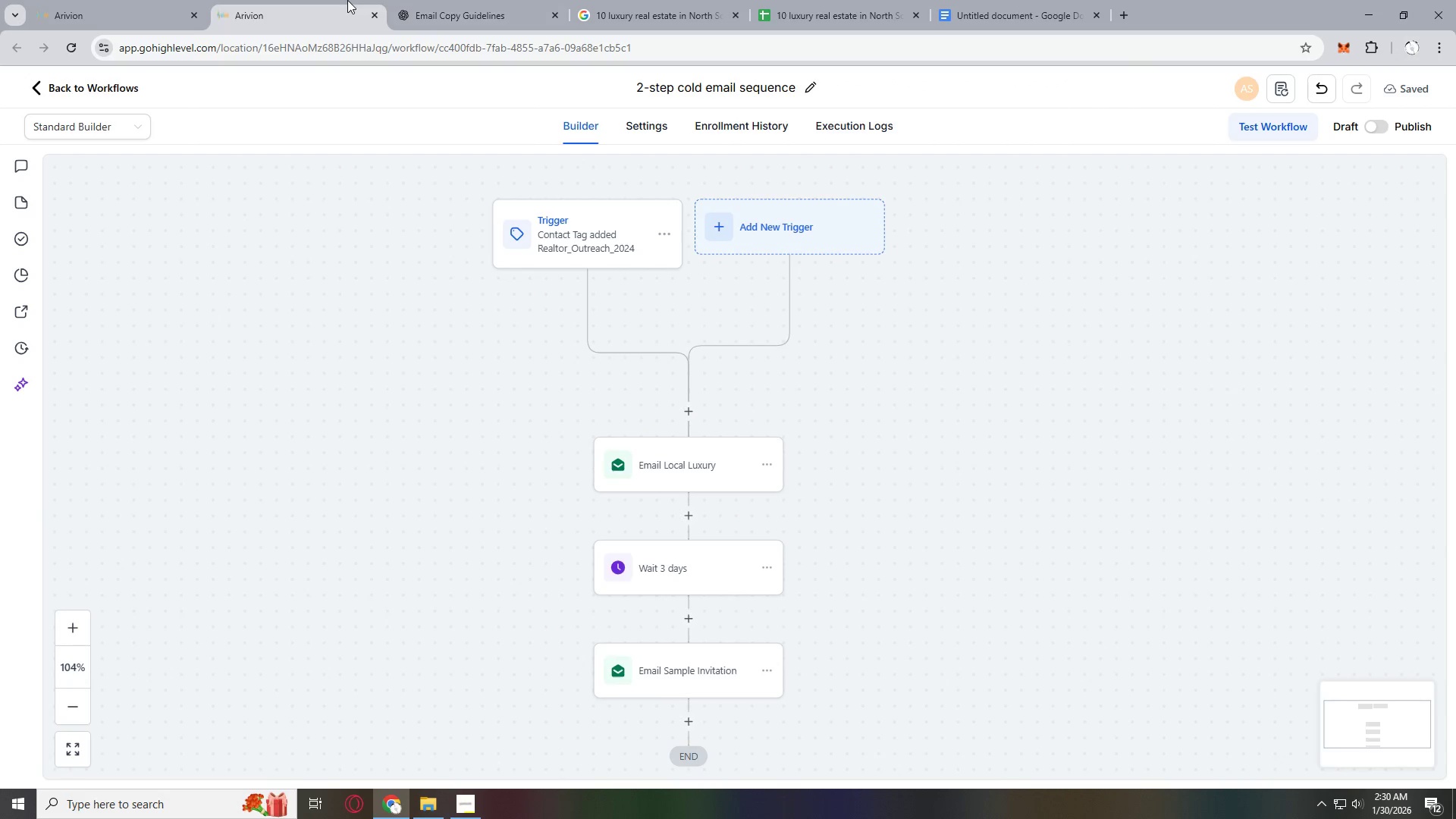 
triple_click([413, 0])
 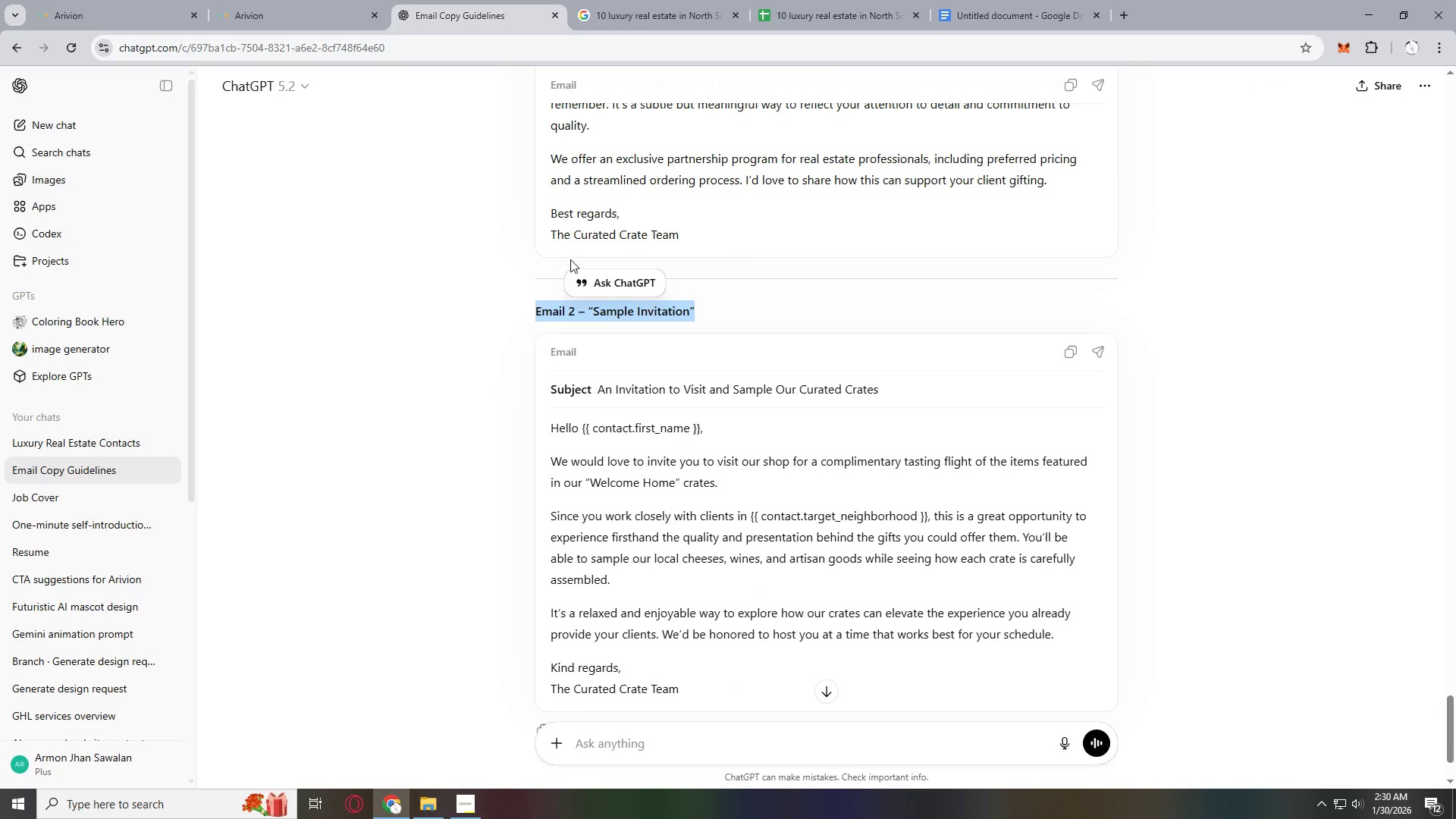 
scroll: coordinate [653, 347], scroll_direction: up, amount: 5.0
 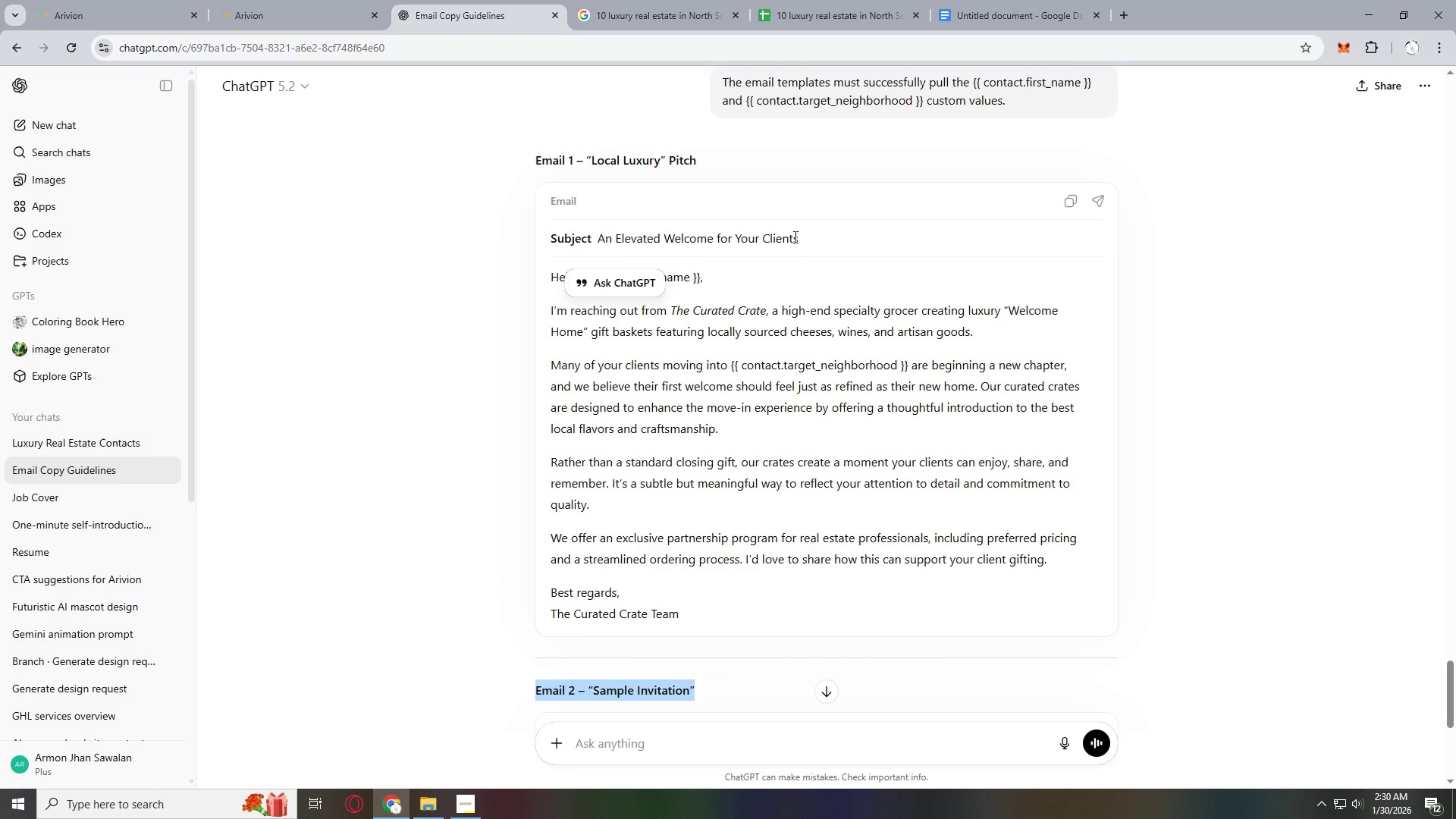 
left_click_drag(start_coordinate=[800, 237], to_coordinate=[551, 235])
 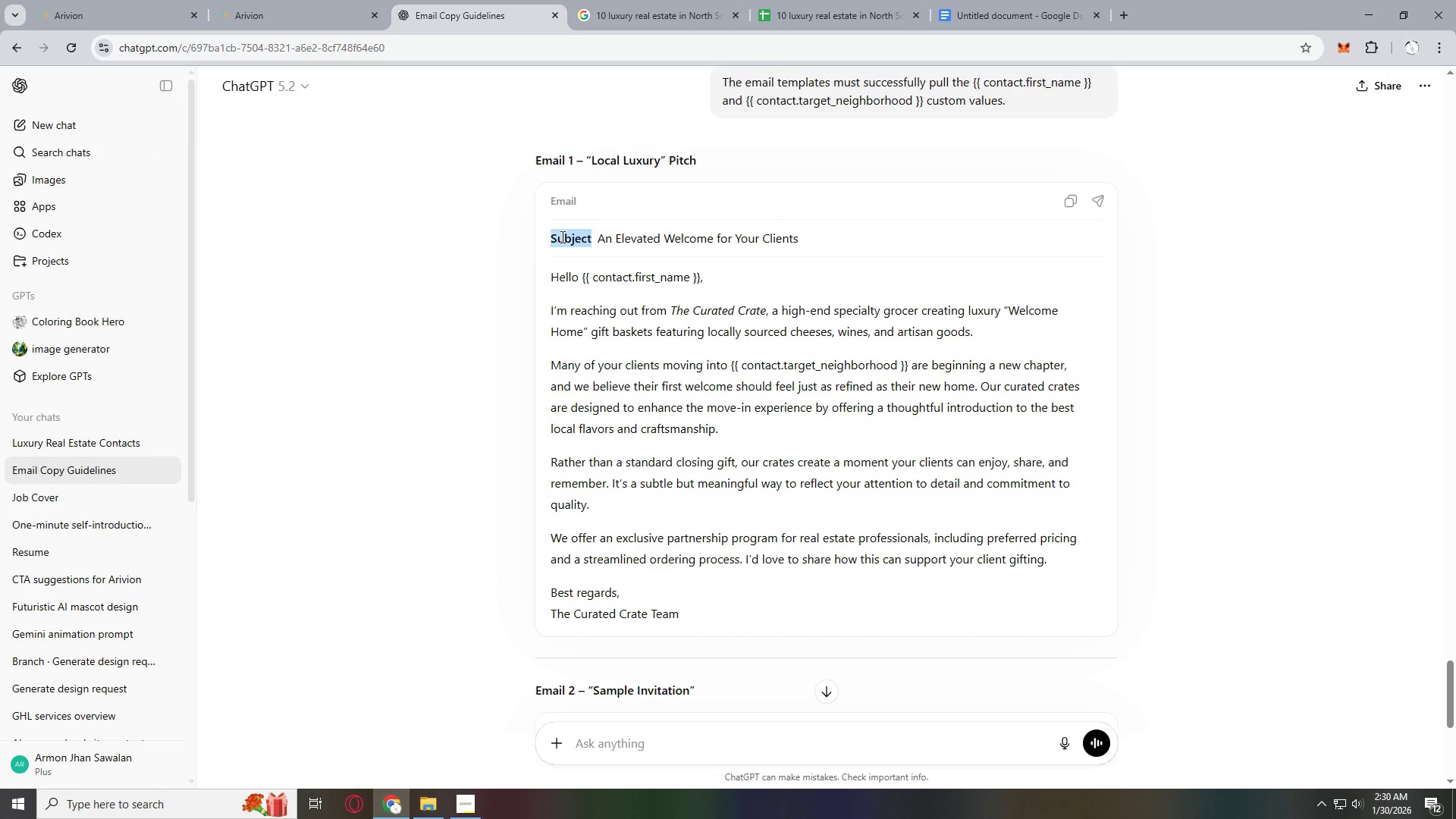 
hold_key(key=ControlLeft, duration=0.91)
 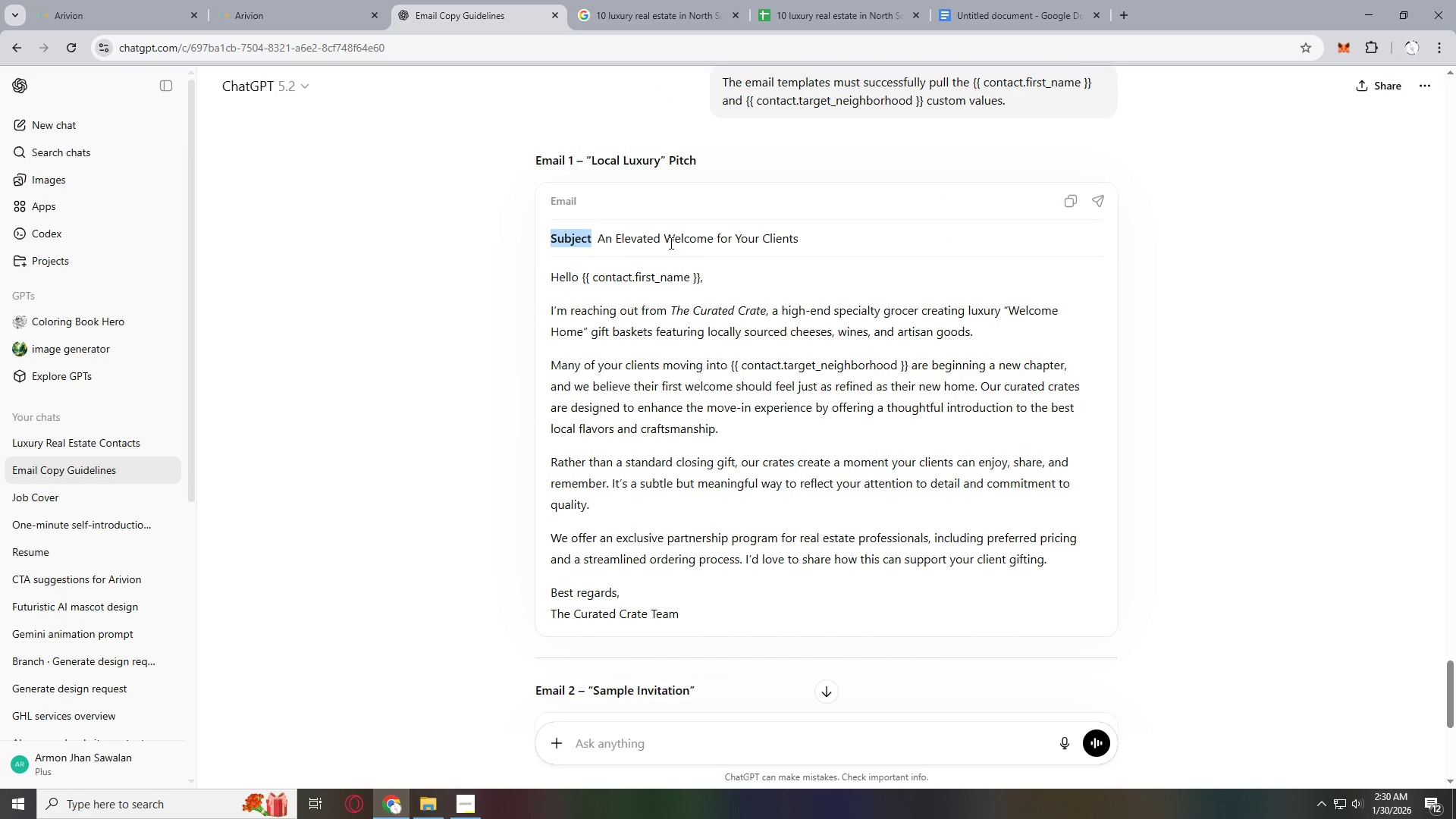 
double_click([561, 237])
 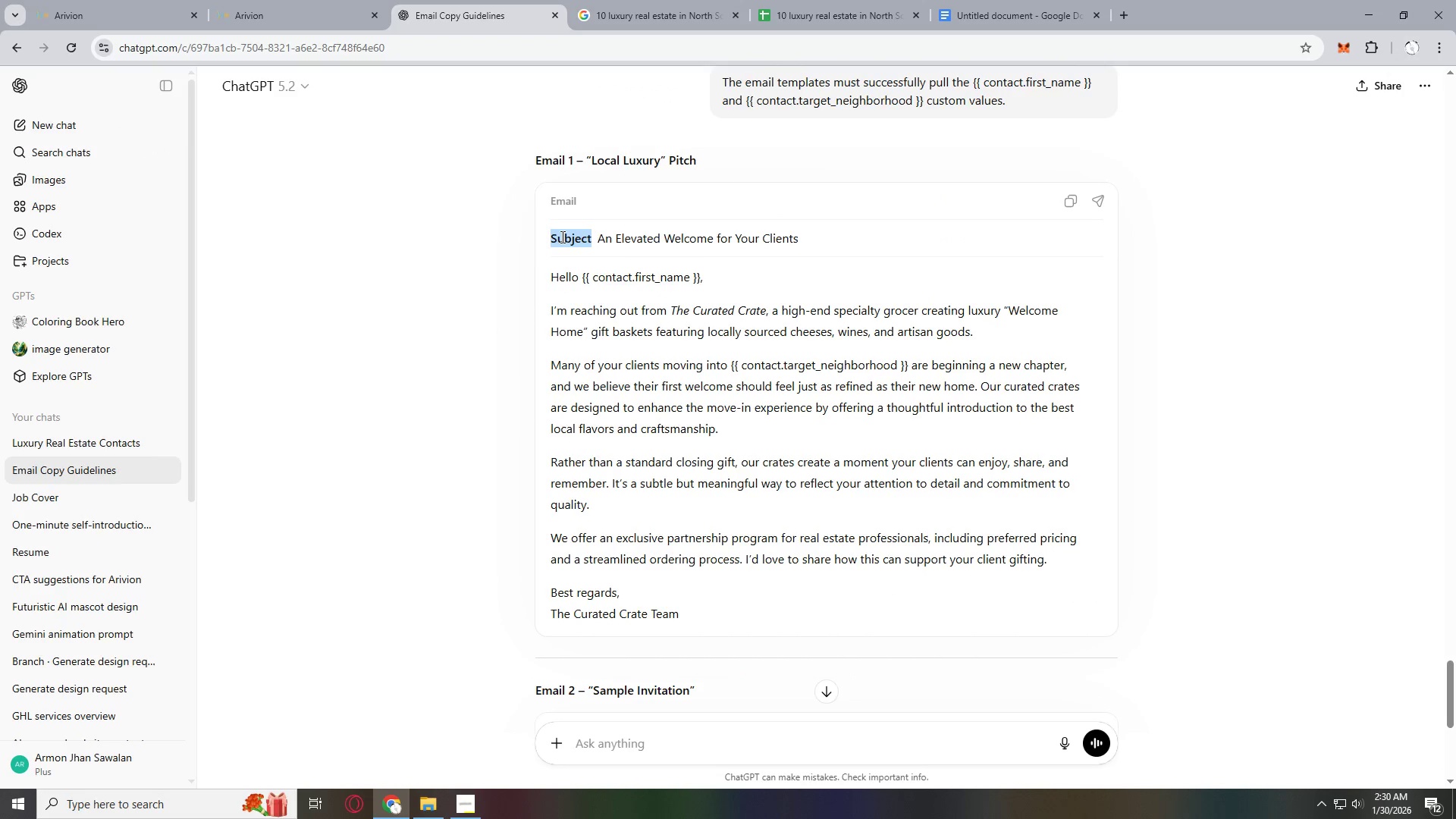 
key(Shift+ShiftLeft)
 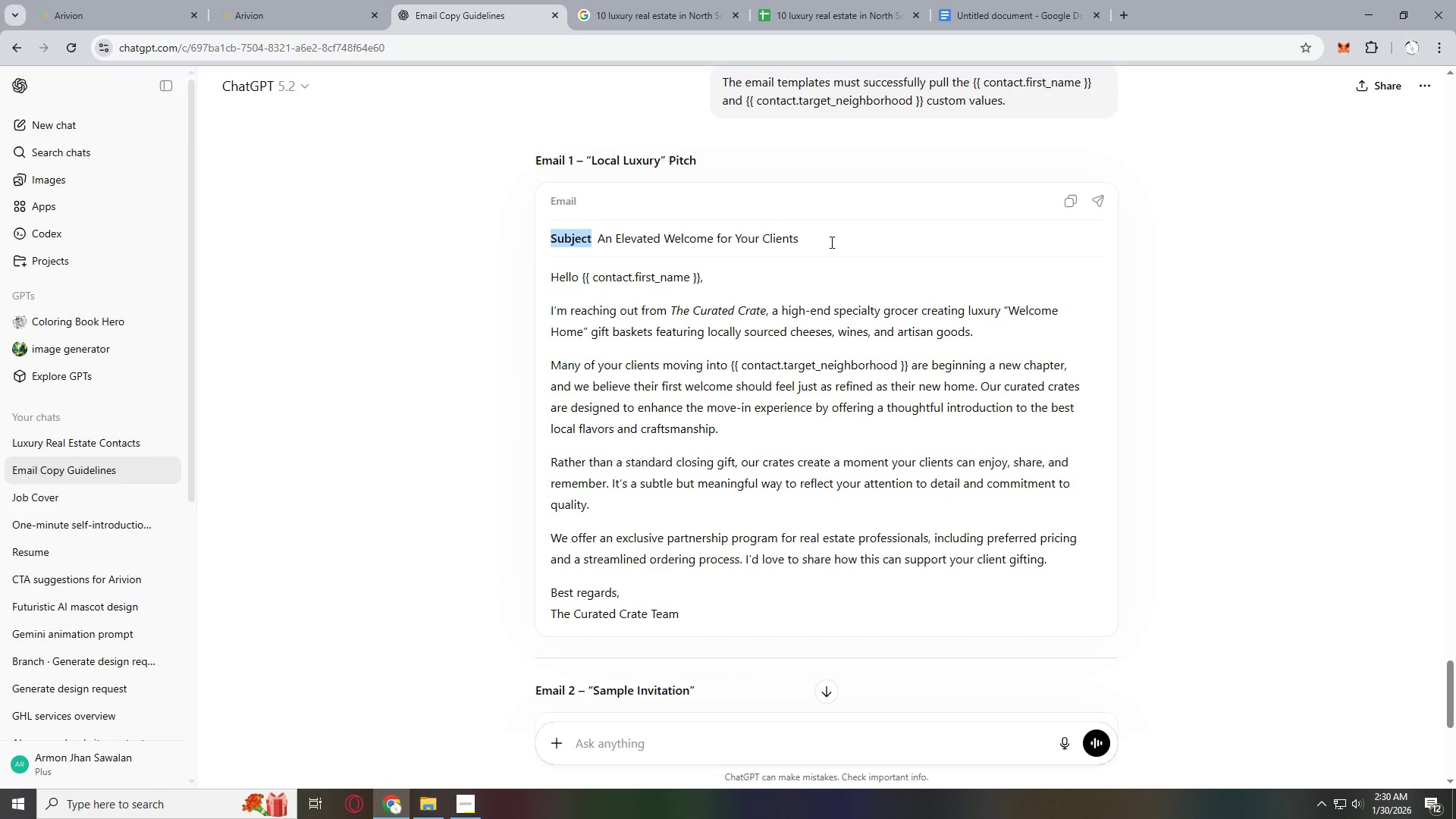 
triple_click([831, 242])
 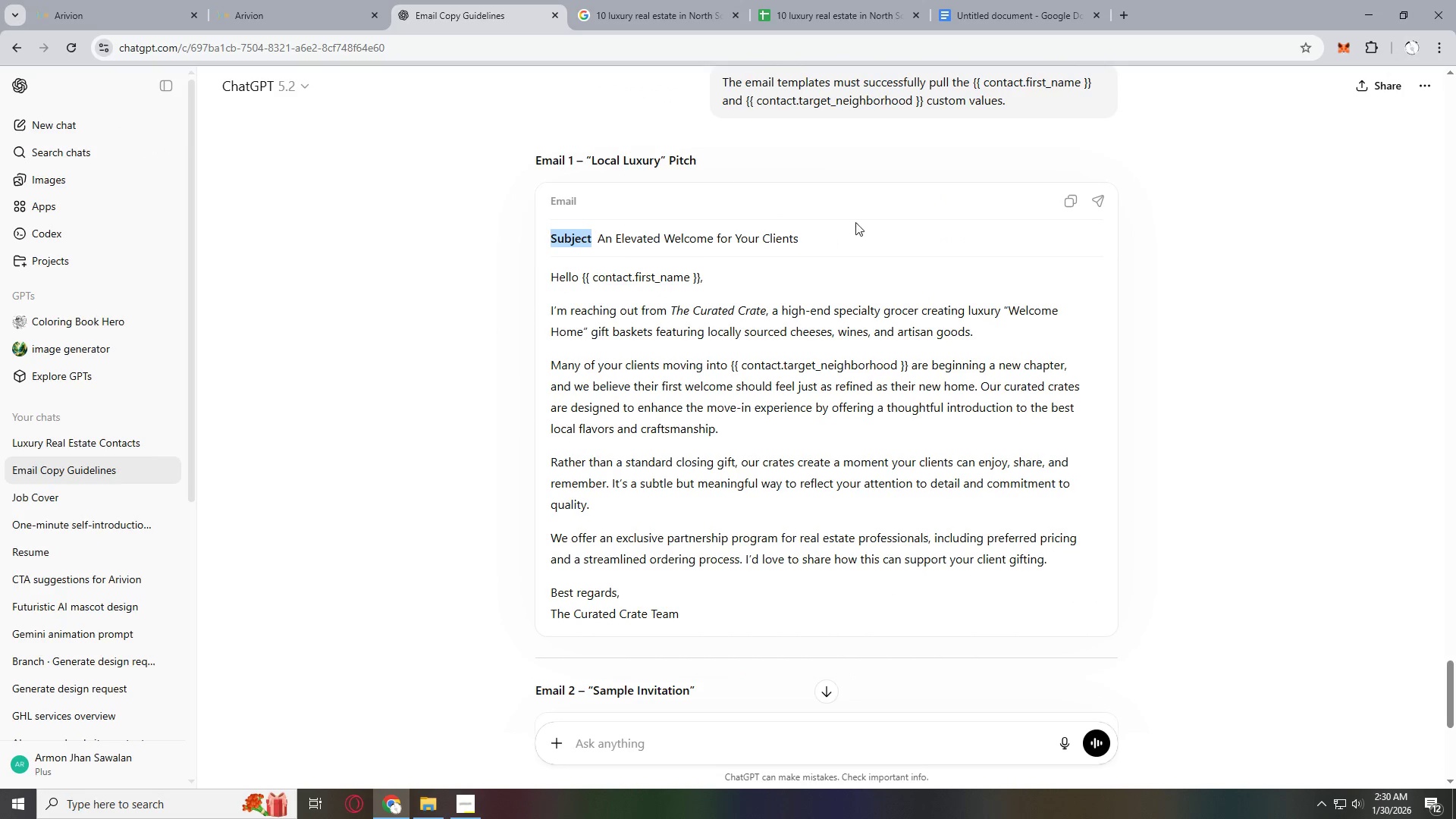 
key(Control+C)
 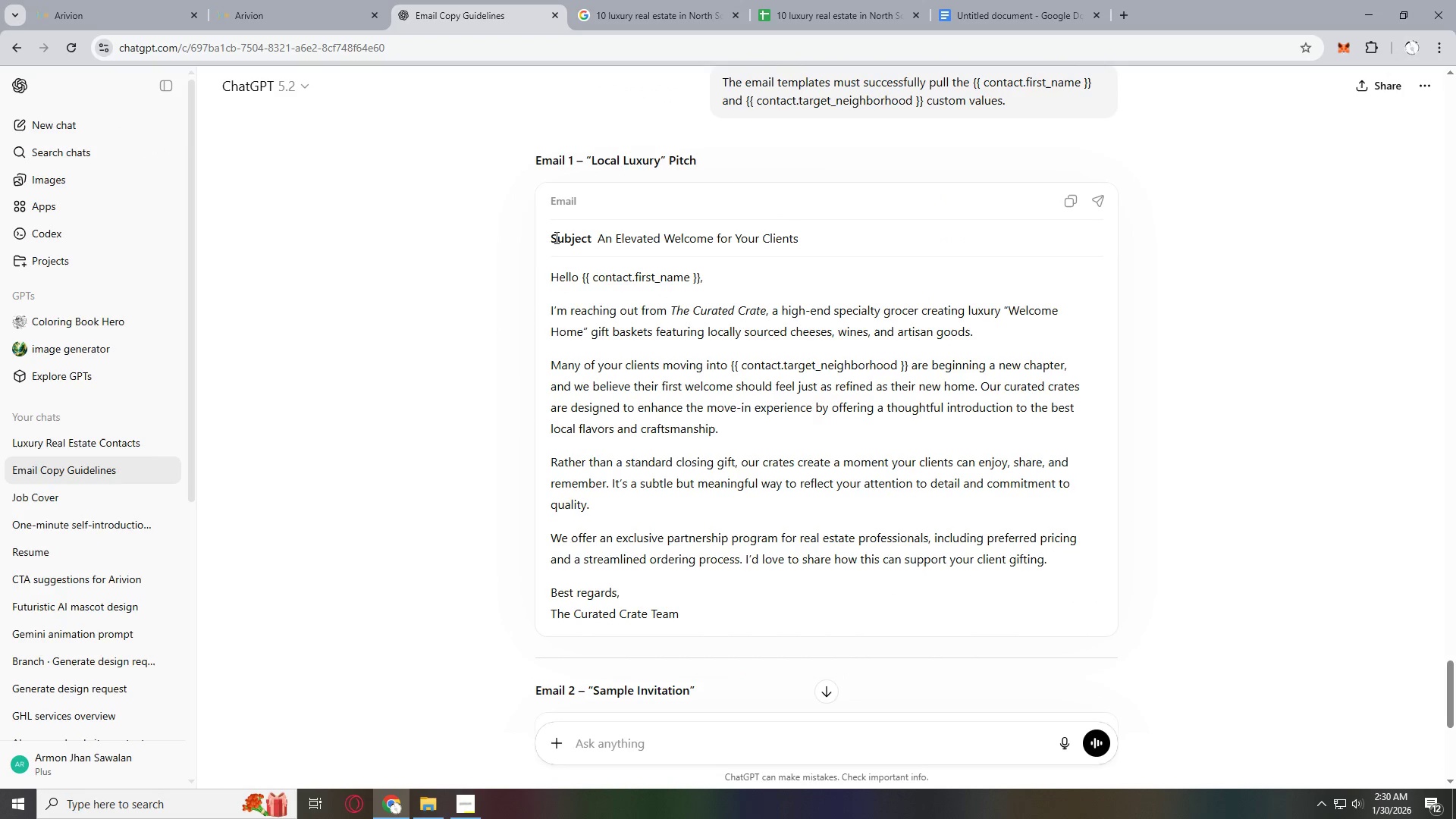 
left_click_drag(start_coordinate=[548, 238], to_coordinate=[808, 240])
 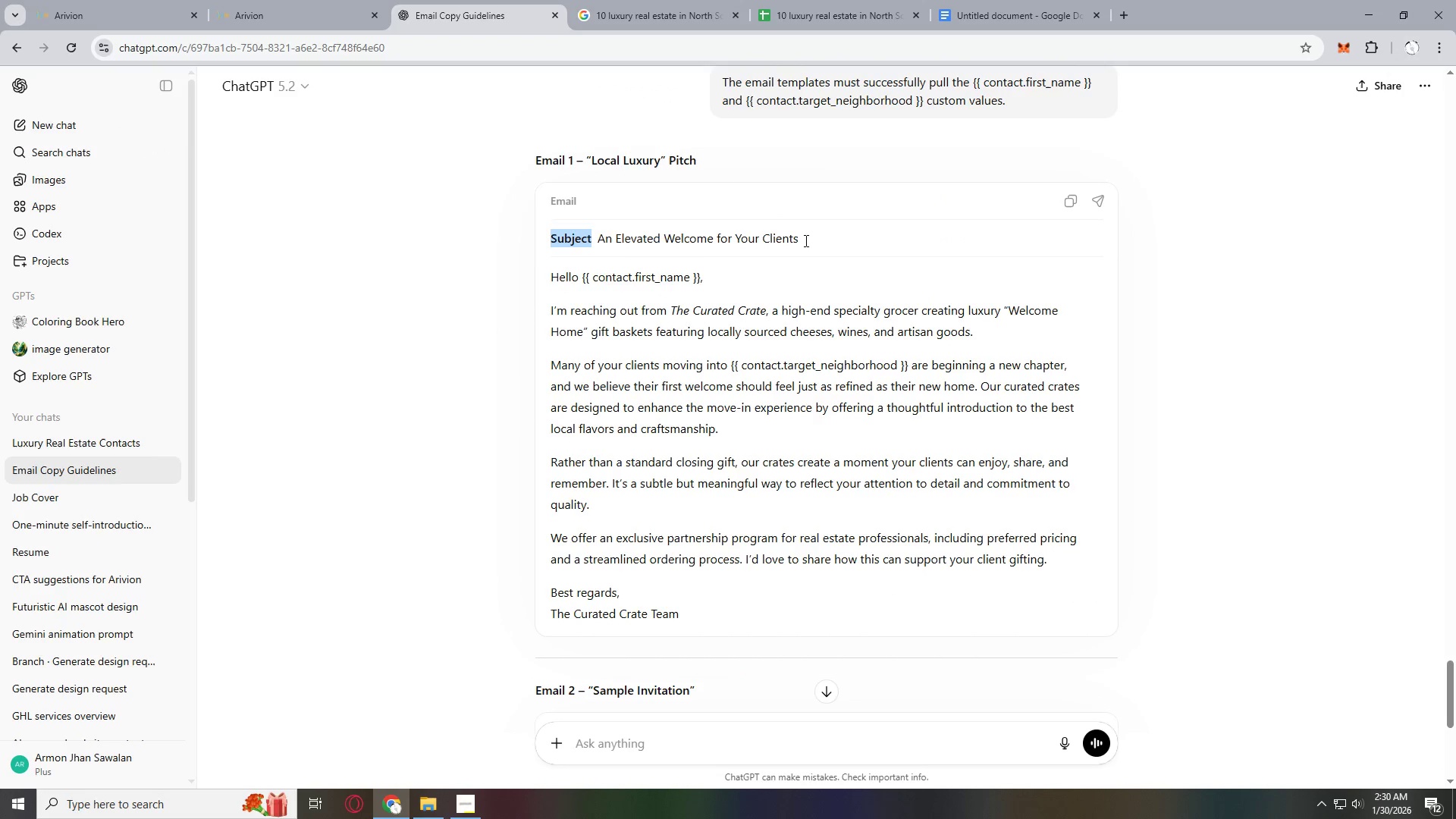 
left_click([805, 240])
 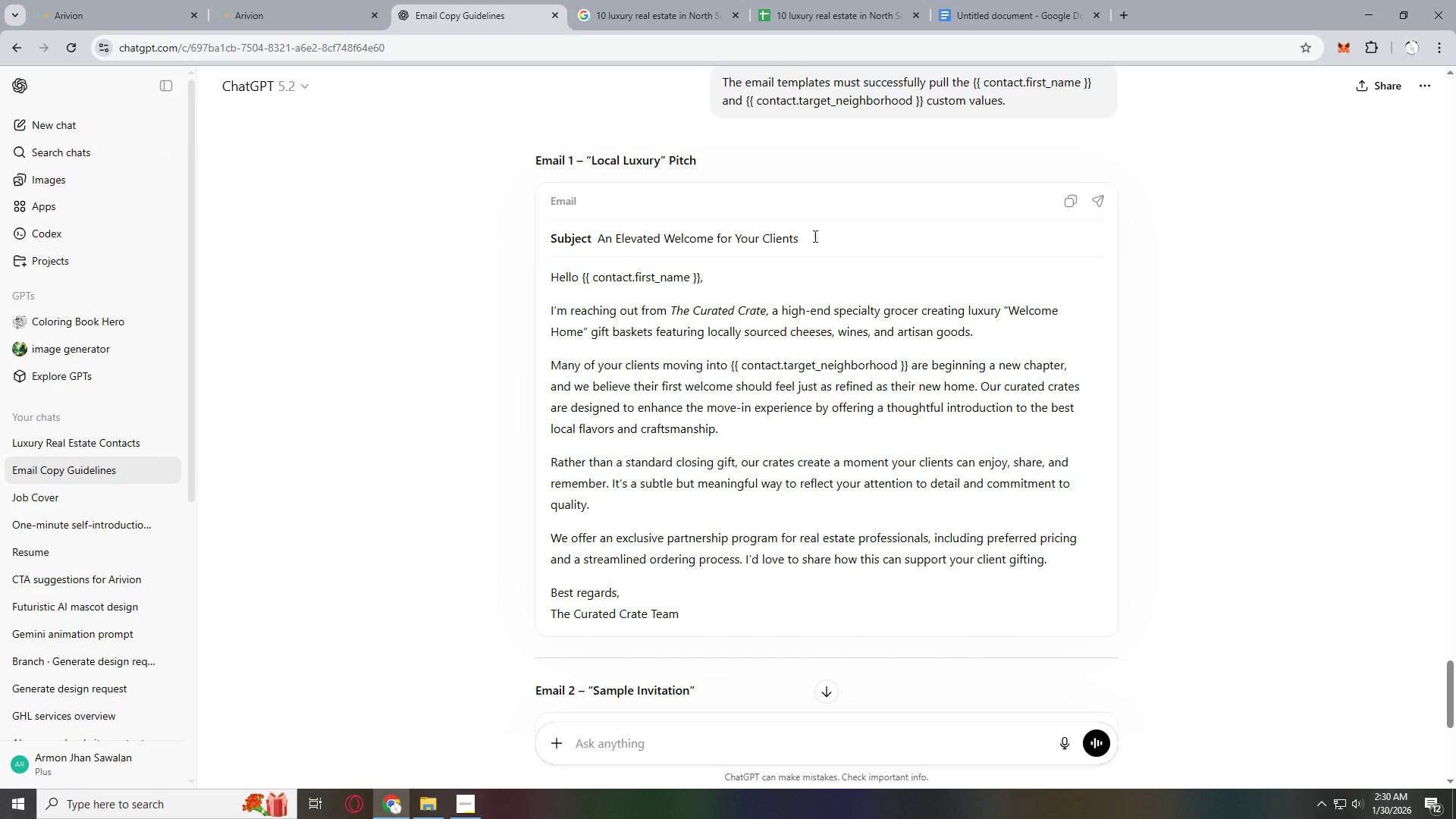 
left_click_drag(start_coordinate=[817, 234], to_coordinate=[587, 243])
 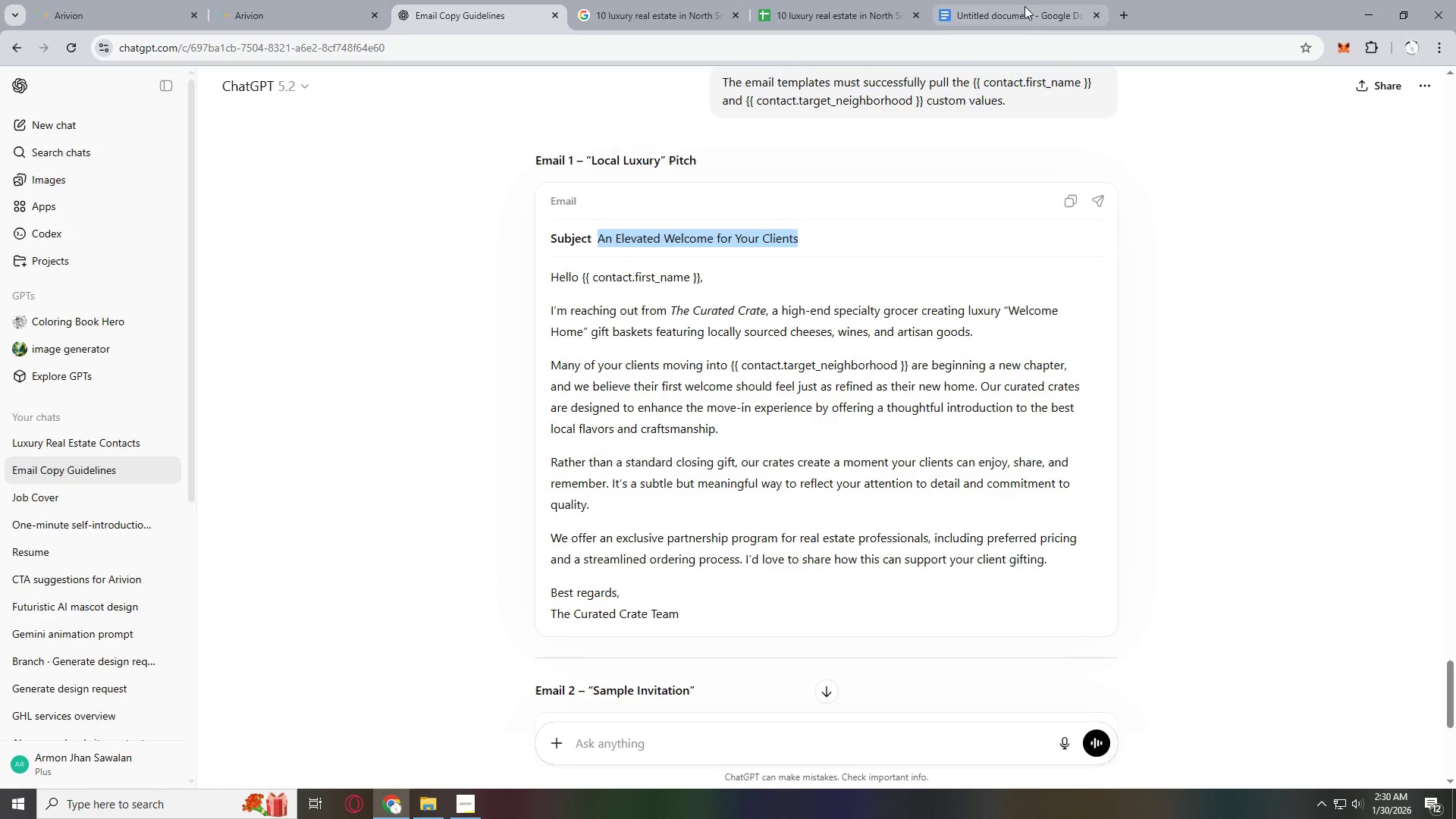 
key(Control+C)
 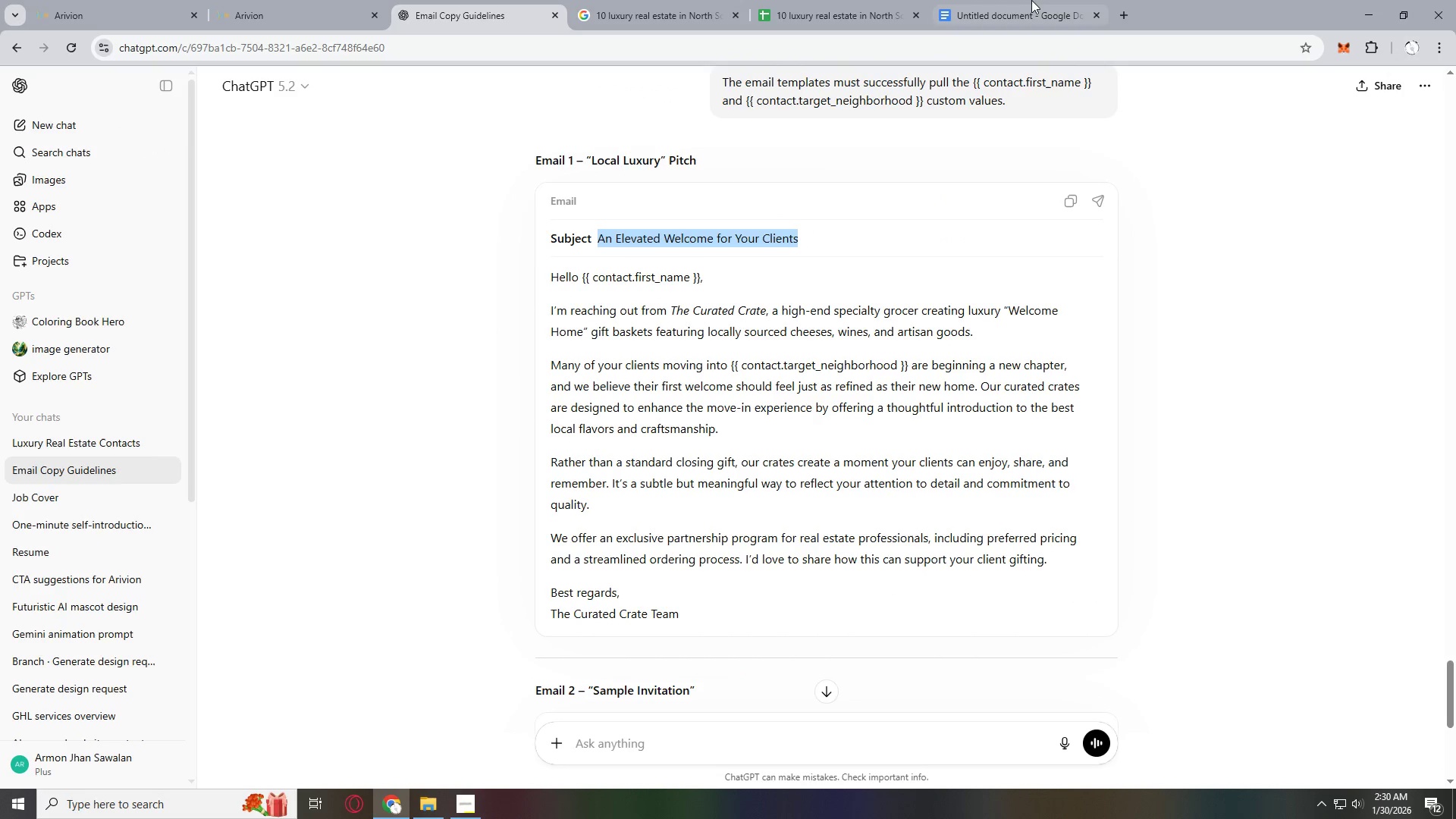 
left_click([1031, 0])
 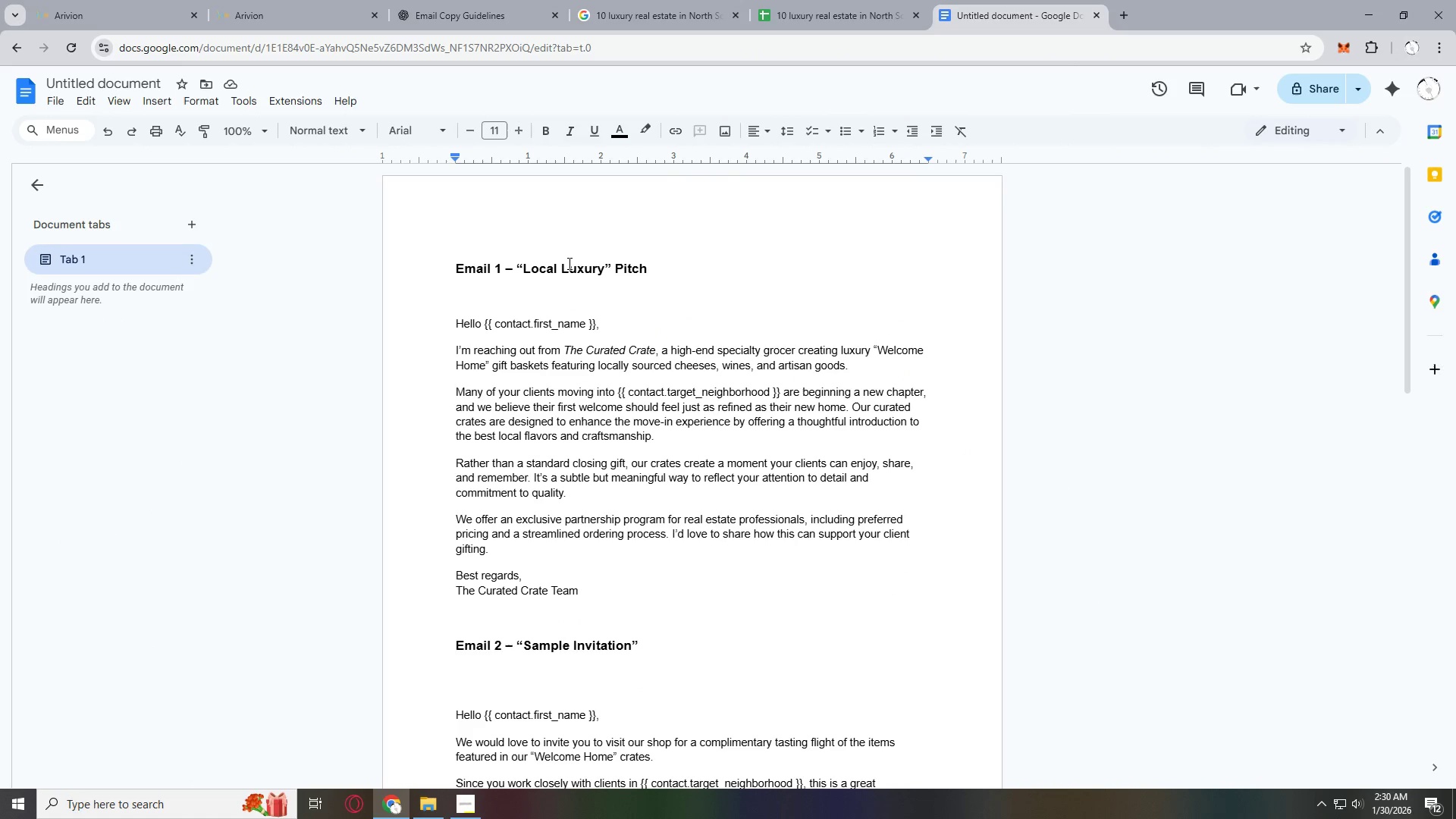 
left_click([550, 297])
 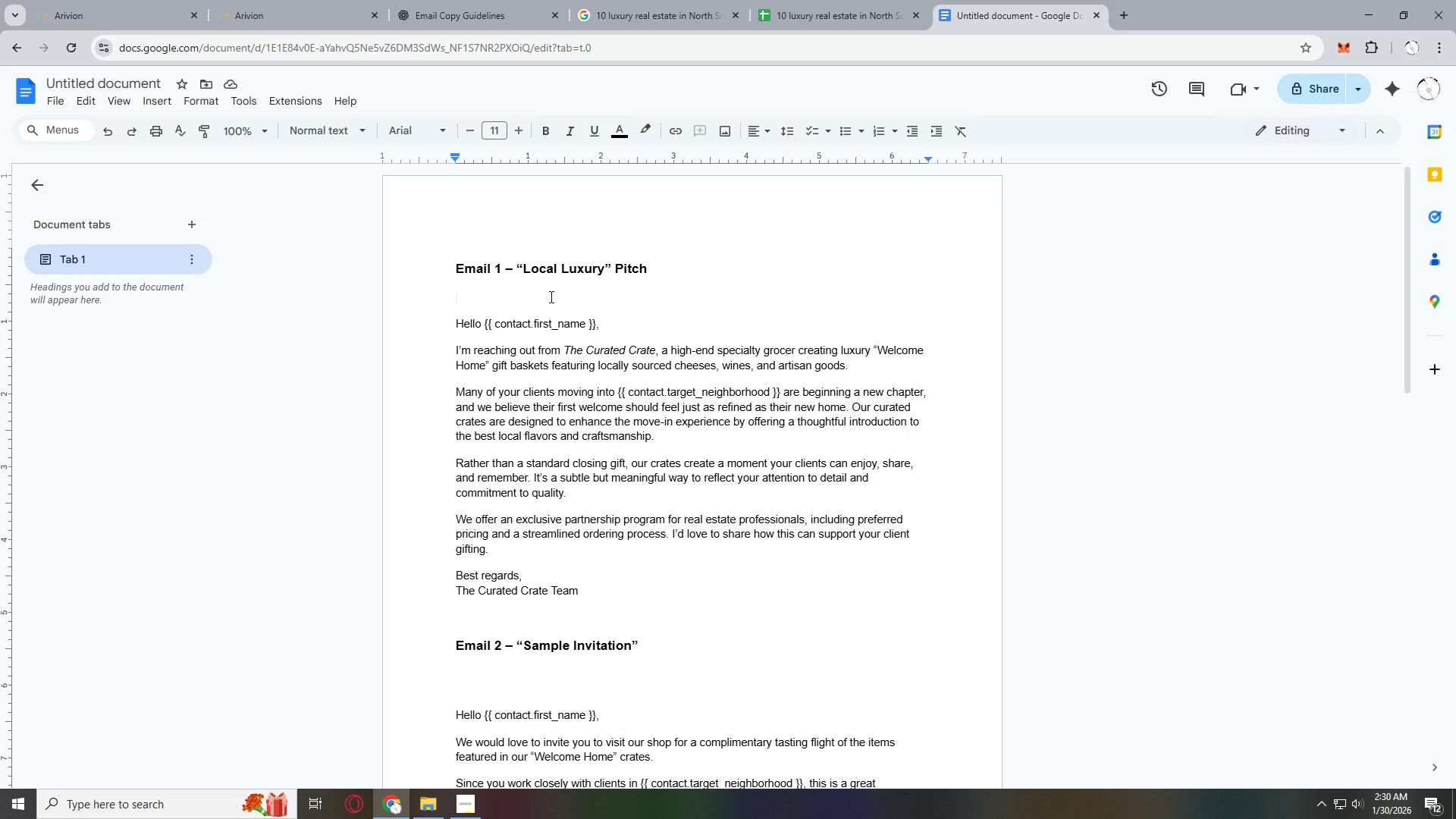 
key(Enter)
 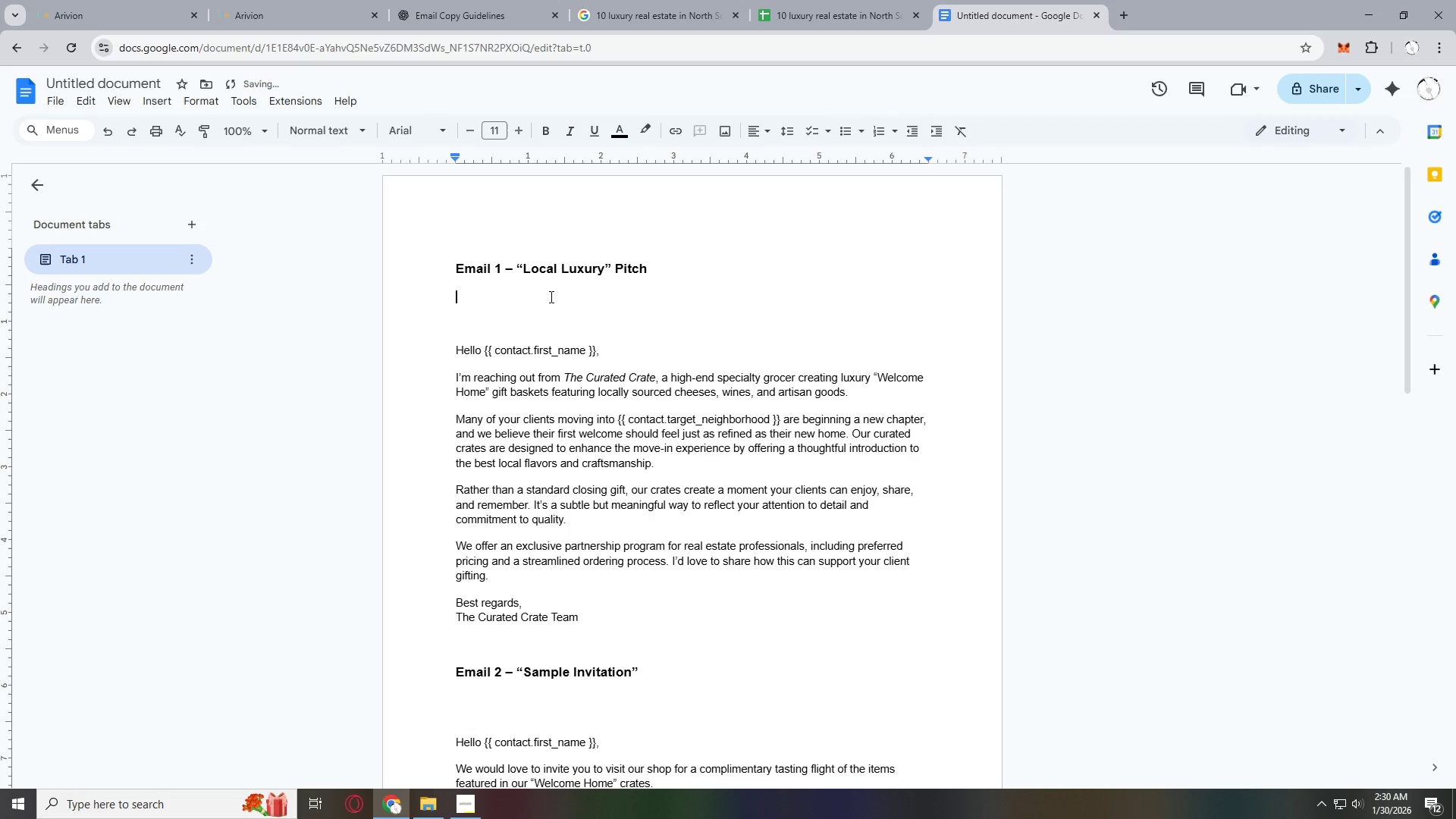 
key(ArrowUp)
 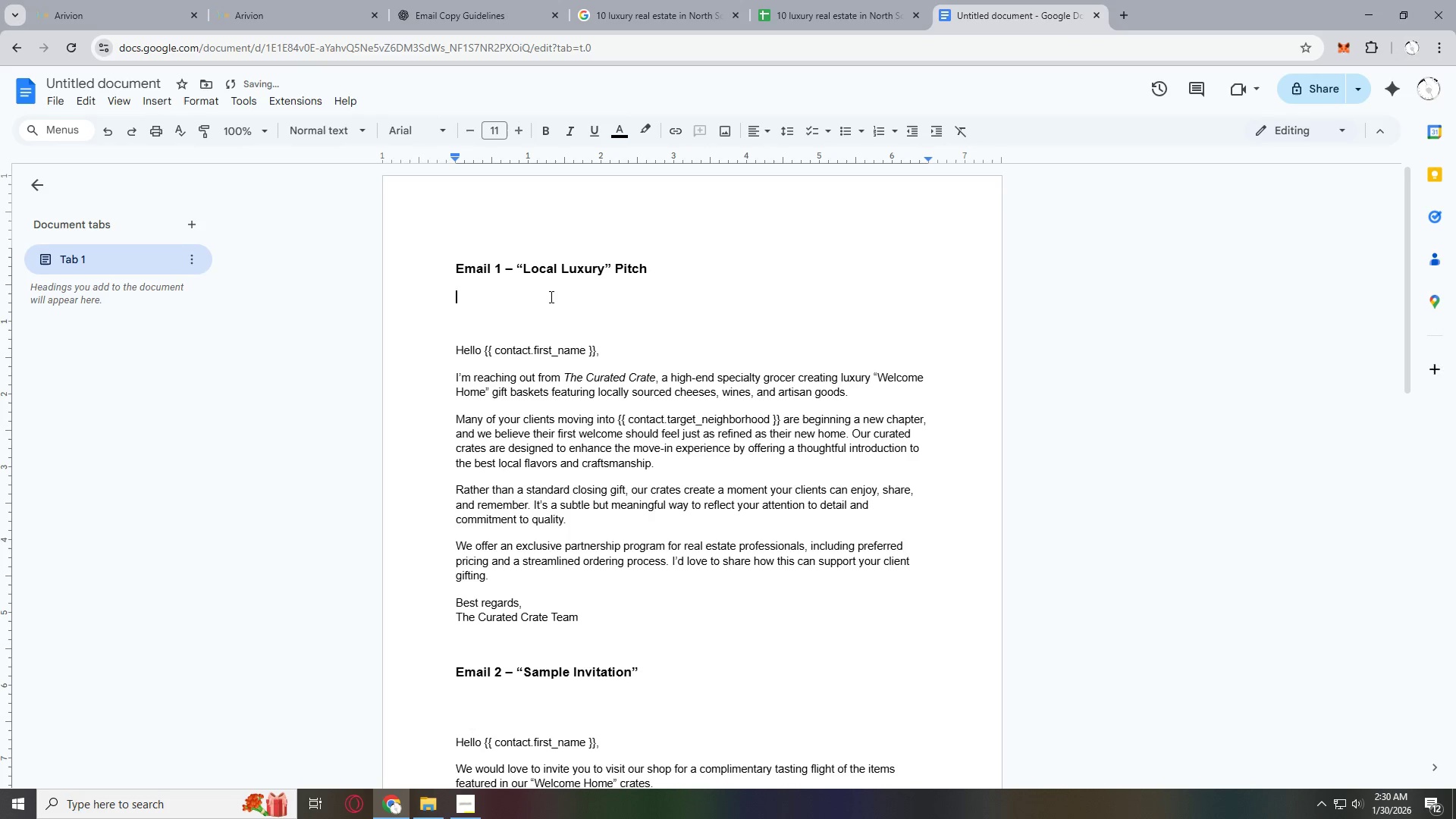 
key(Shift+S)
 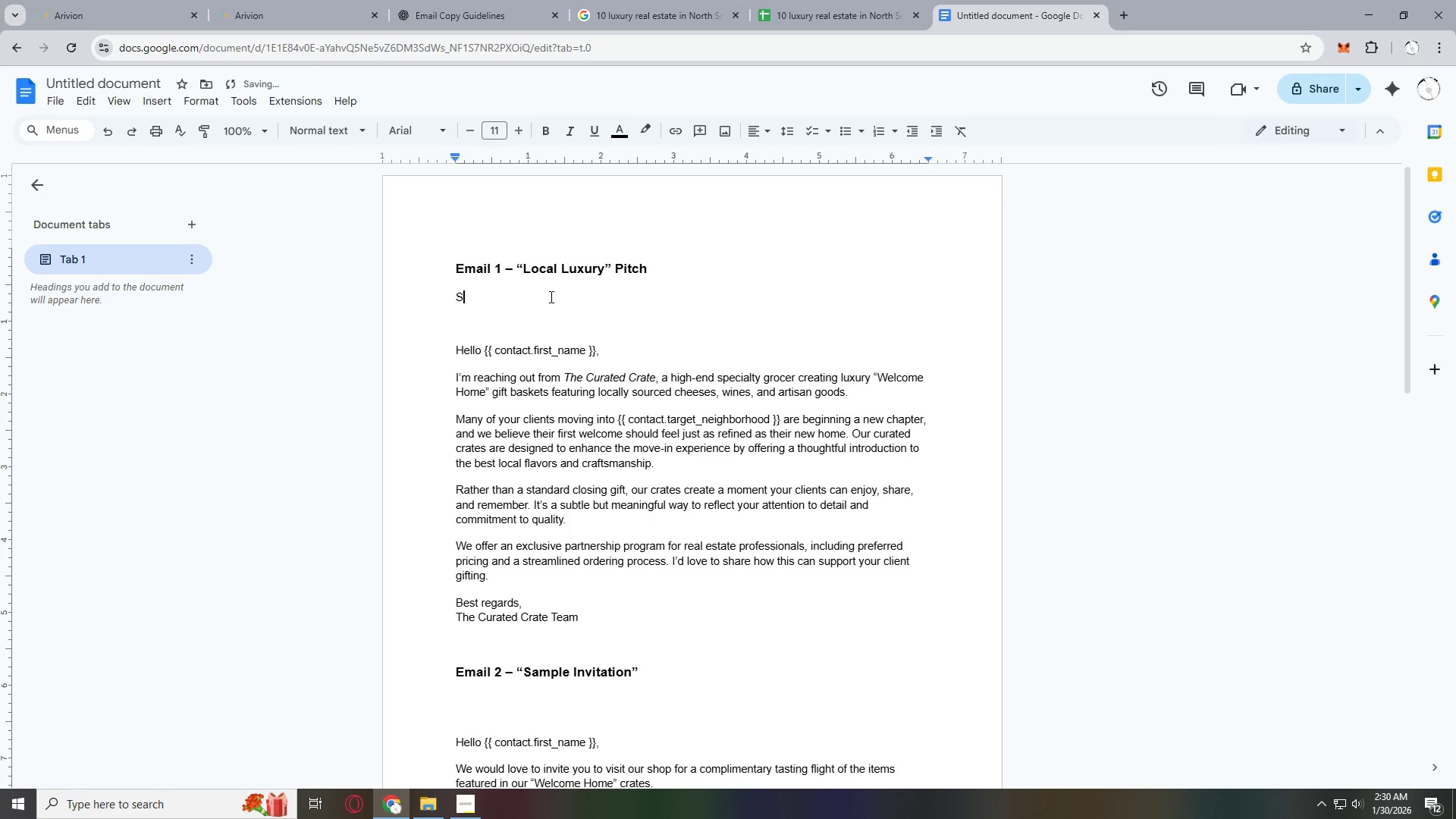 
key(Backspace)
 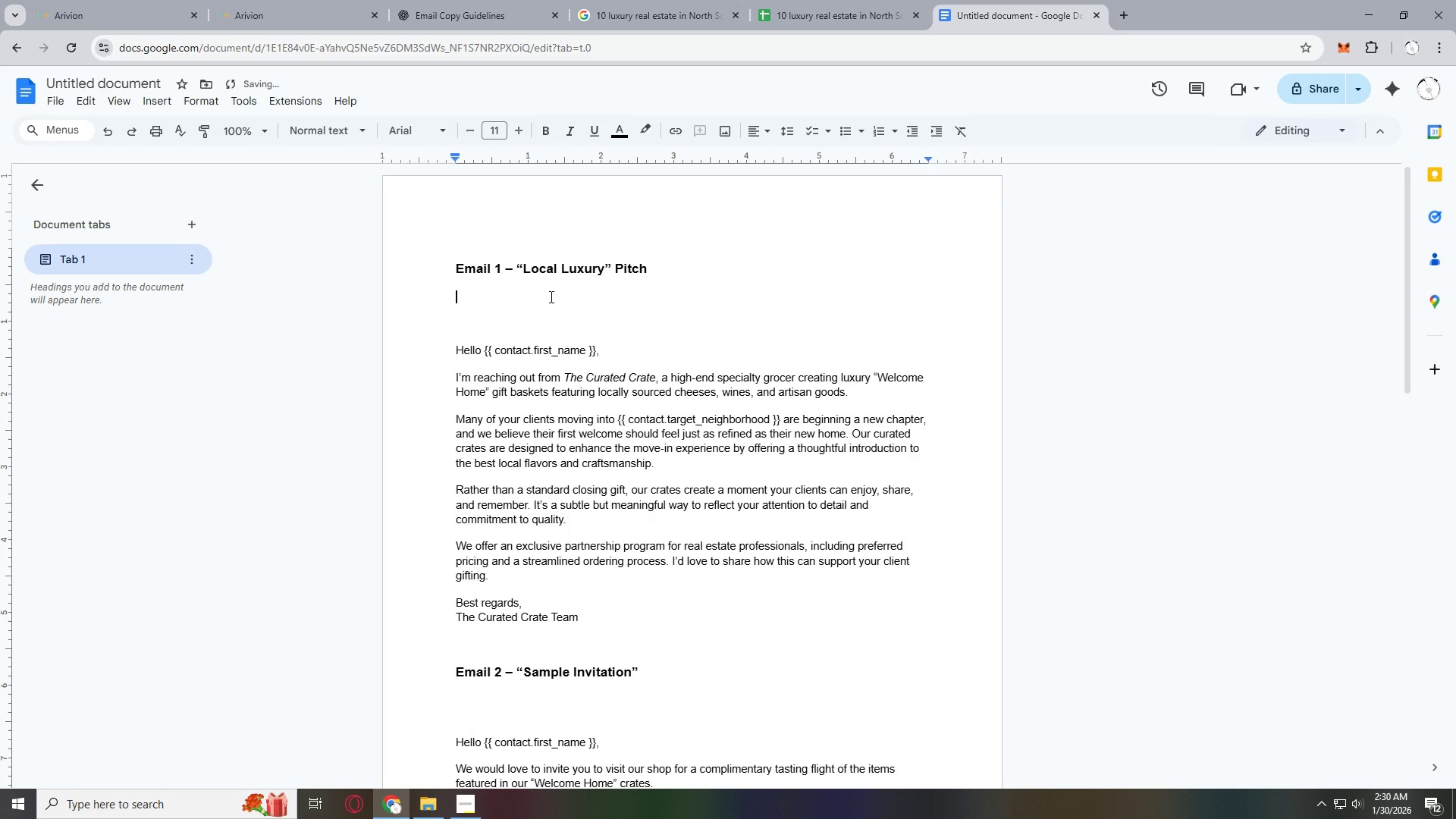 
key(ArrowDown)
 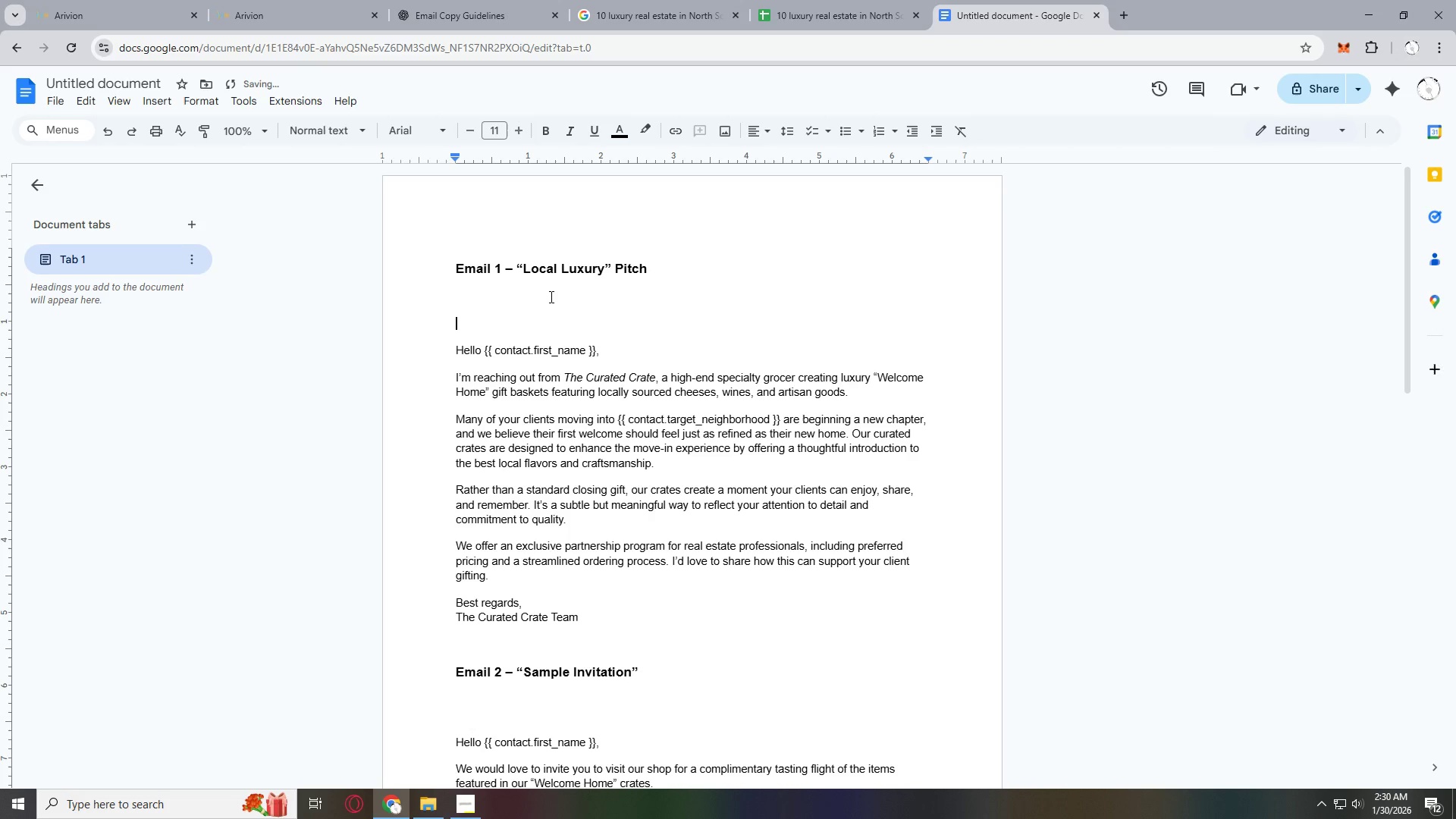 
type(Subk)
key(Backspace)
type(ject: )
 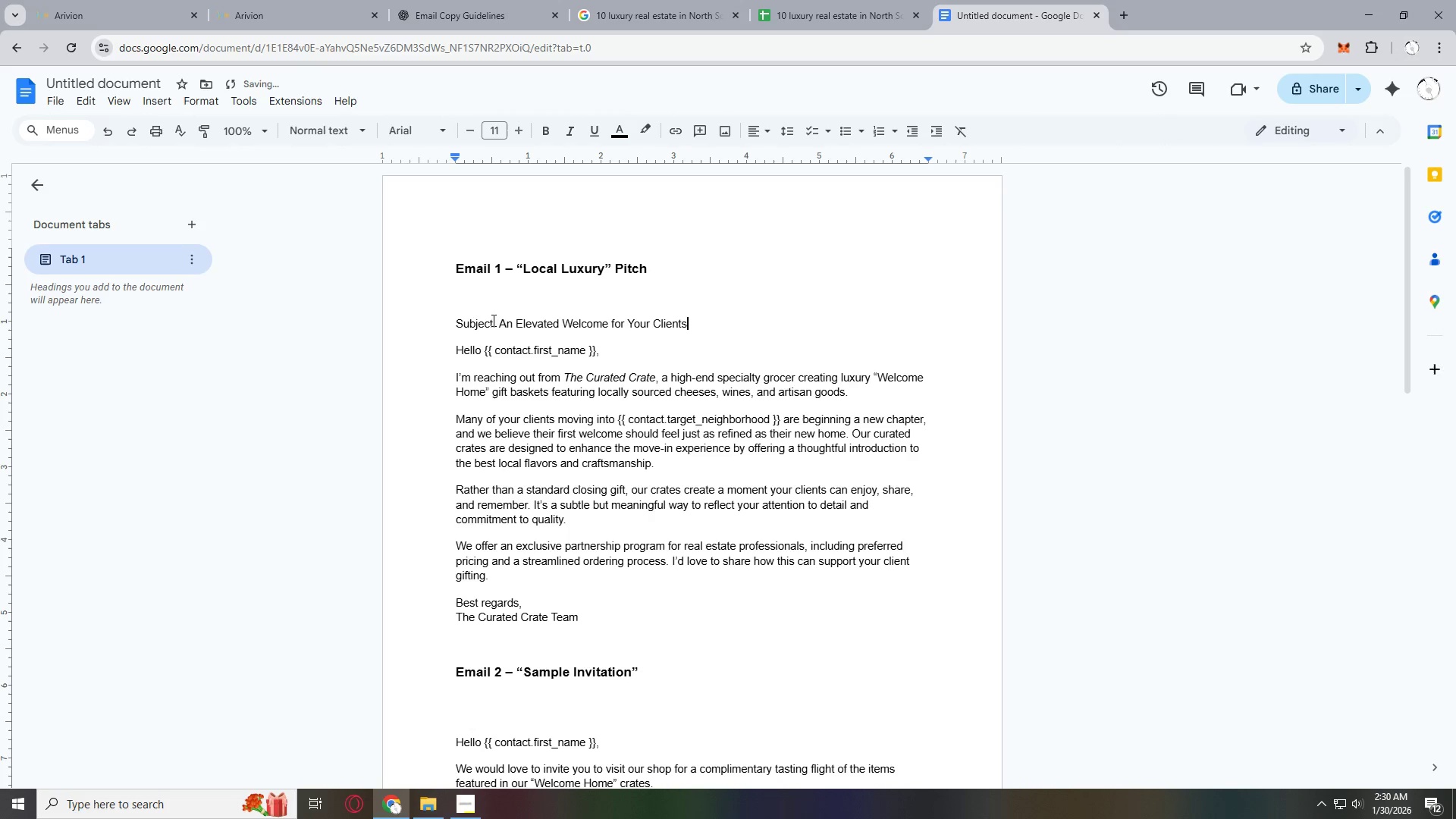 
 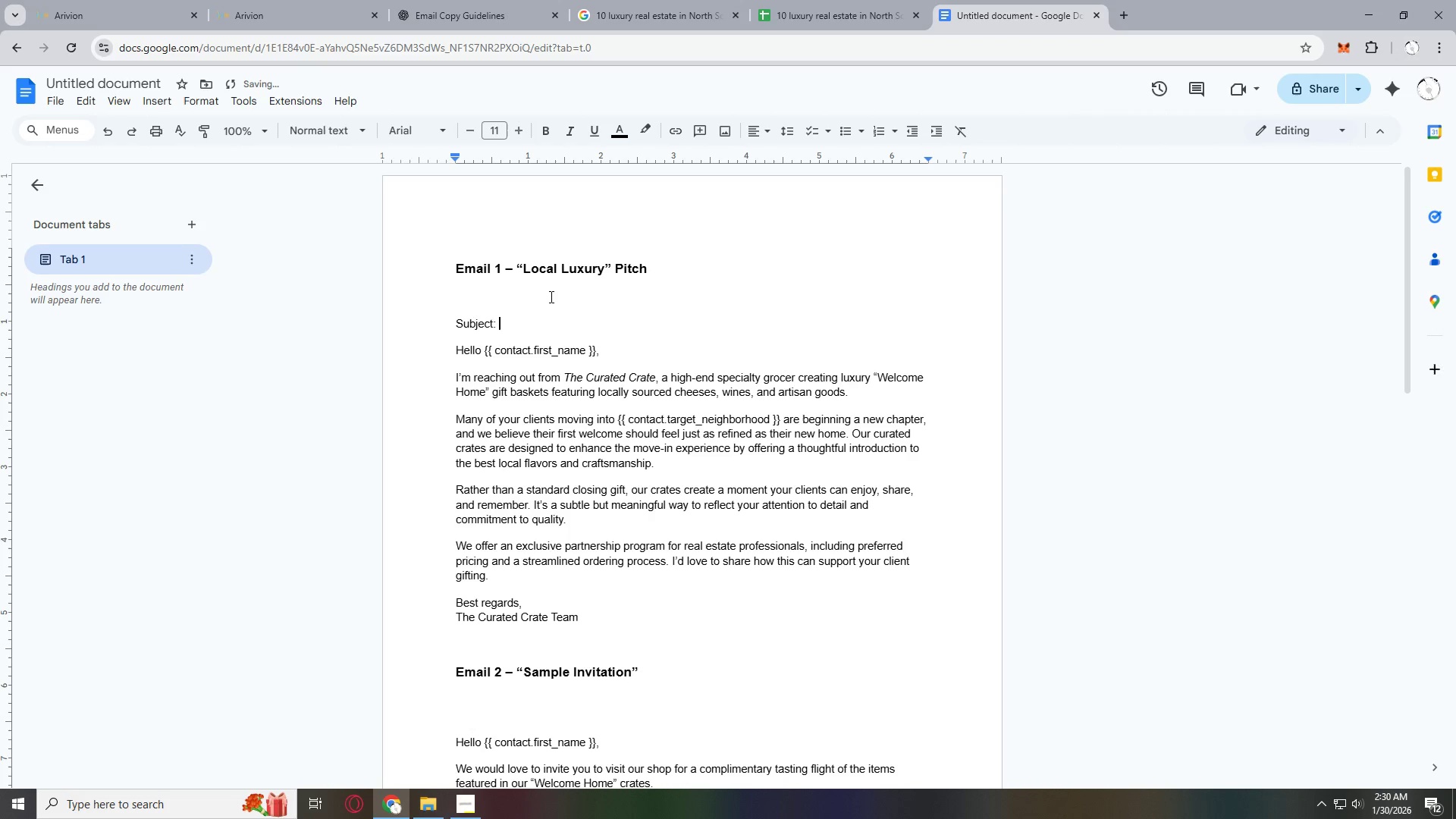 
key(Control+ControlLeft)
 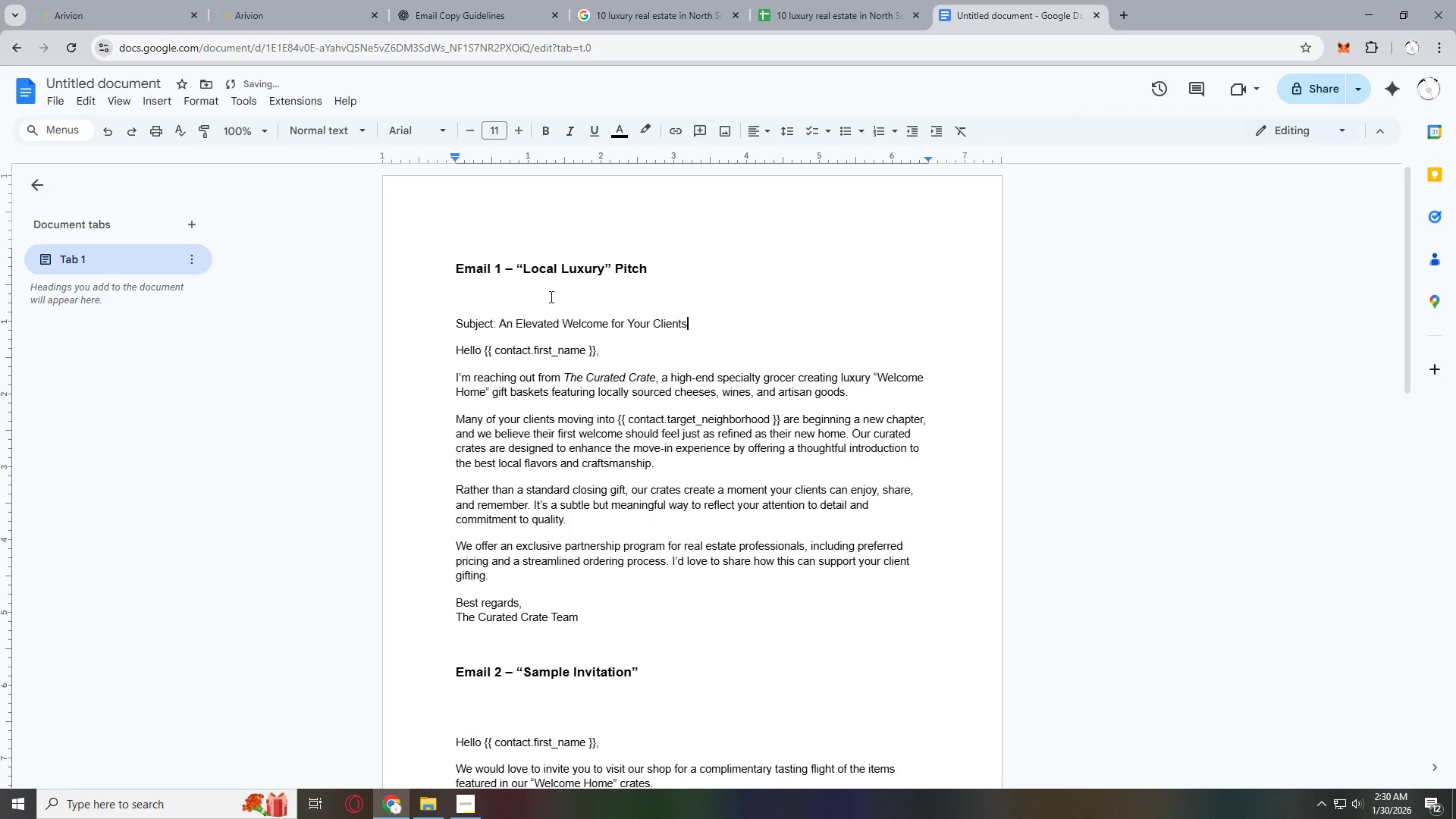 
key(Control+V)
 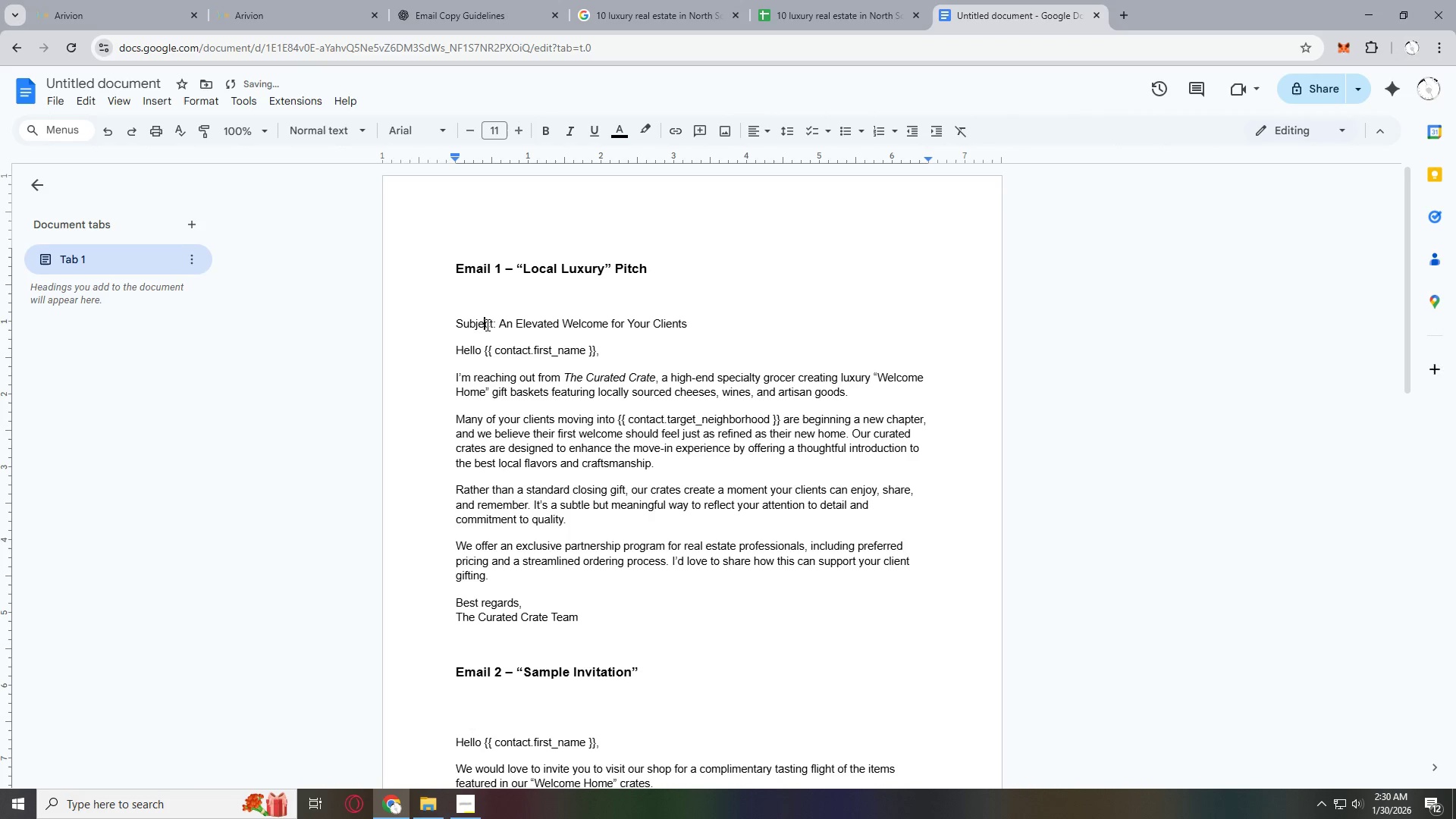 
double_click([486, 325])
 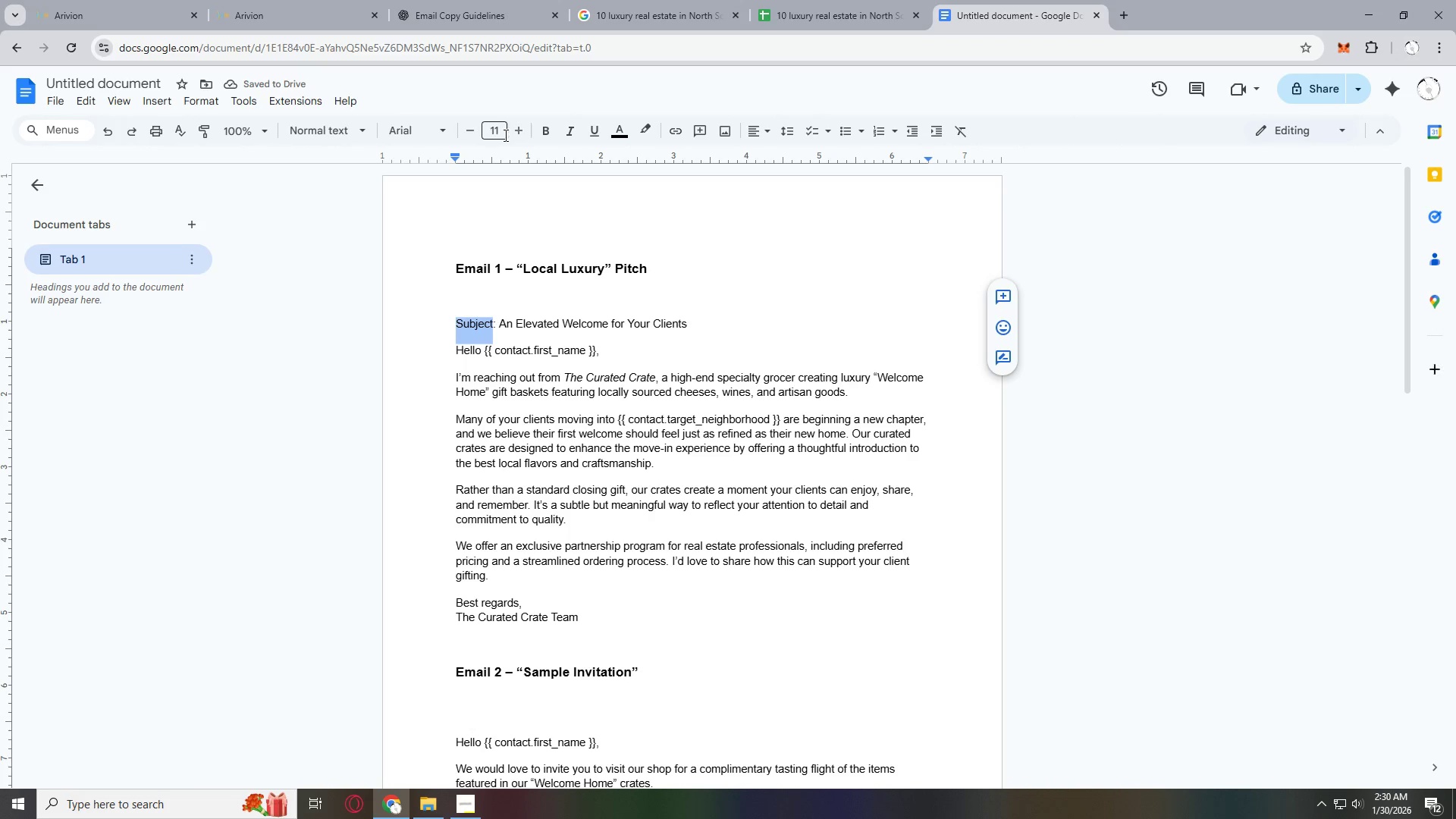 
double_click([600, 304])
 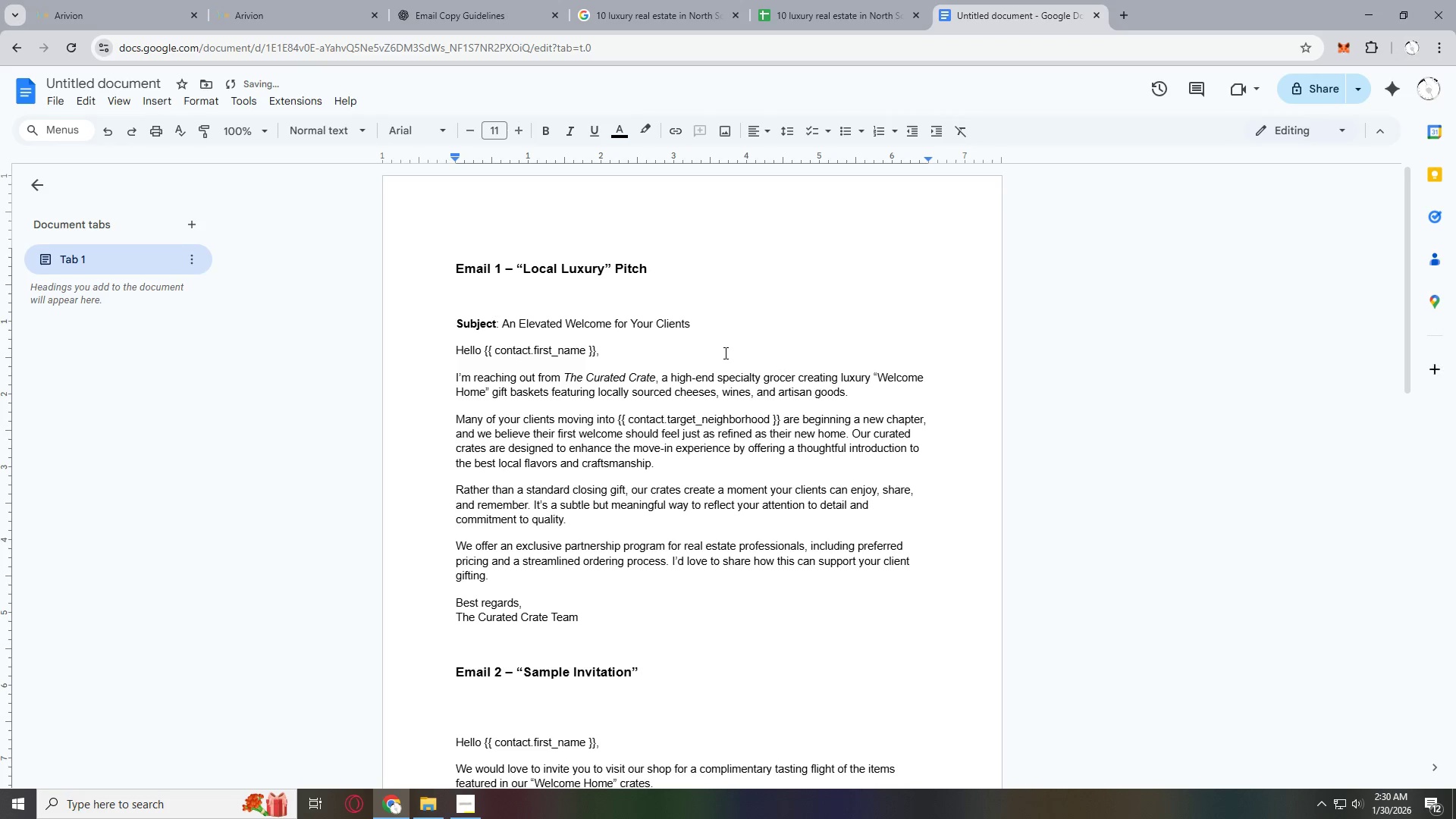 
left_click([752, 320])
 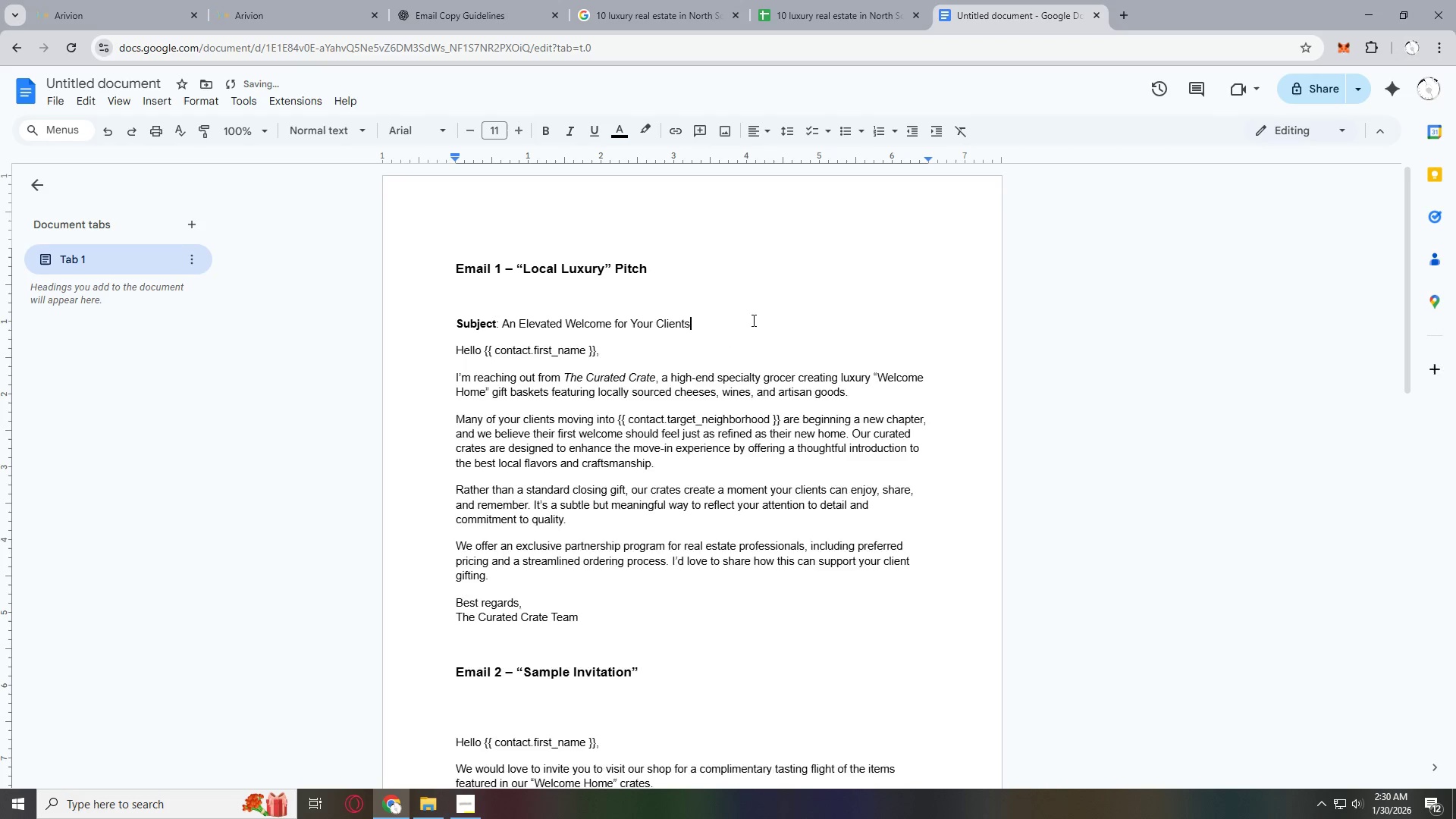 
key(NumpadEnter)
 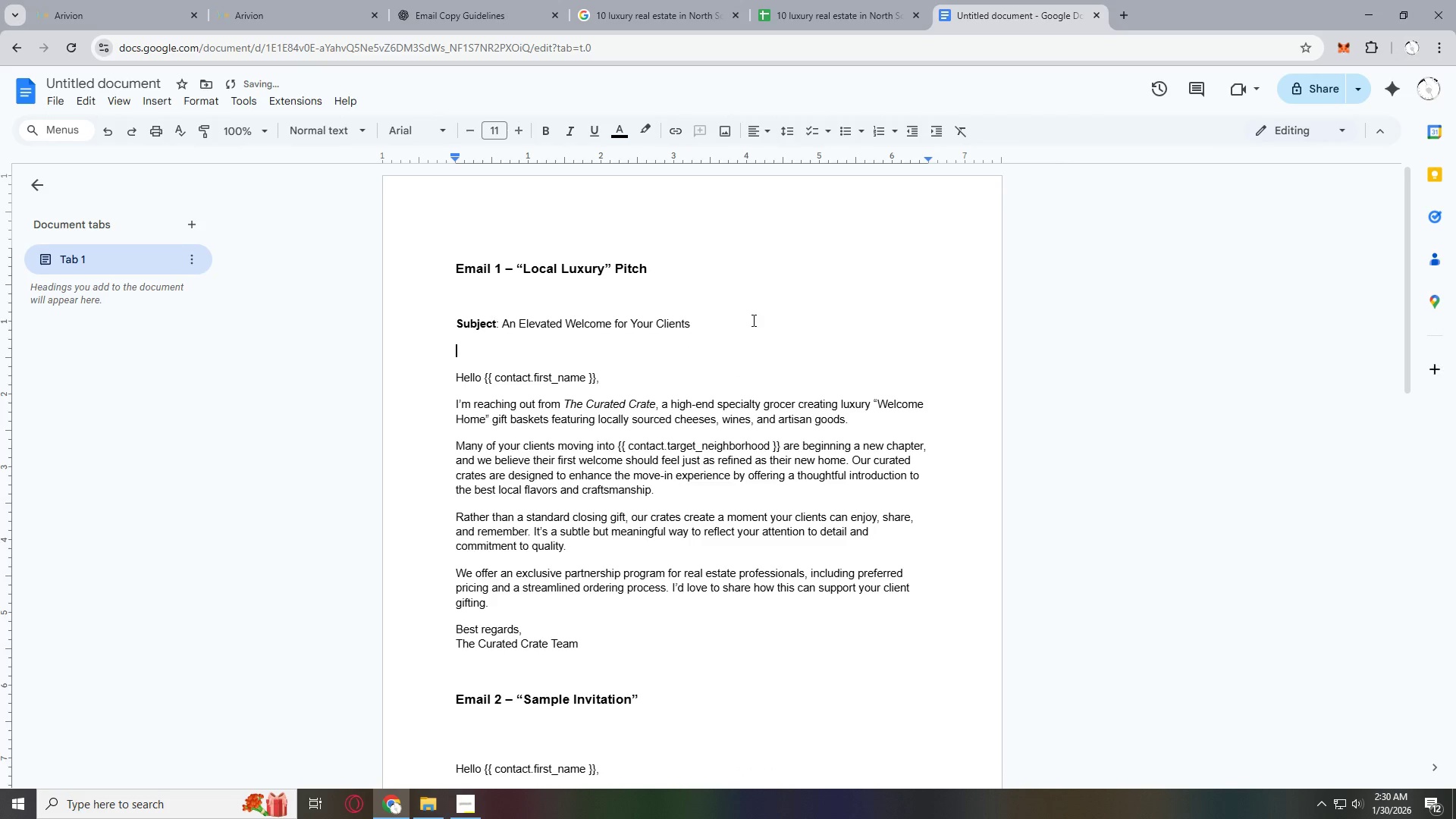 
scroll: coordinate [720, 331], scroll_direction: down, amount: 5.0
 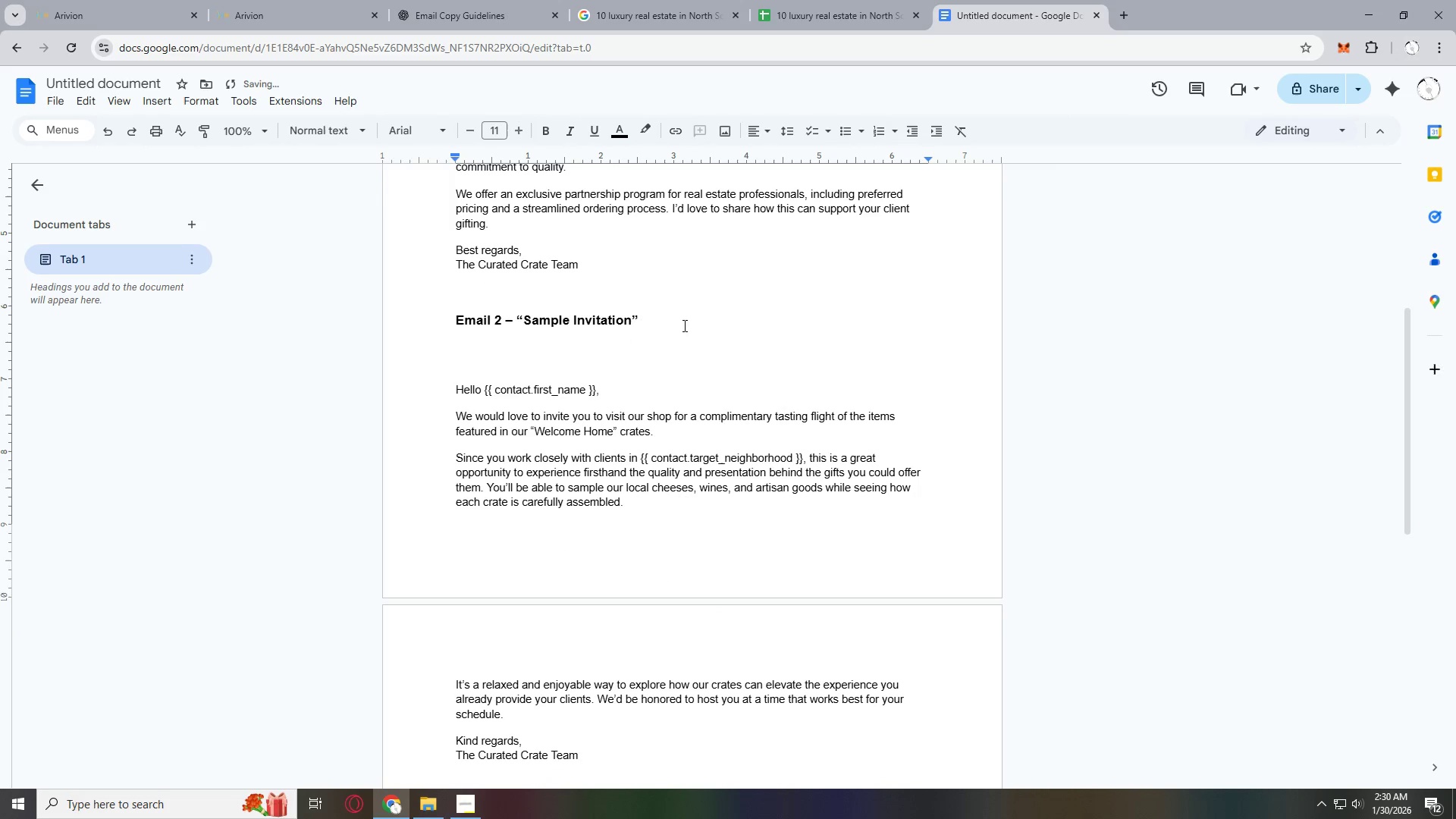 
left_click([671, 300])
 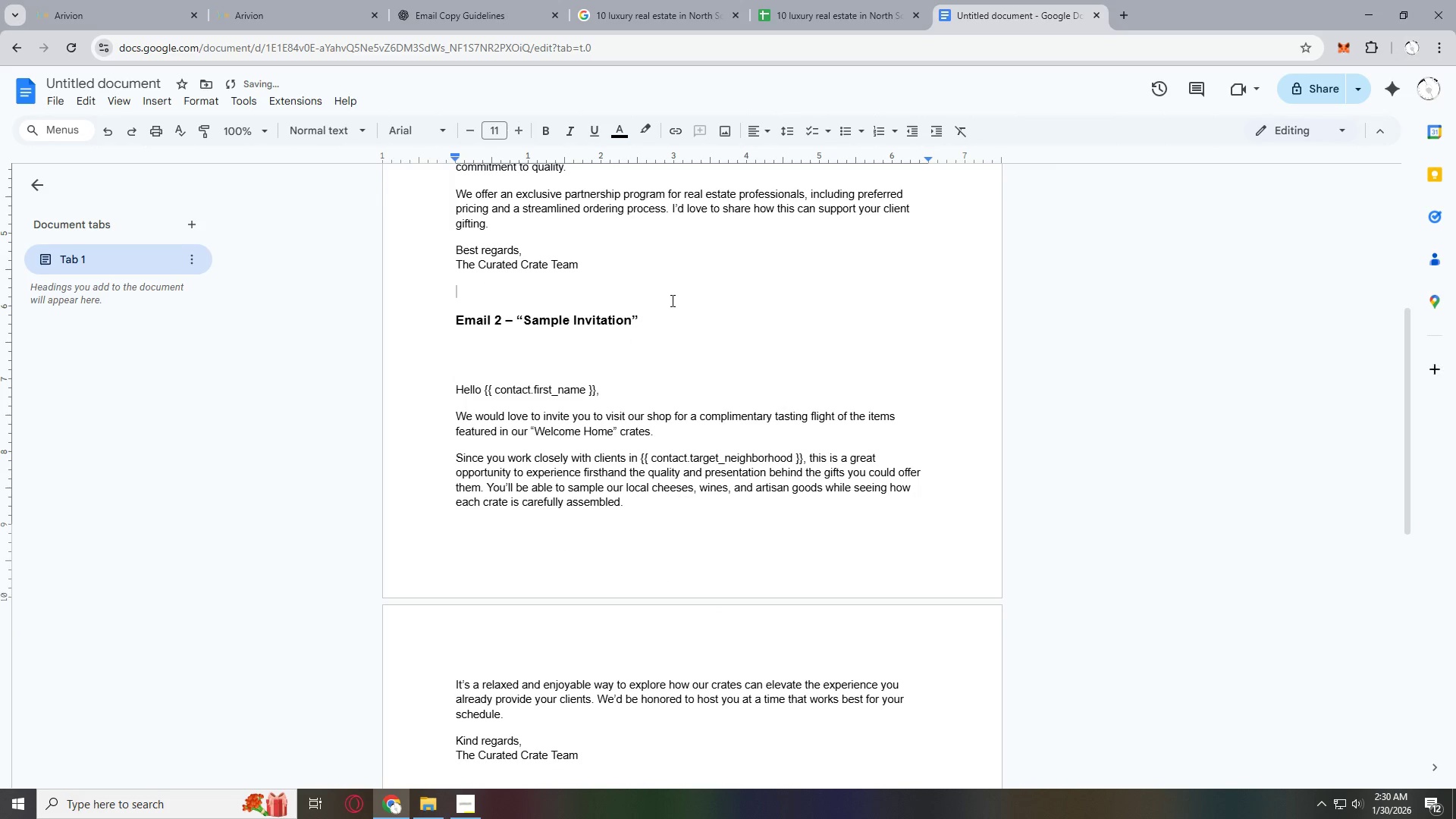 
key(NumpadEnter)
 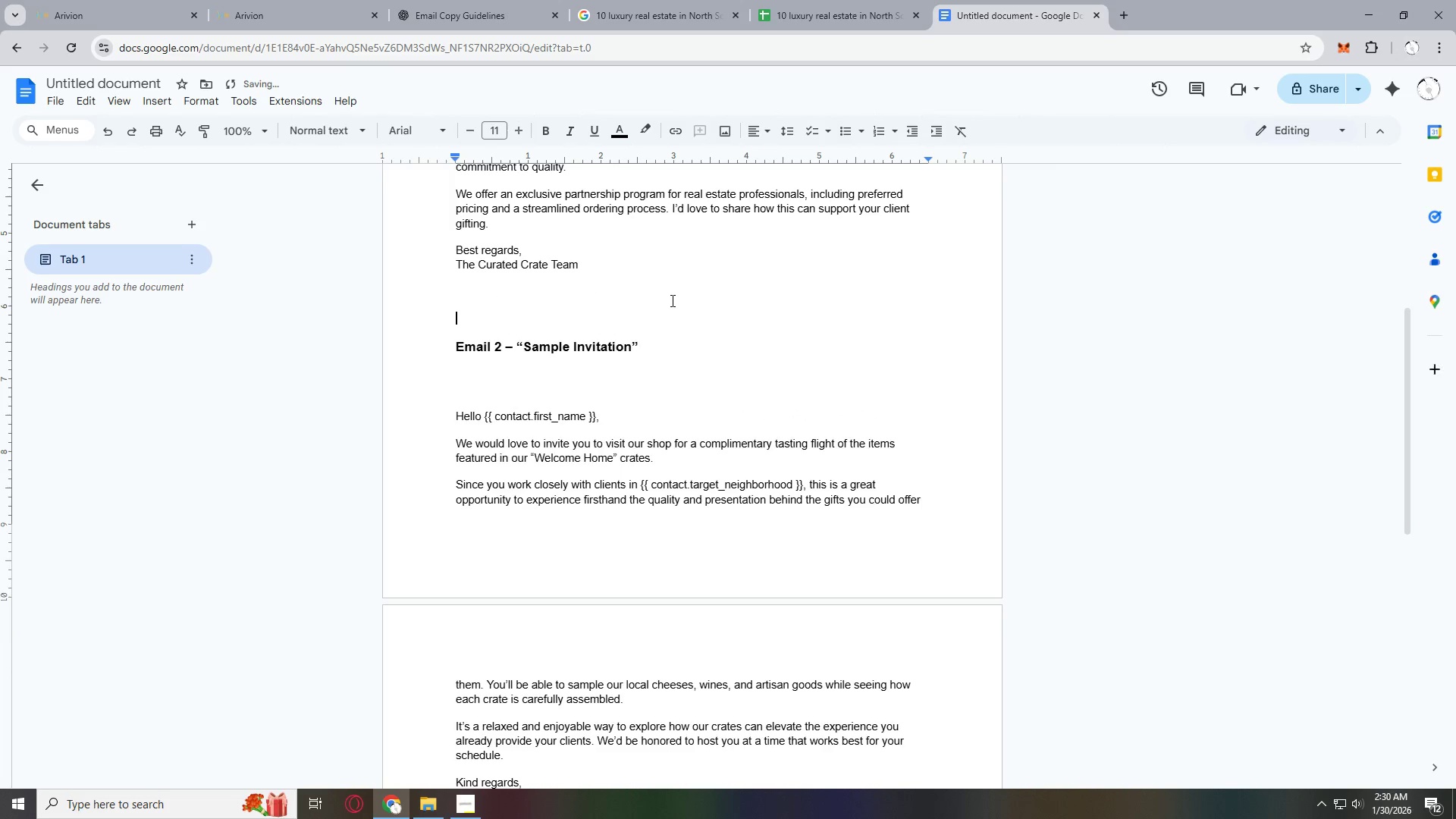 
key(NumpadEnter)
 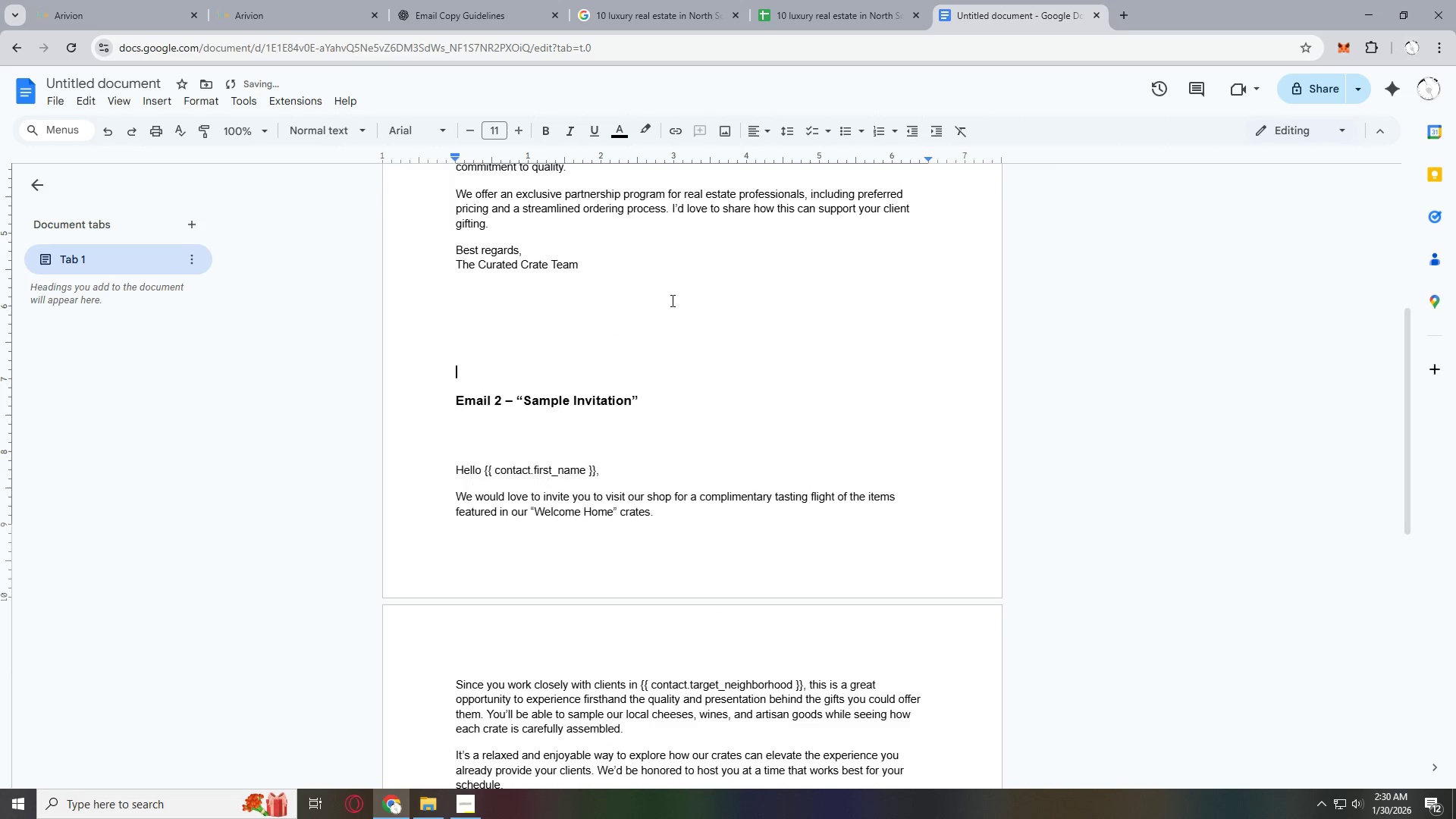 
key(NumpadEnter)
 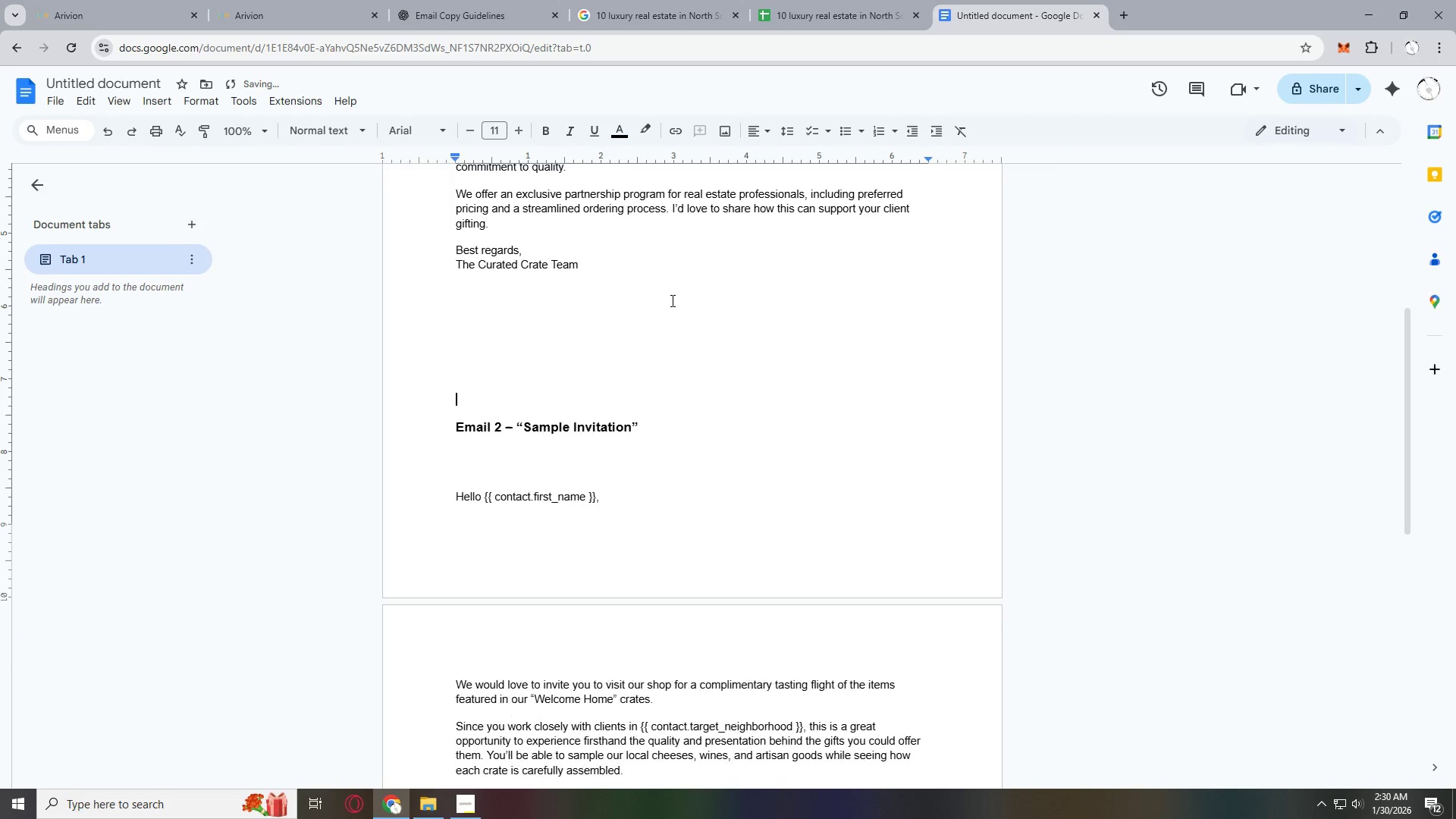 
key(NumpadEnter)
 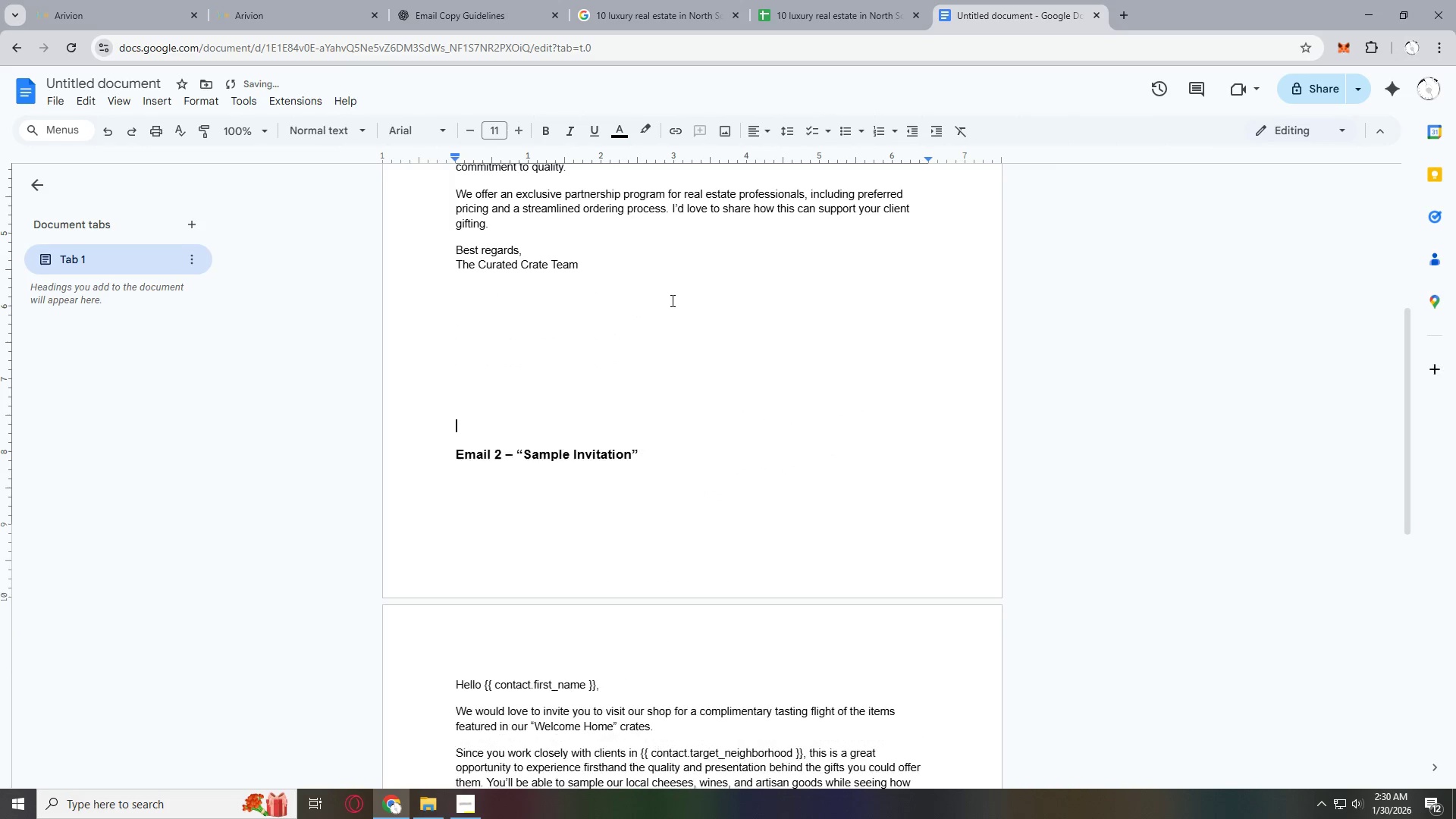 
key(NumpadEnter)
 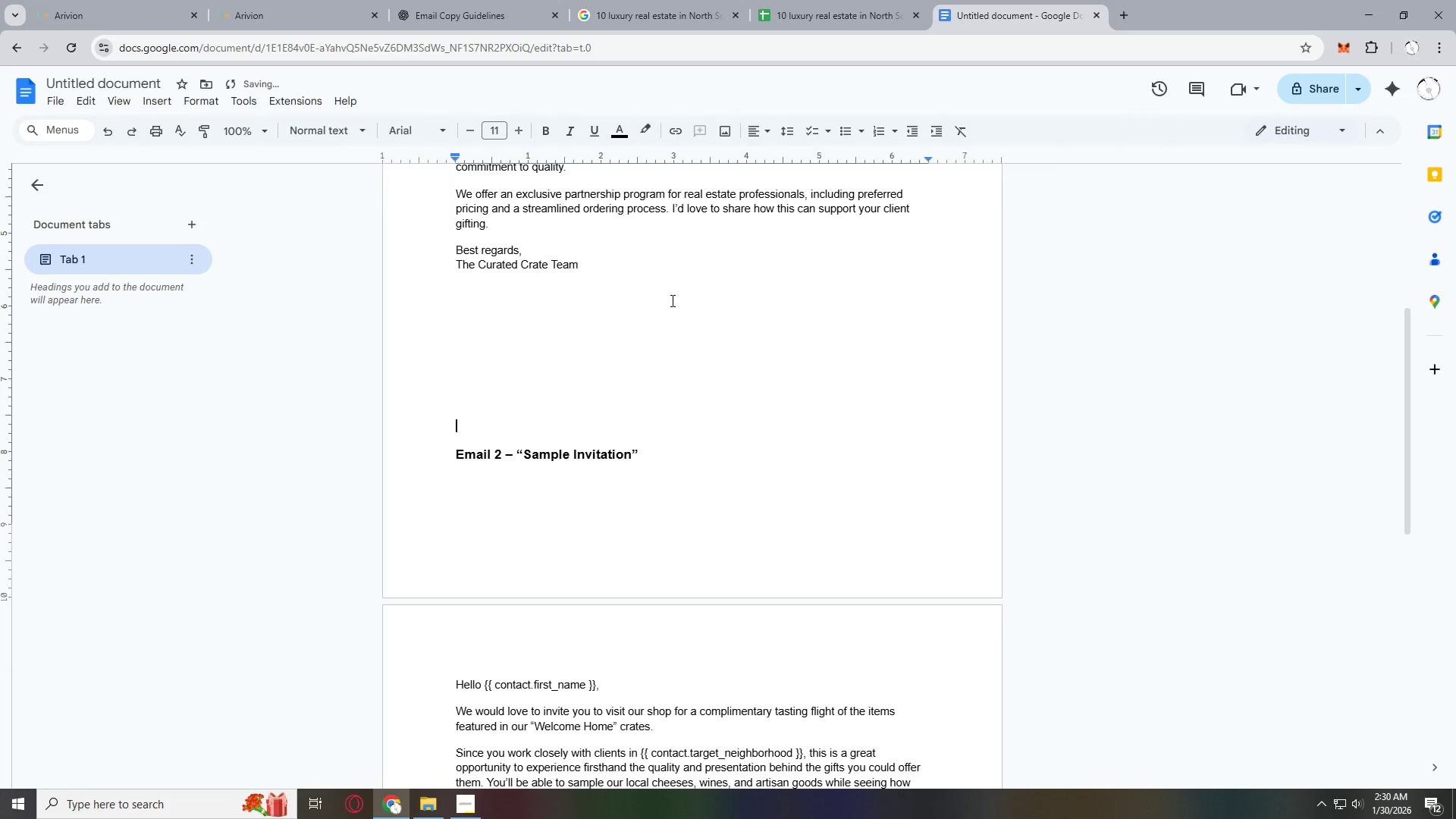 
key(NumpadEnter)
 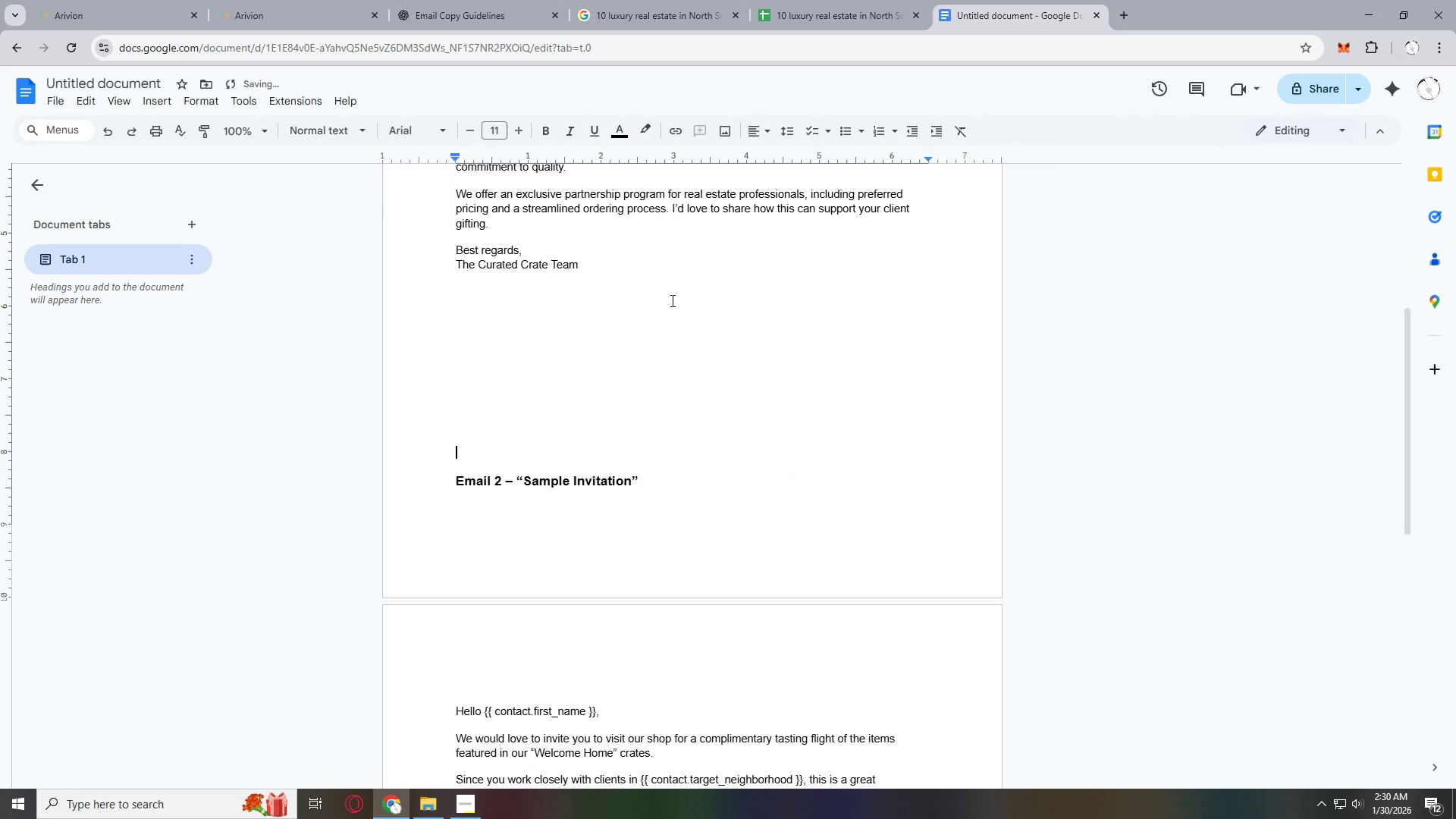 
key(NumpadEnter)
 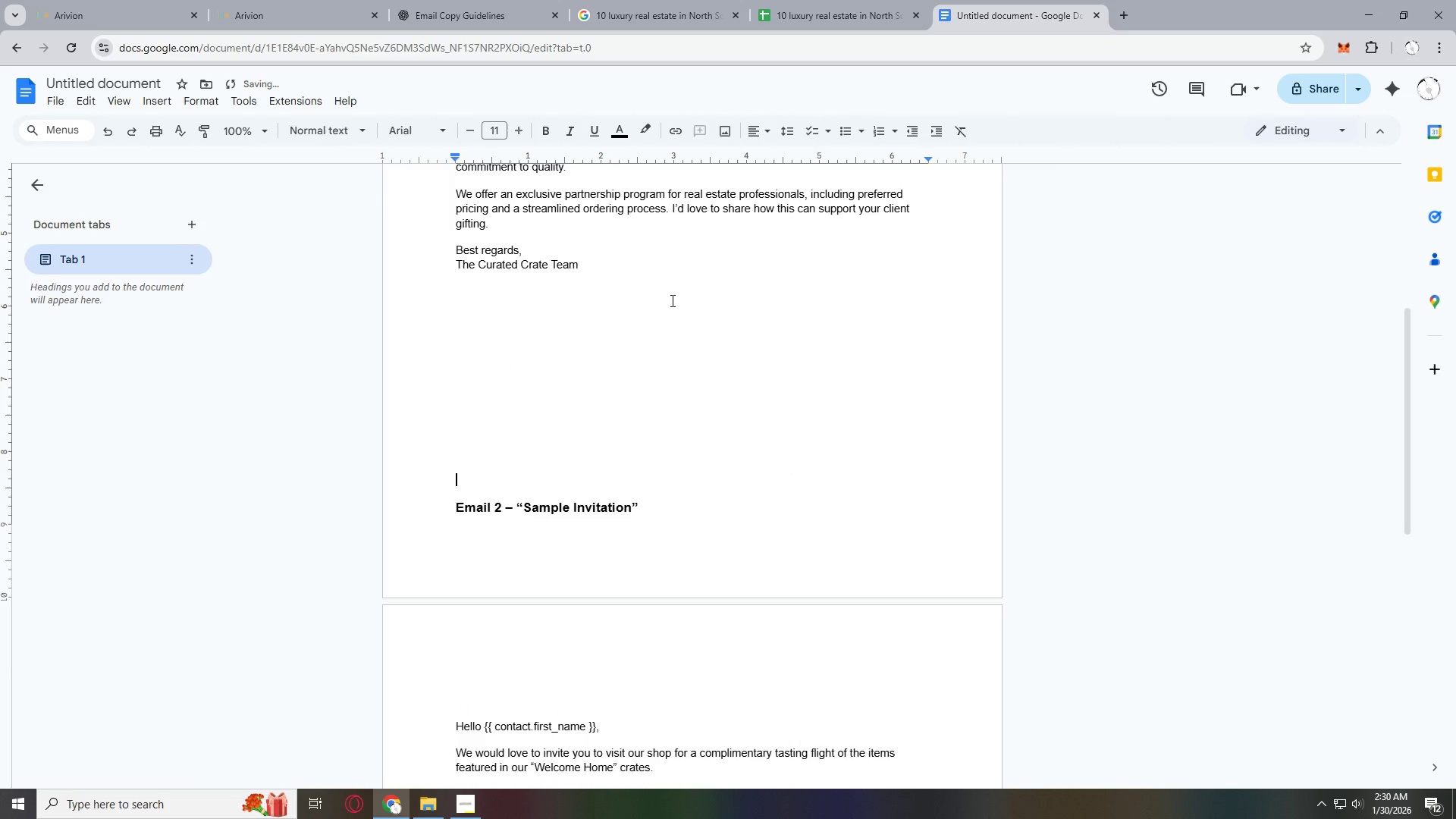 
key(NumpadEnter)
 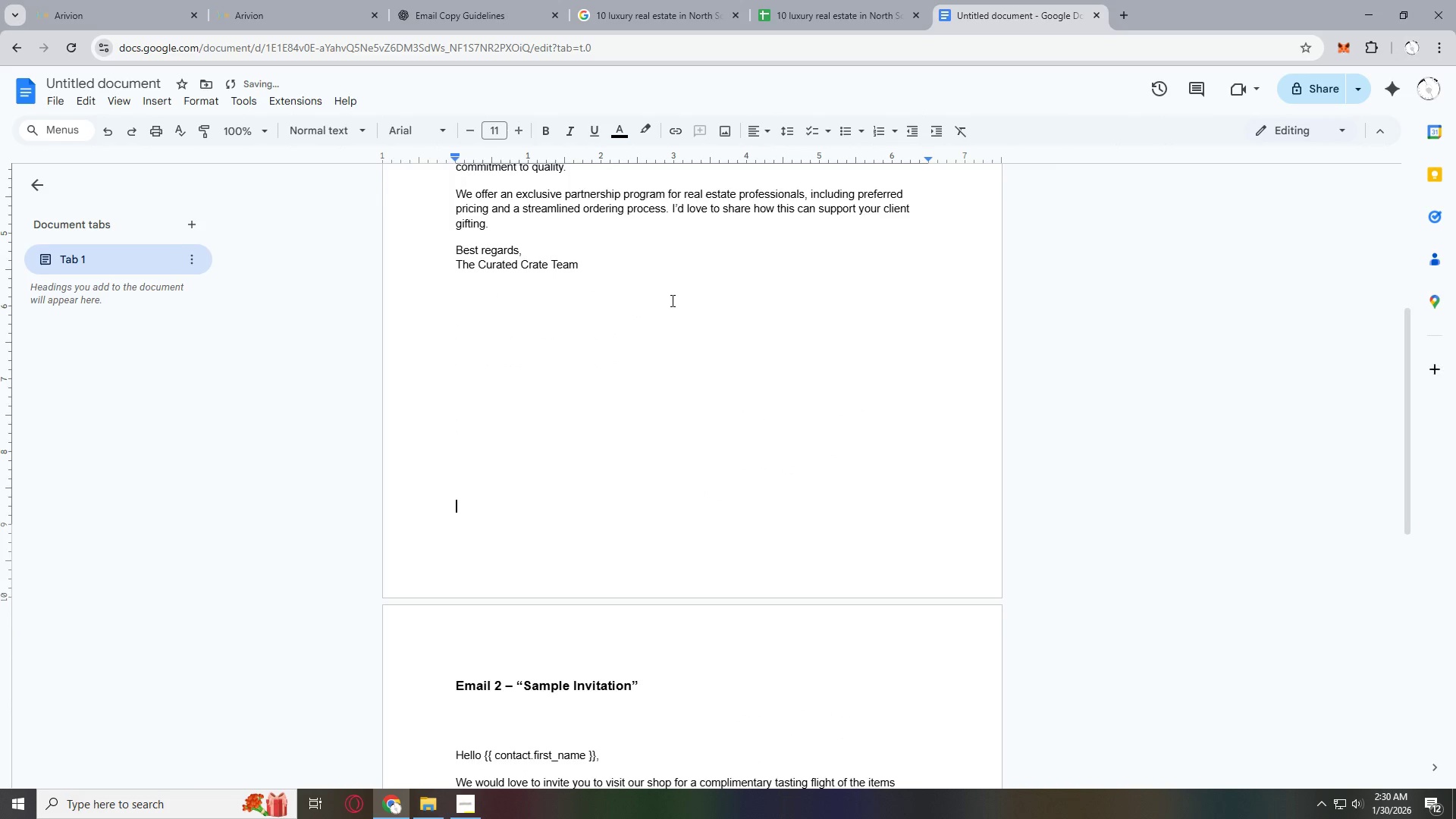 
scroll: coordinate [670, 300], scroll_direction: down, amount: 5.0
 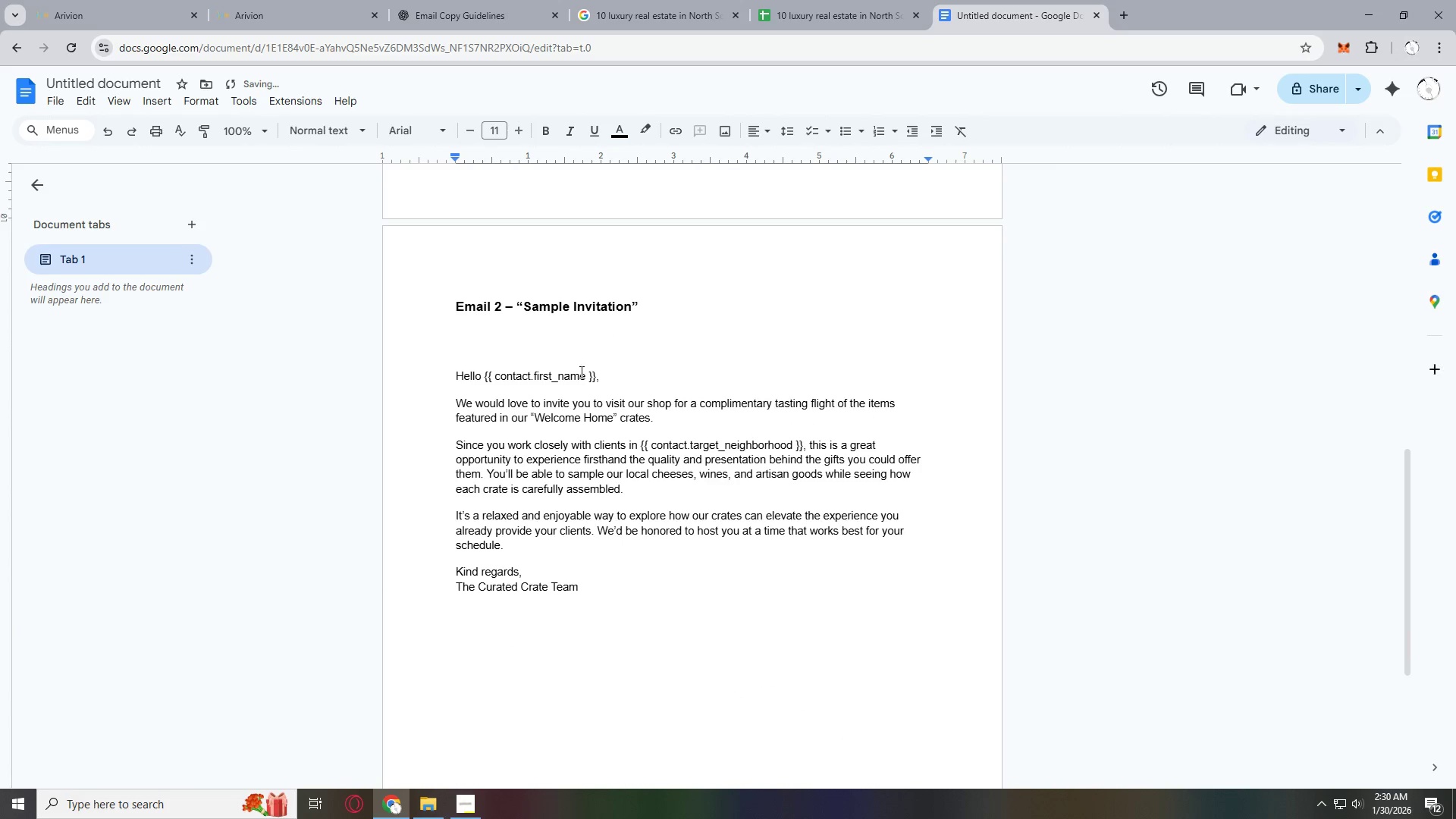 
left_click([555, 348])
 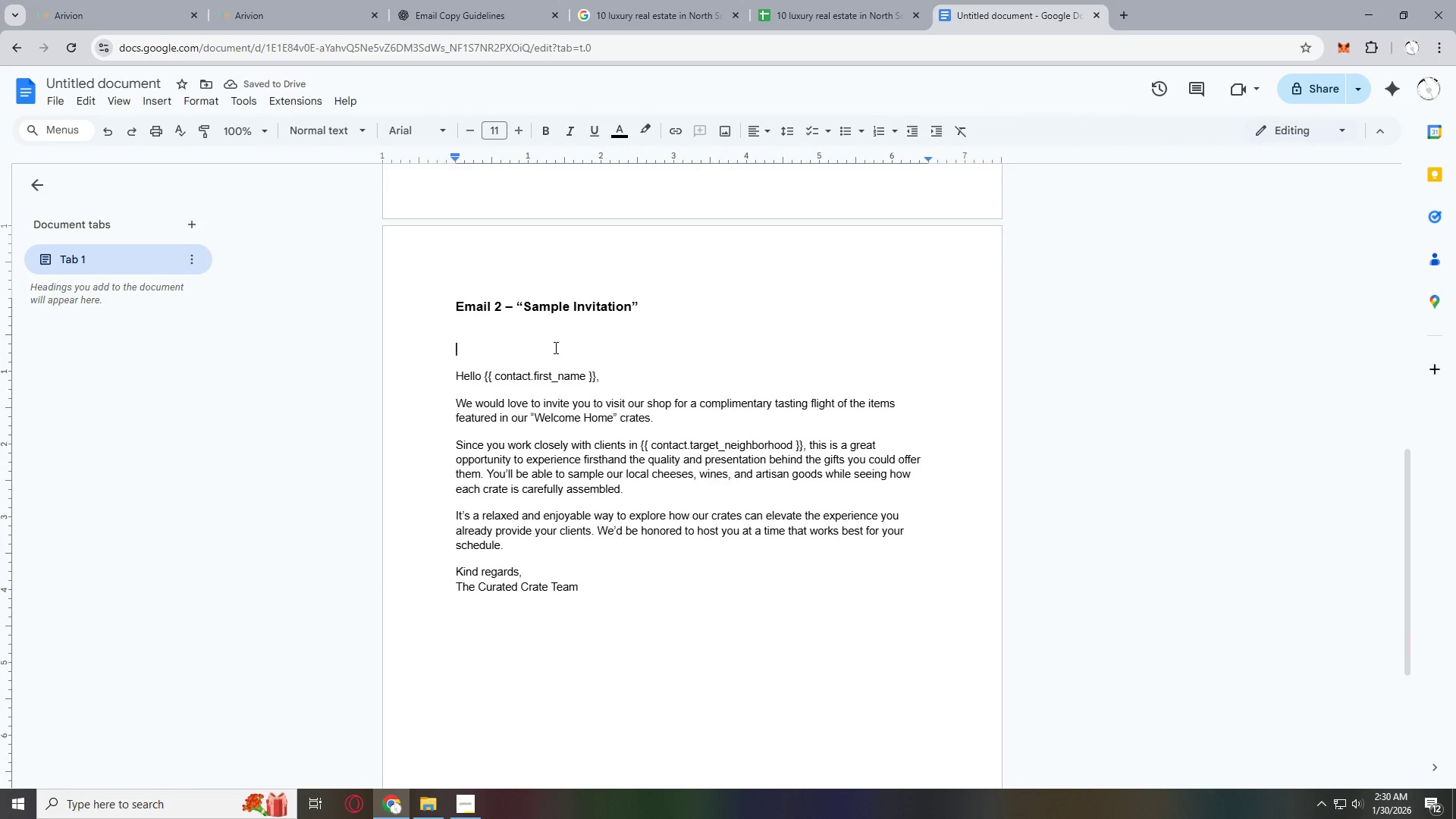 
type(Subject:)
 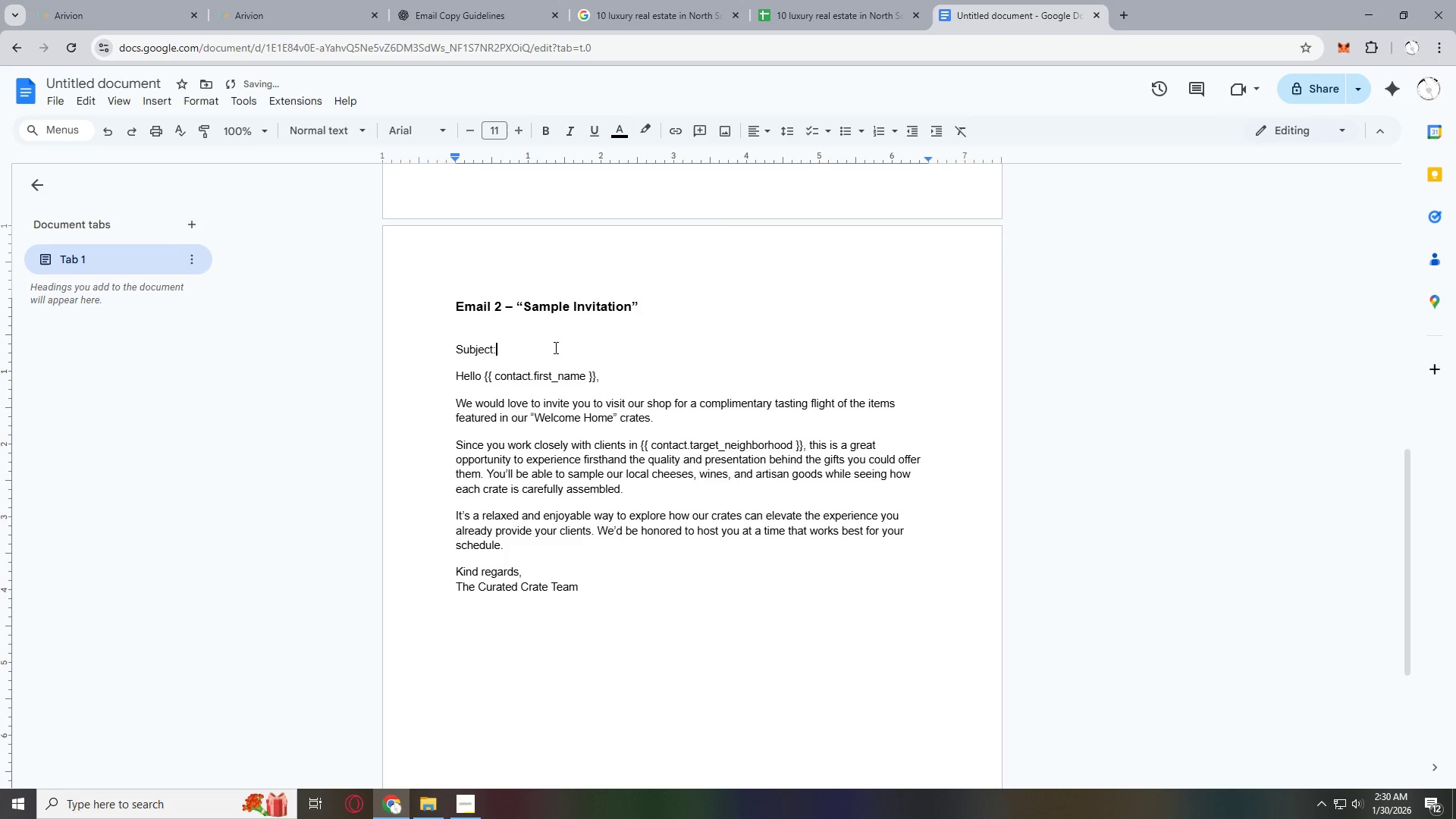 
double_click([466, 349])
 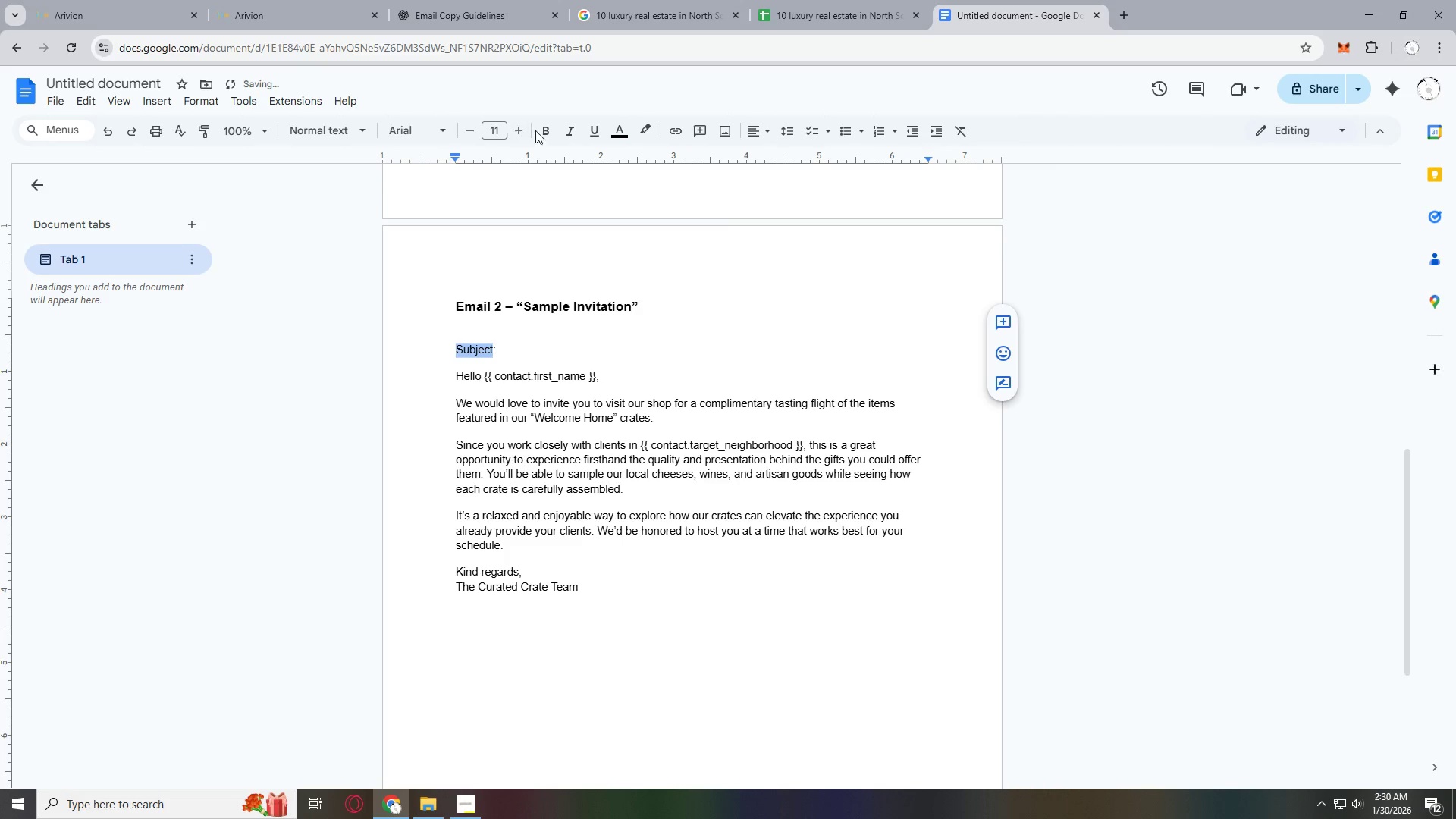 
double_click([453, 0])
 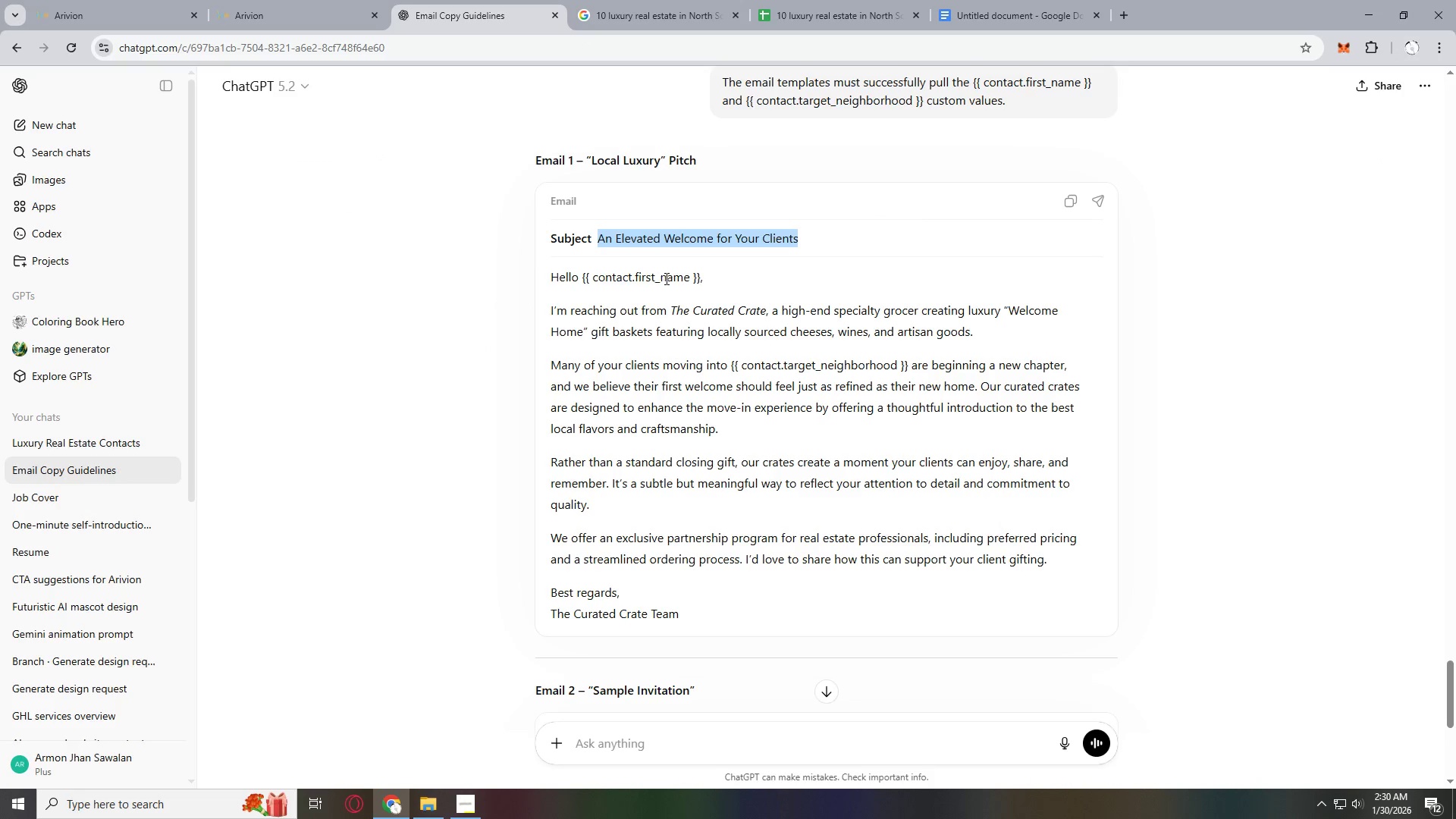 
scroll: coordinate [627, 504], scroll_direction: down, amount: 4.0
 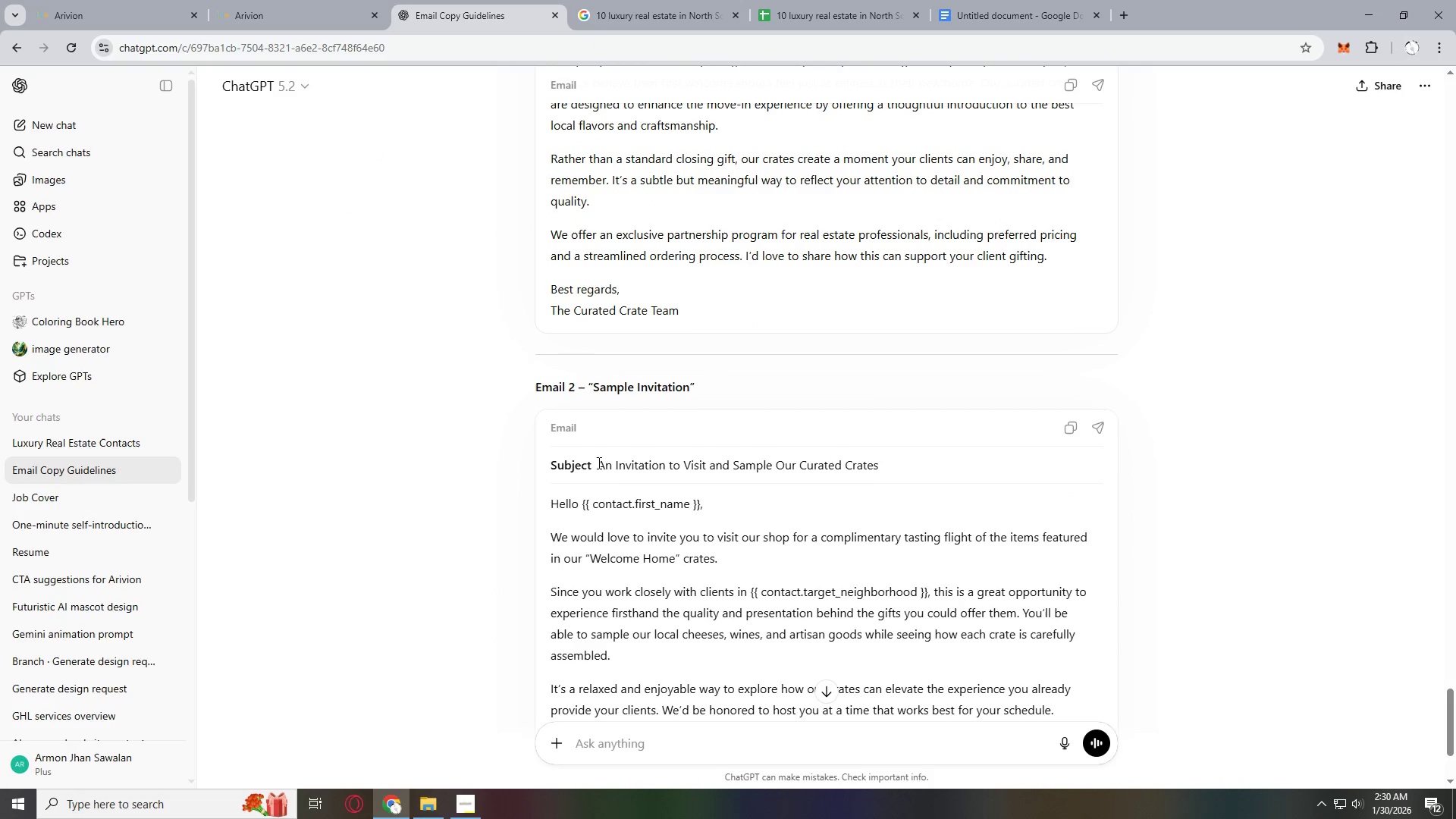 
left_click_drag(start_coordinate=[598, 463], to_coordinate=[878, 453])
 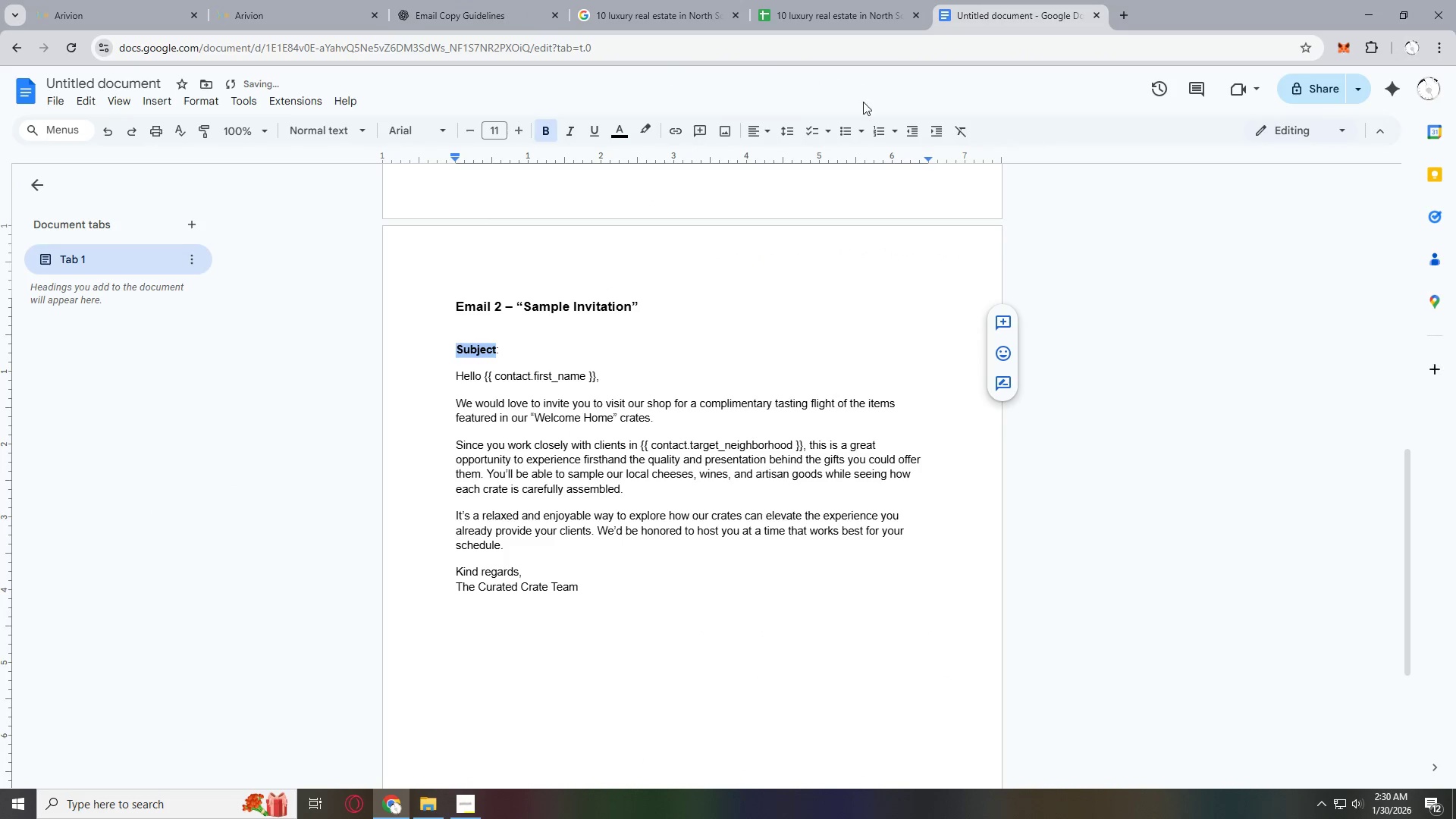 
key(Control+C)
 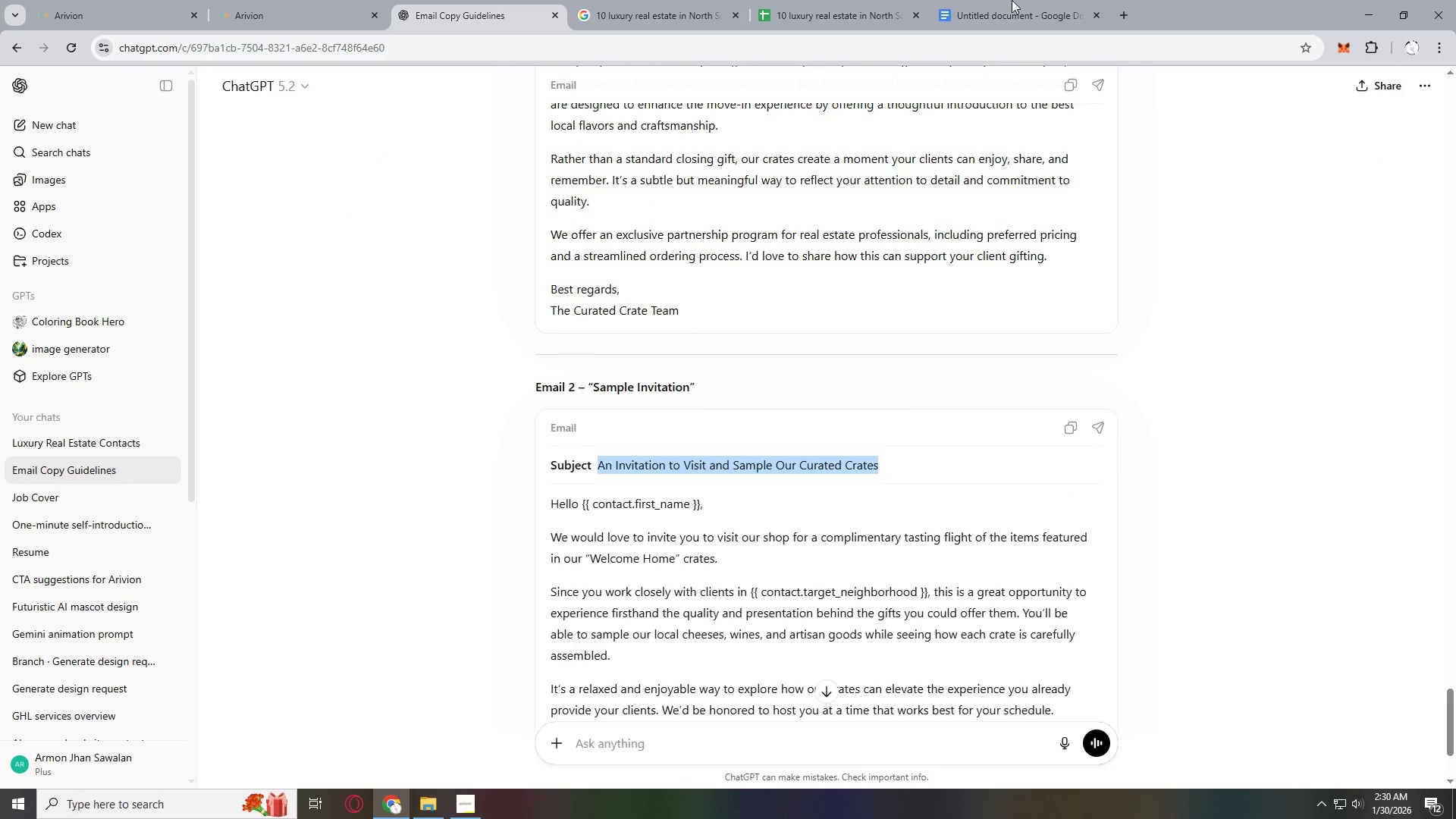 
left_click([1008, 0])
 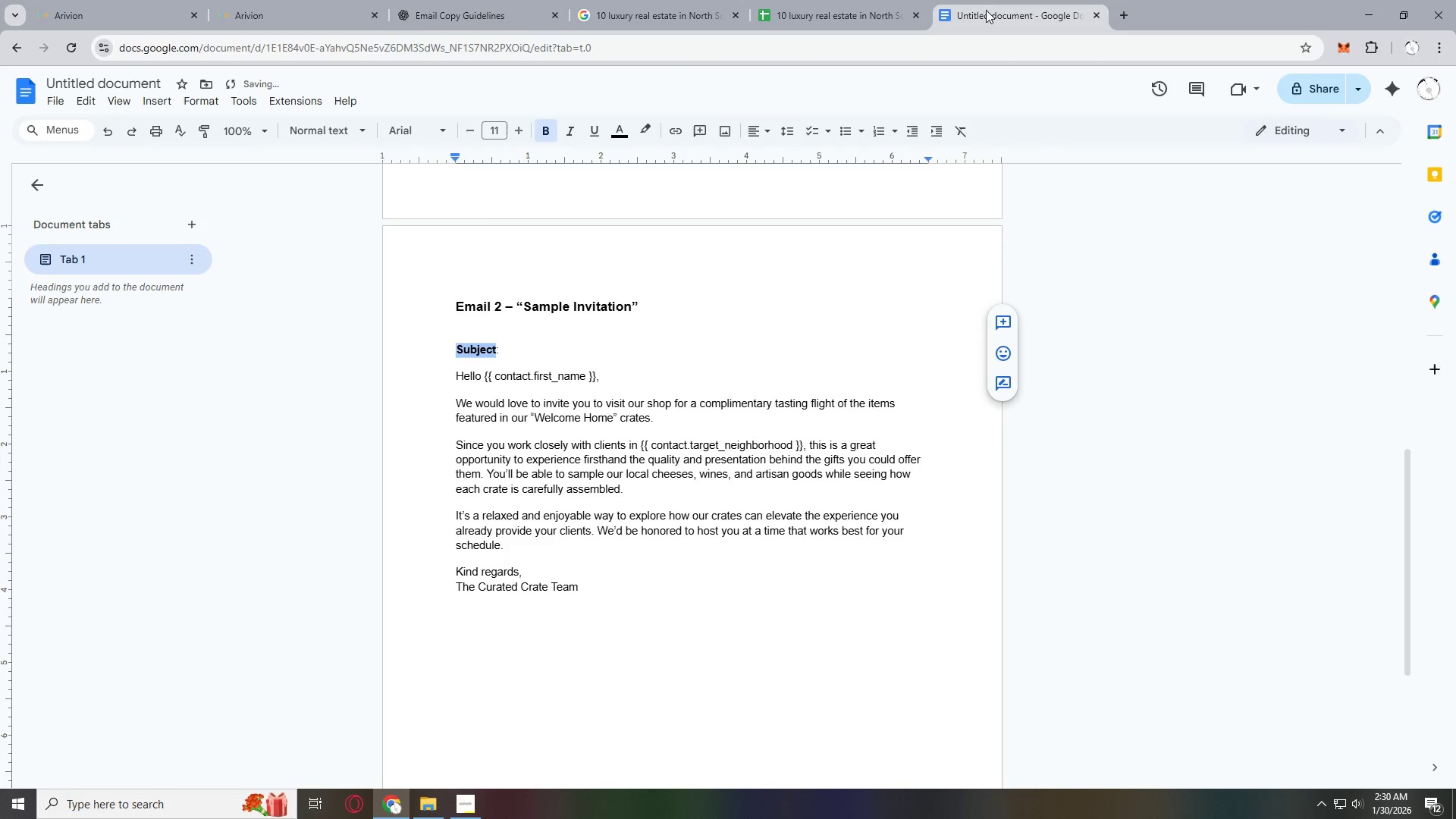 
key(Control+ControlLeft)
 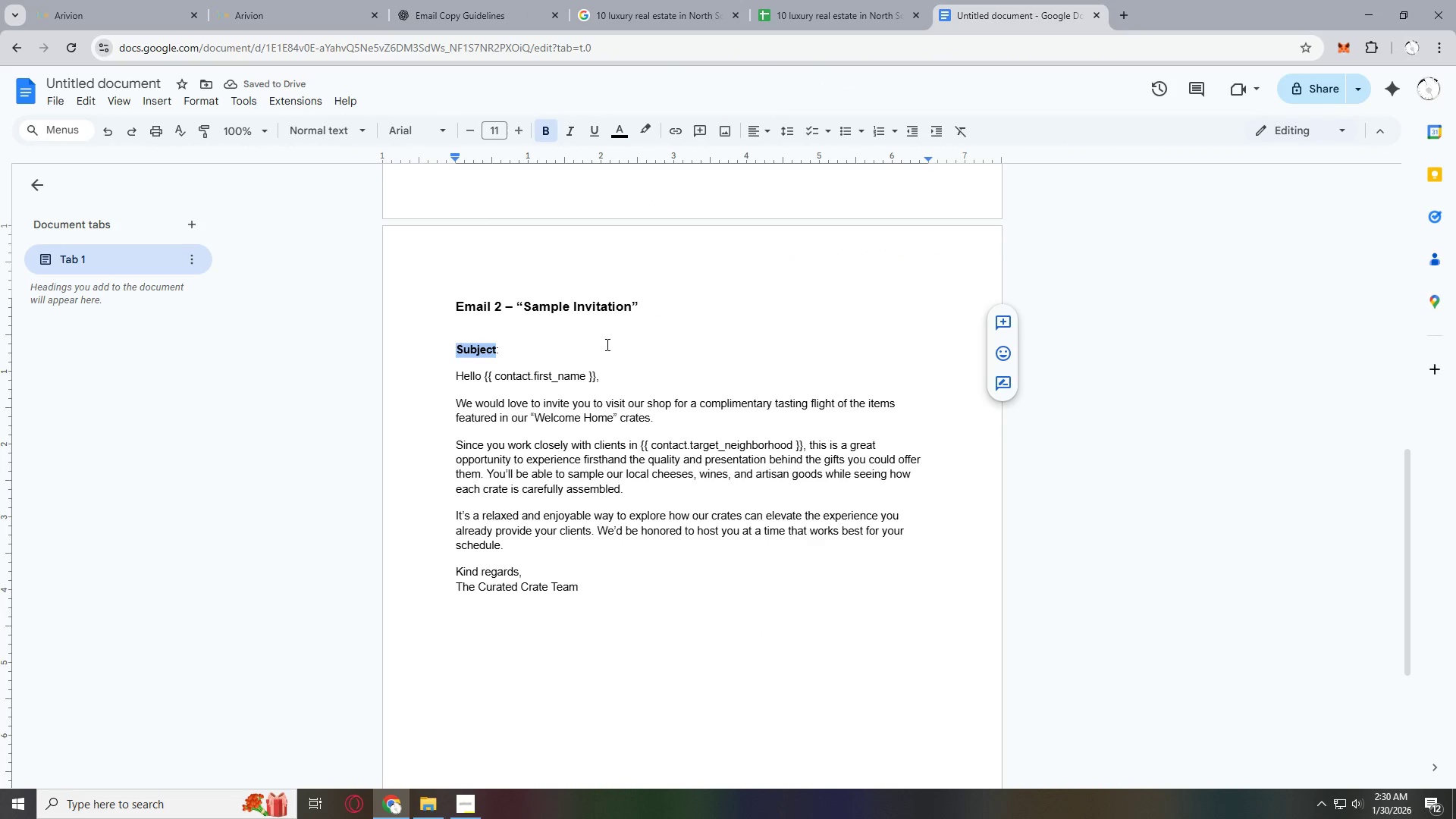 
left_click([603, 346])
 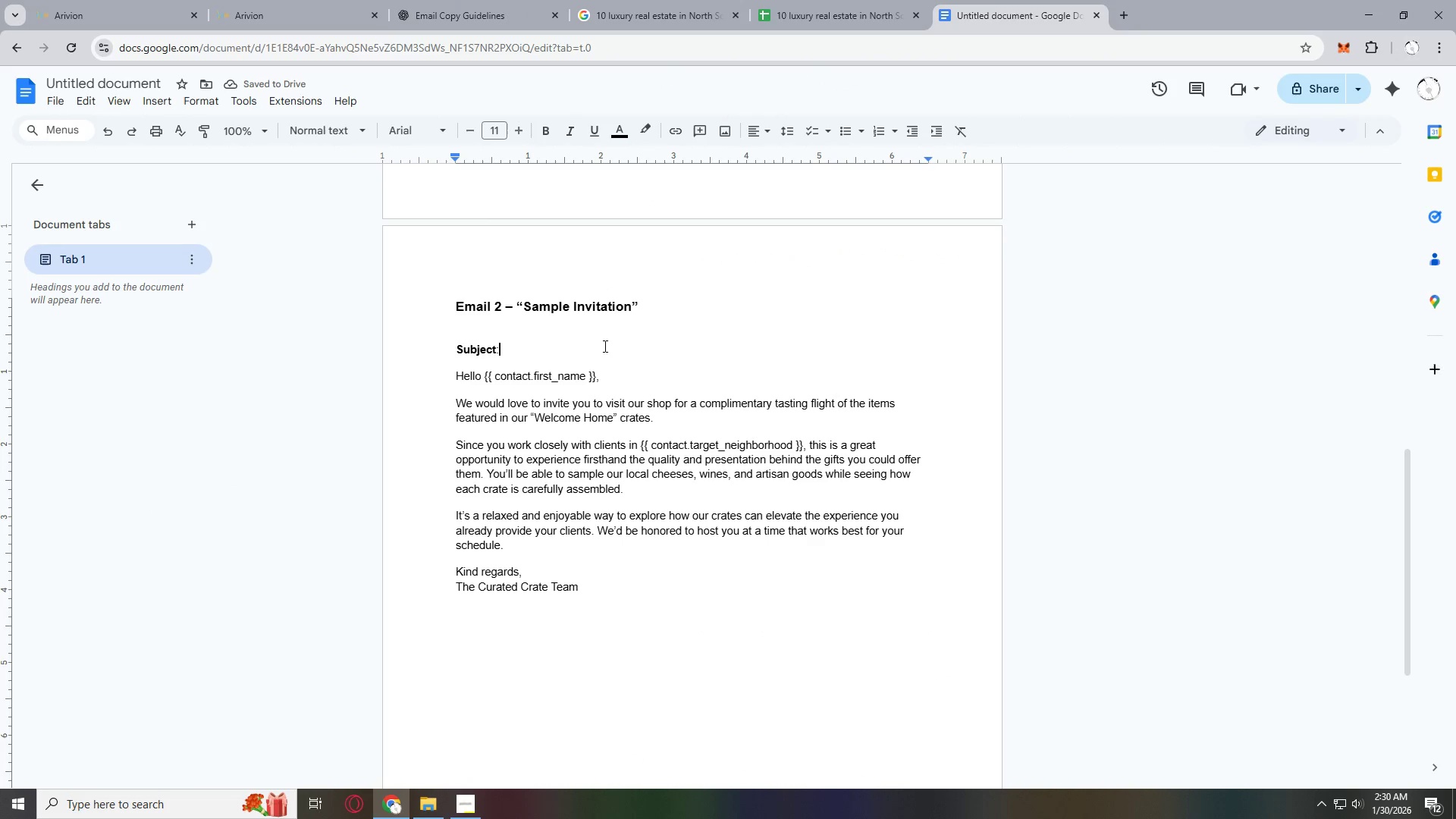 
key(Space)
 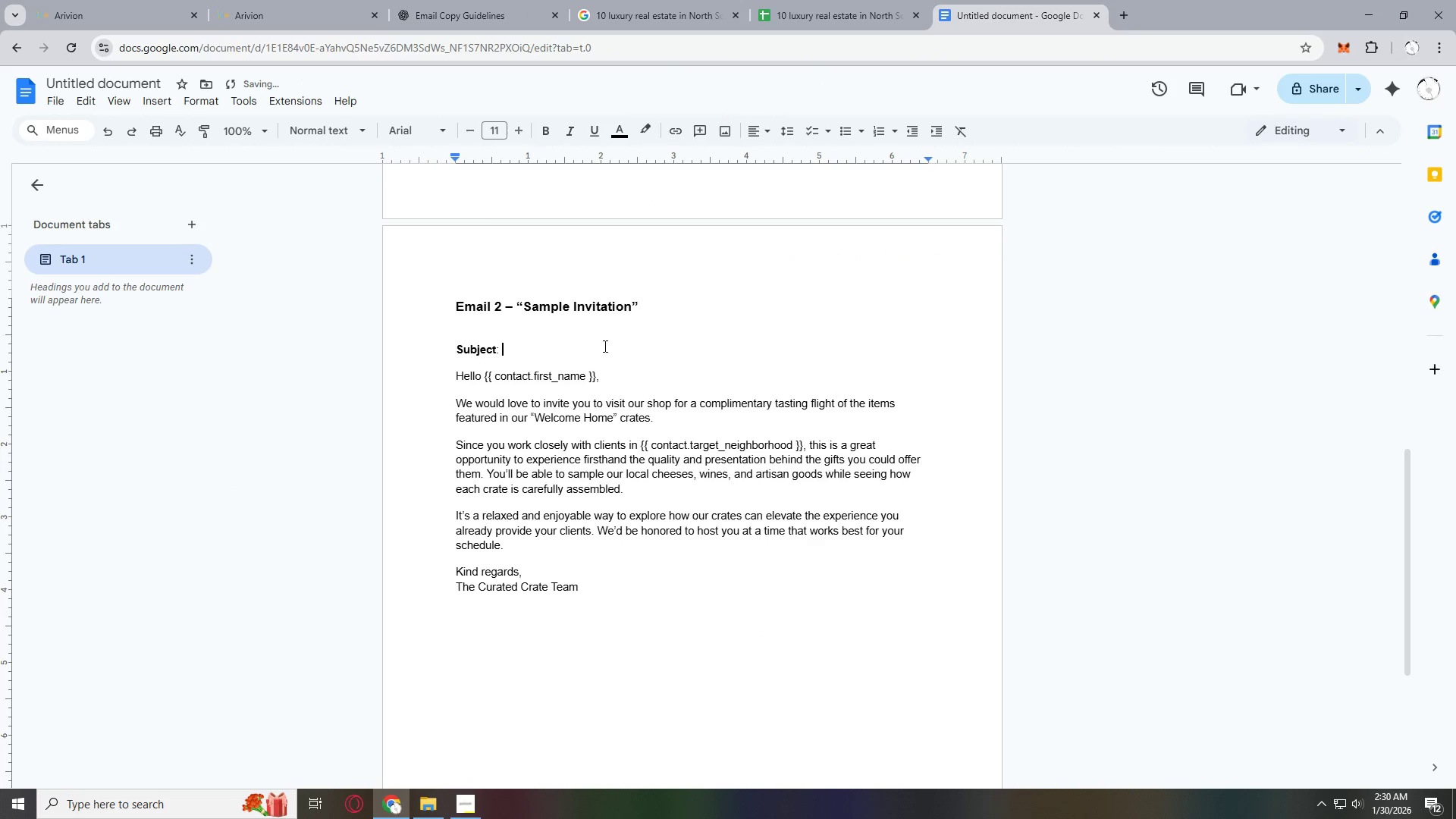 
key(Control+ControlLeft)
 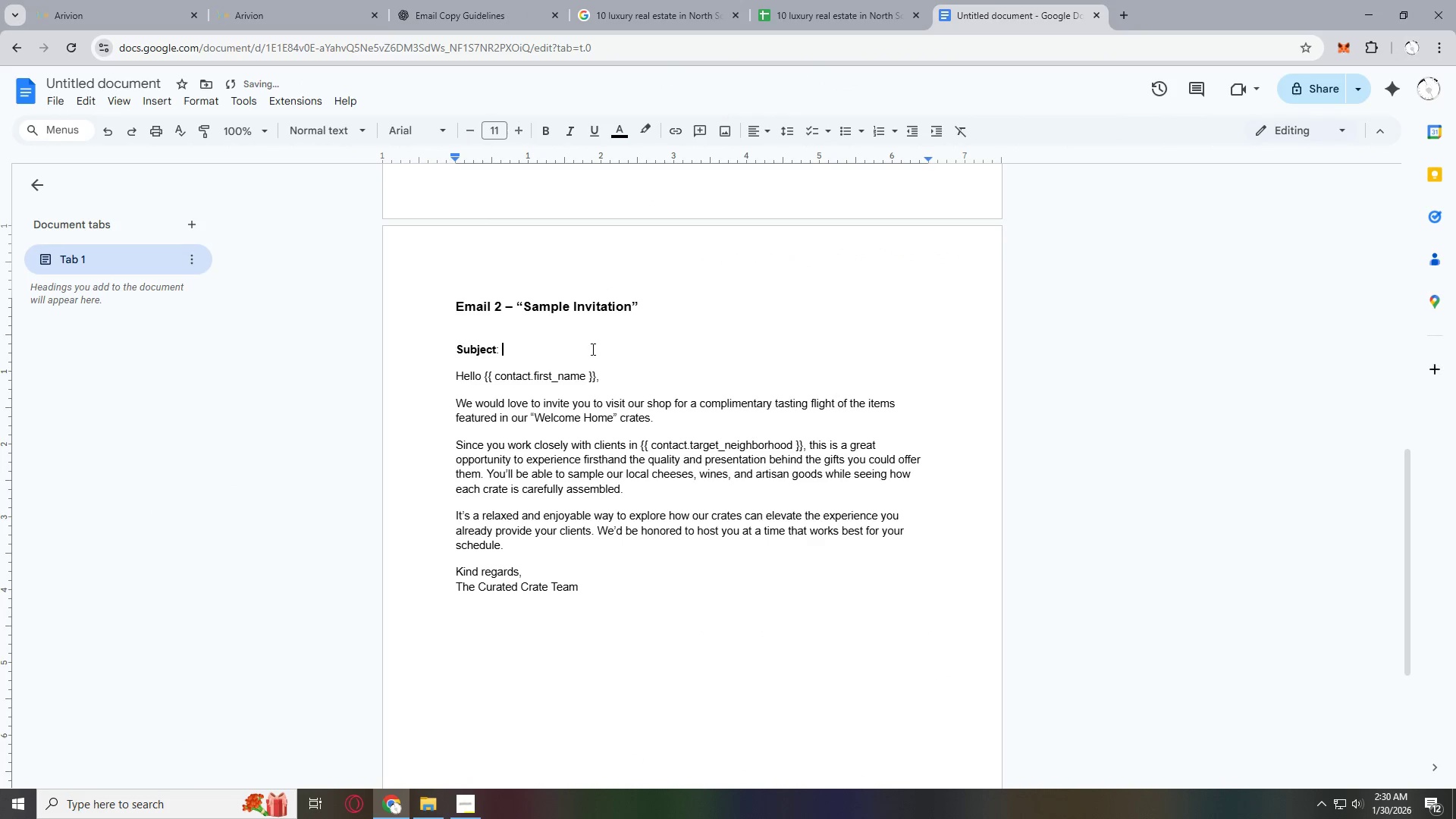 
key(Control+V)
 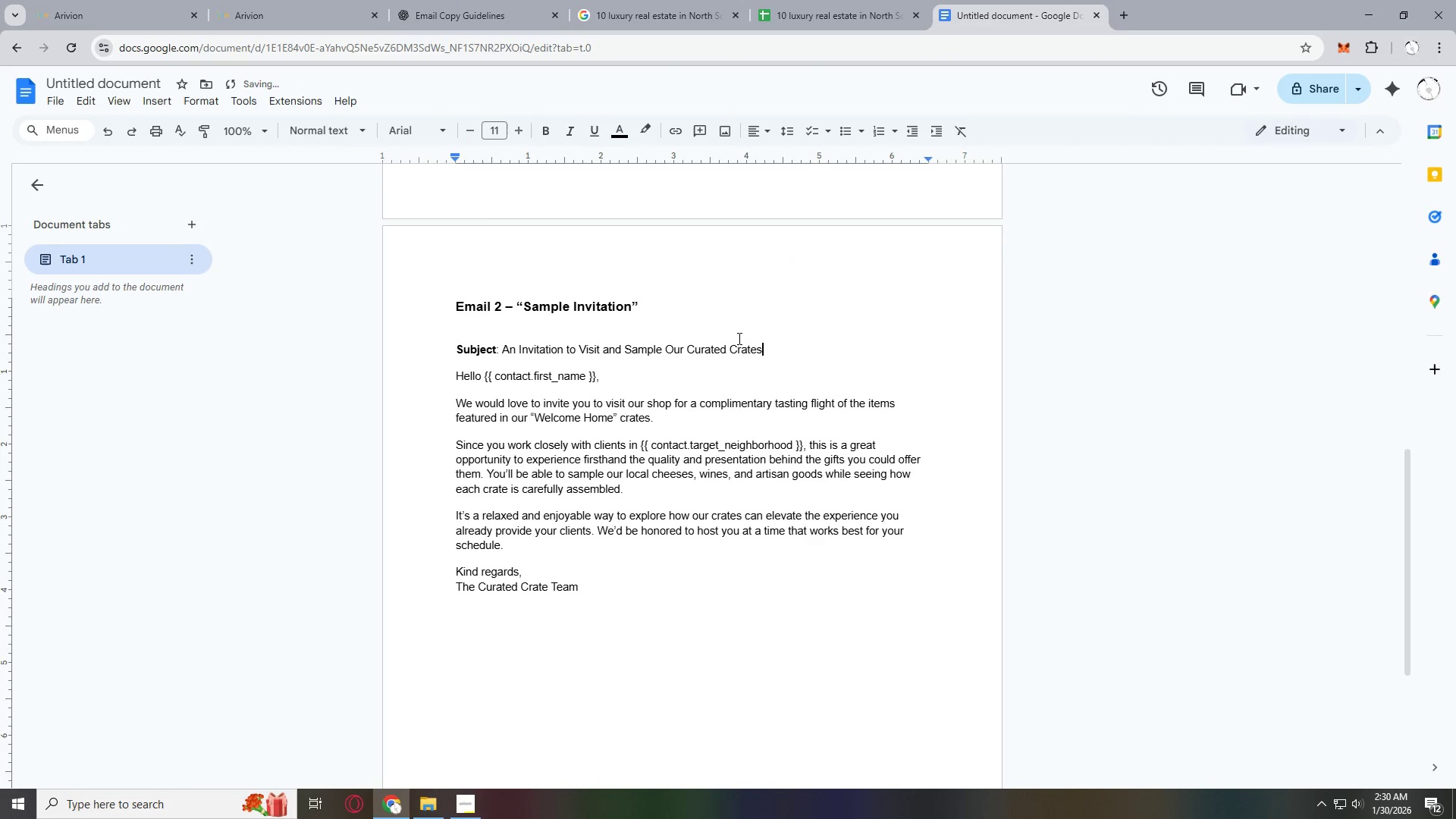 
key(NumpadEnter)
 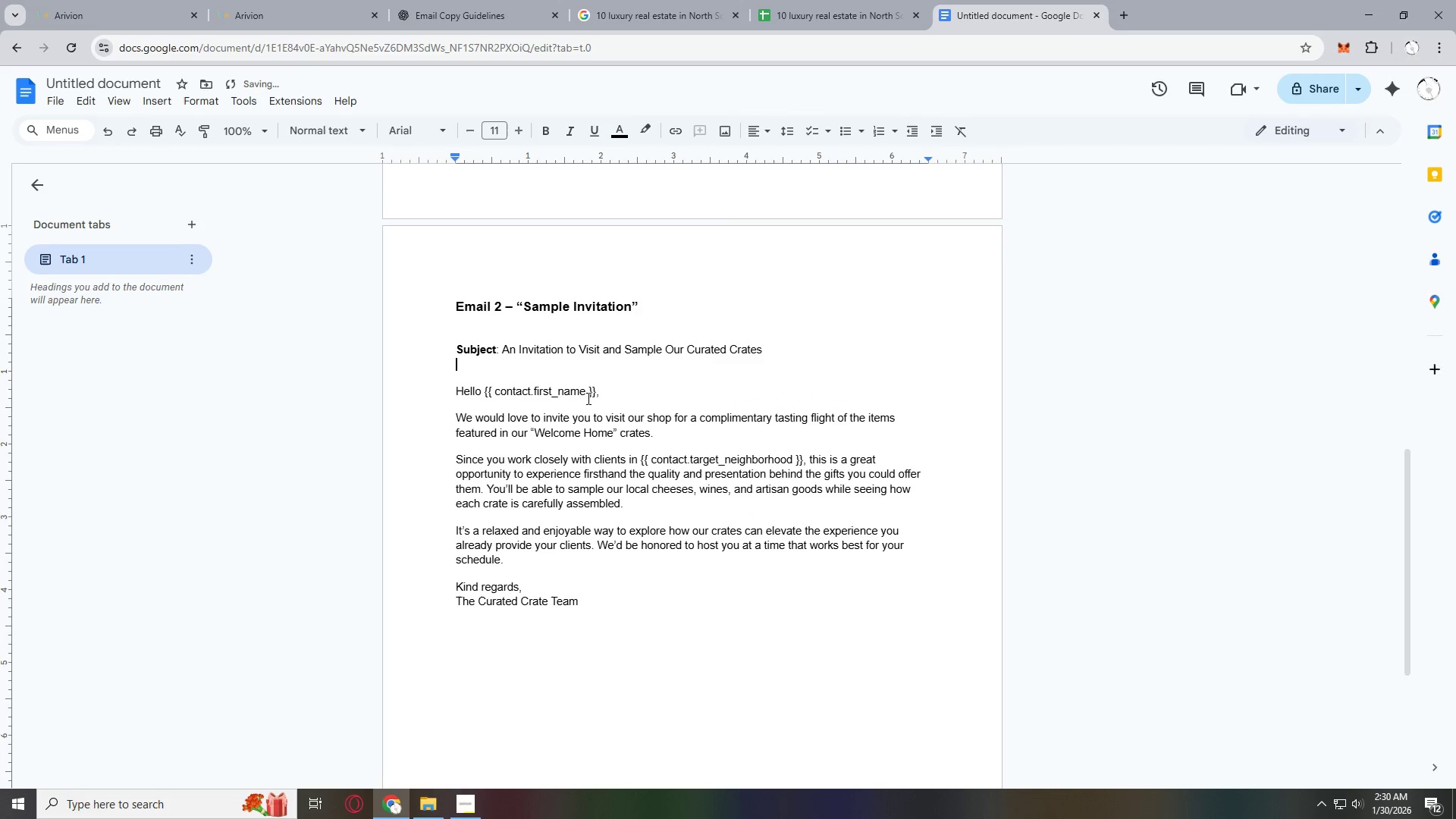 
left_click([590, 397])
 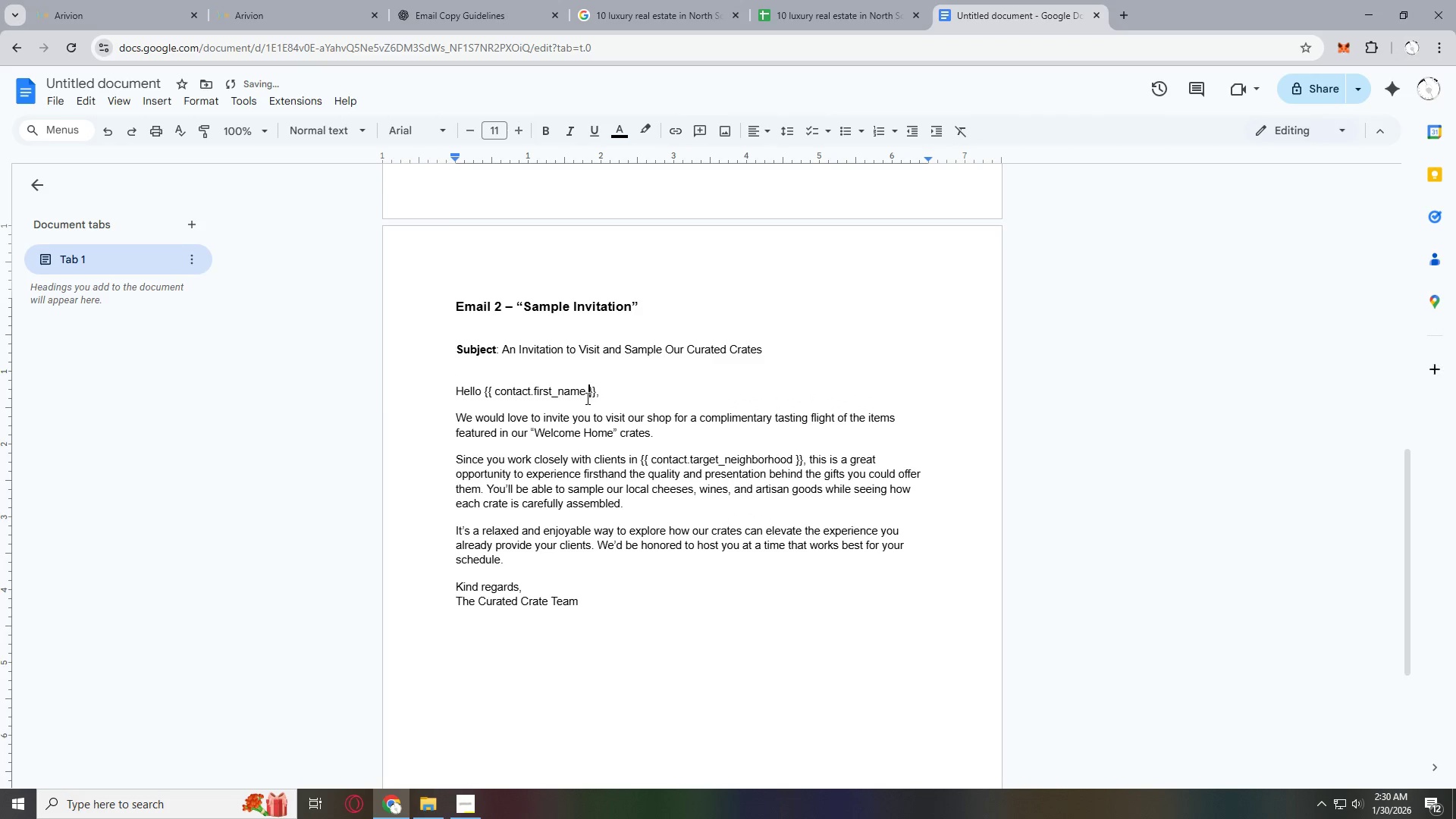 
key(Backspace)
 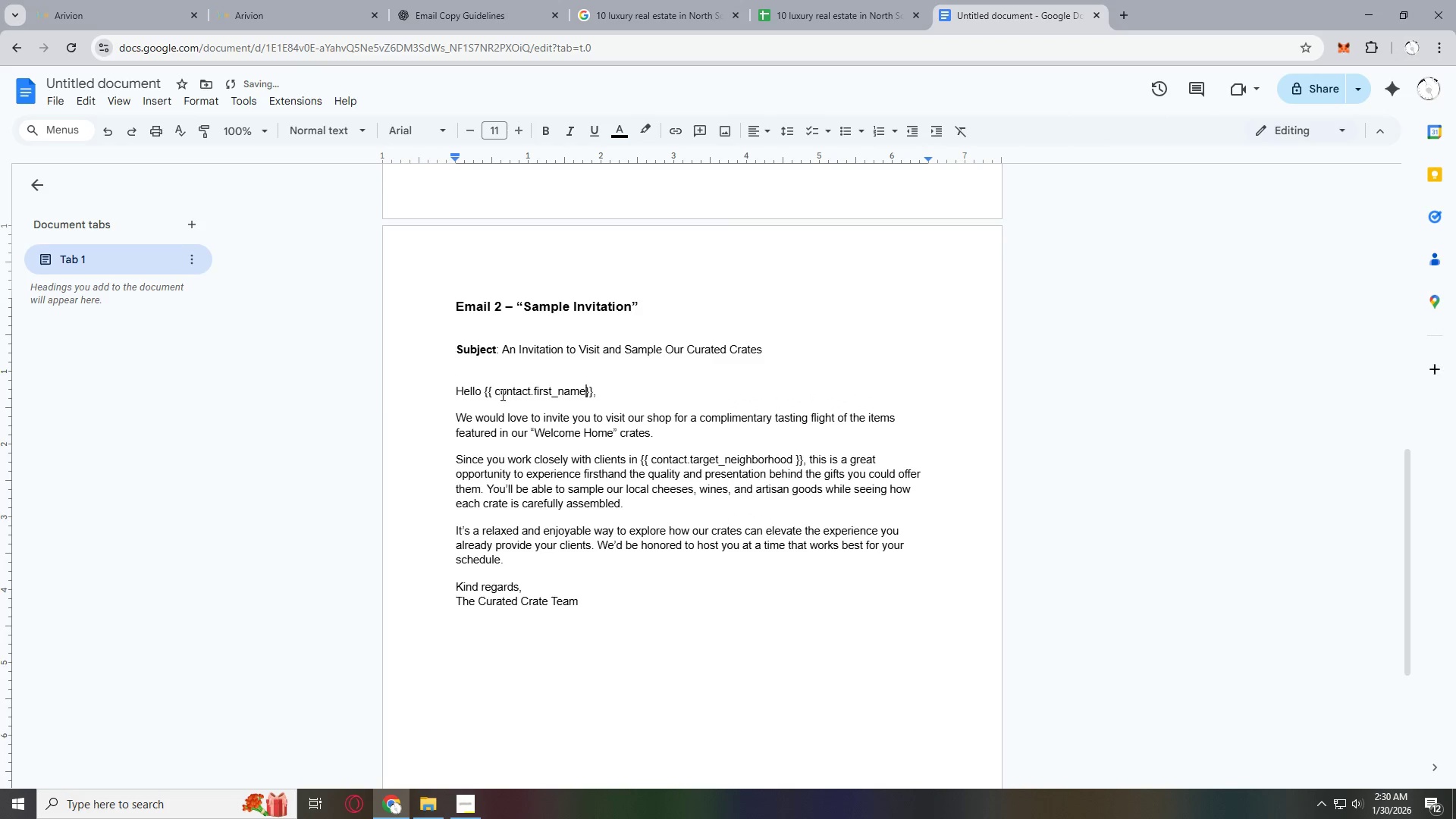 
left_click([497, 393])
 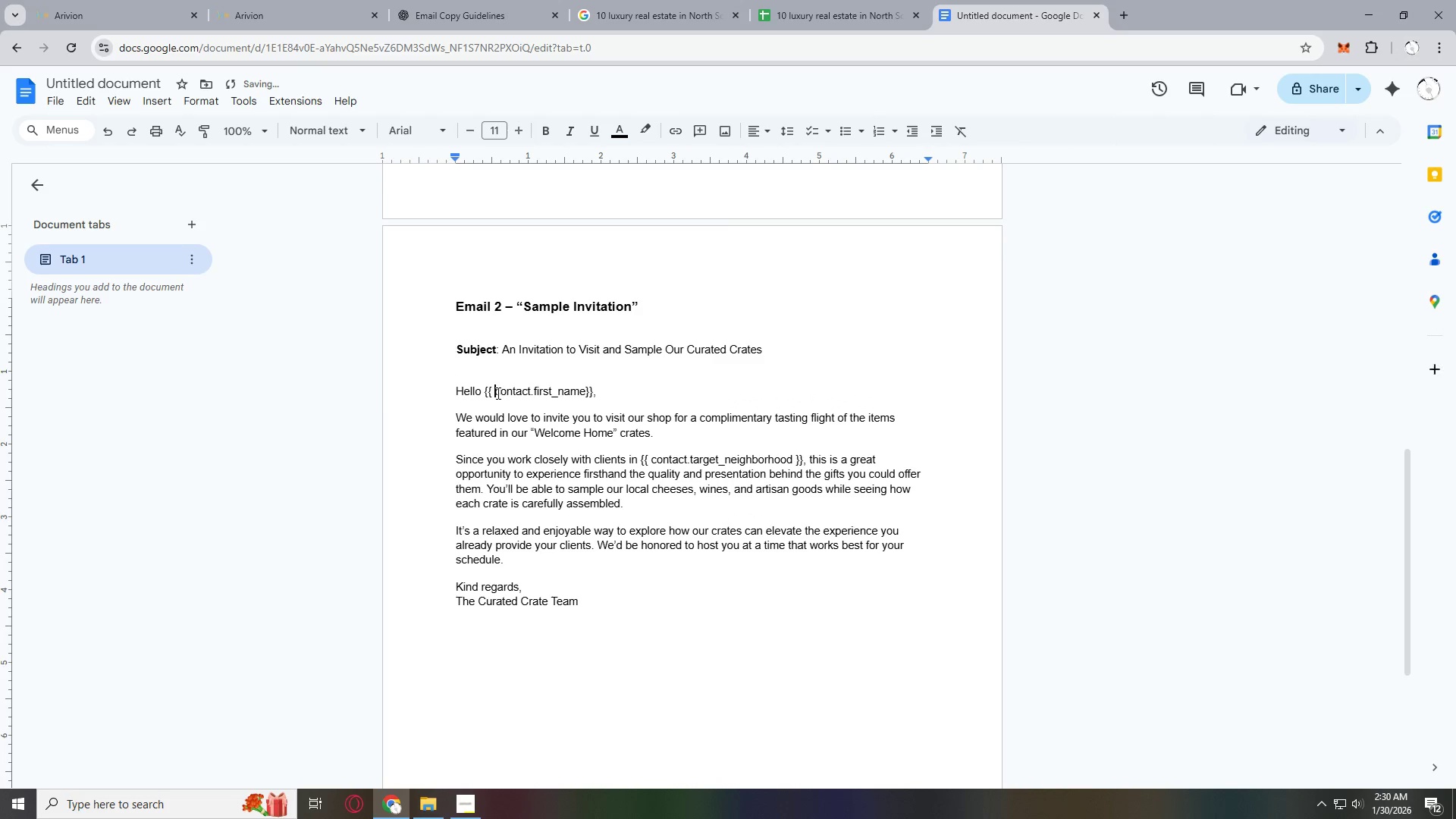 
key(Backspace)
 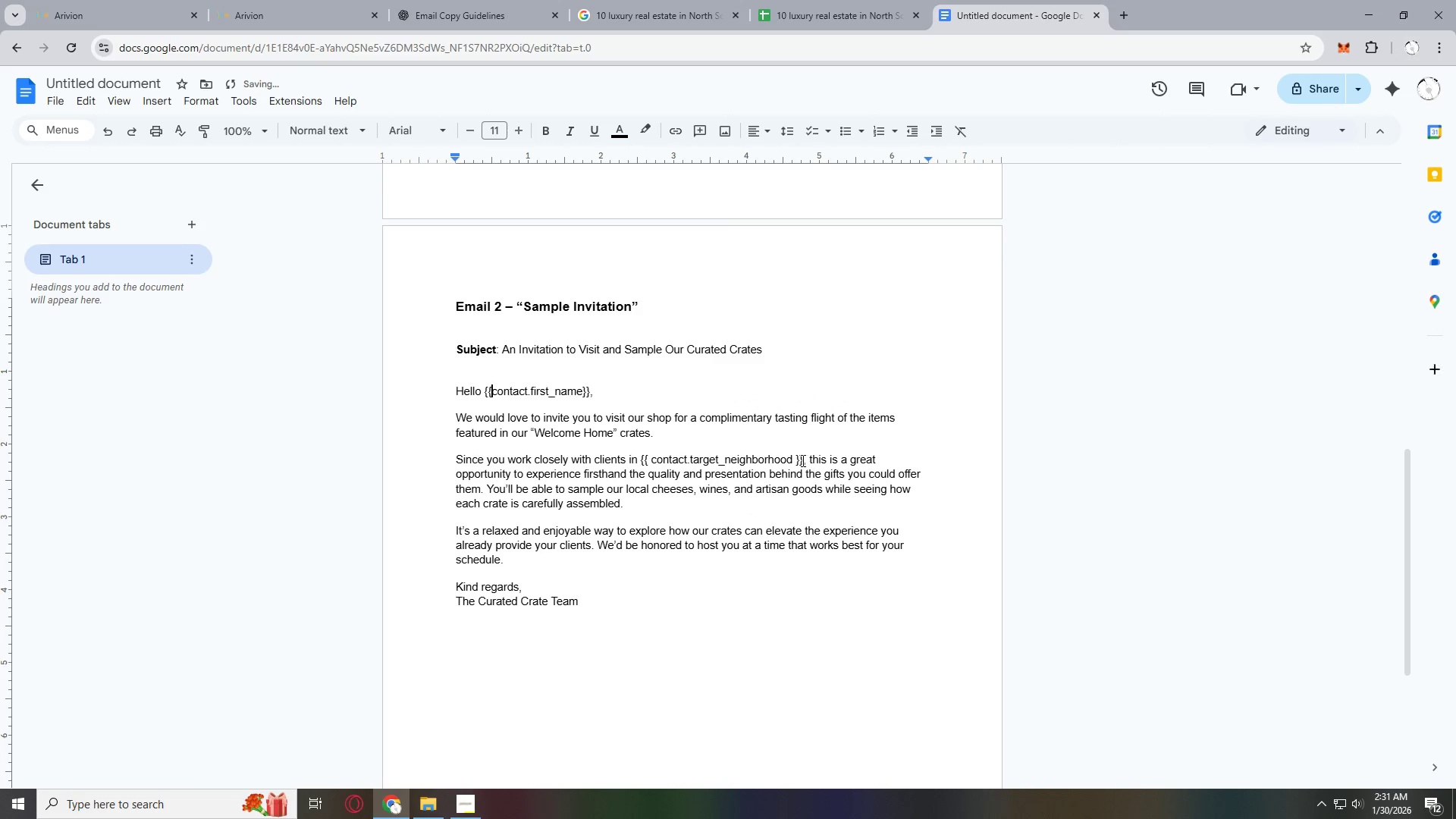 
left_click([798, 460])
 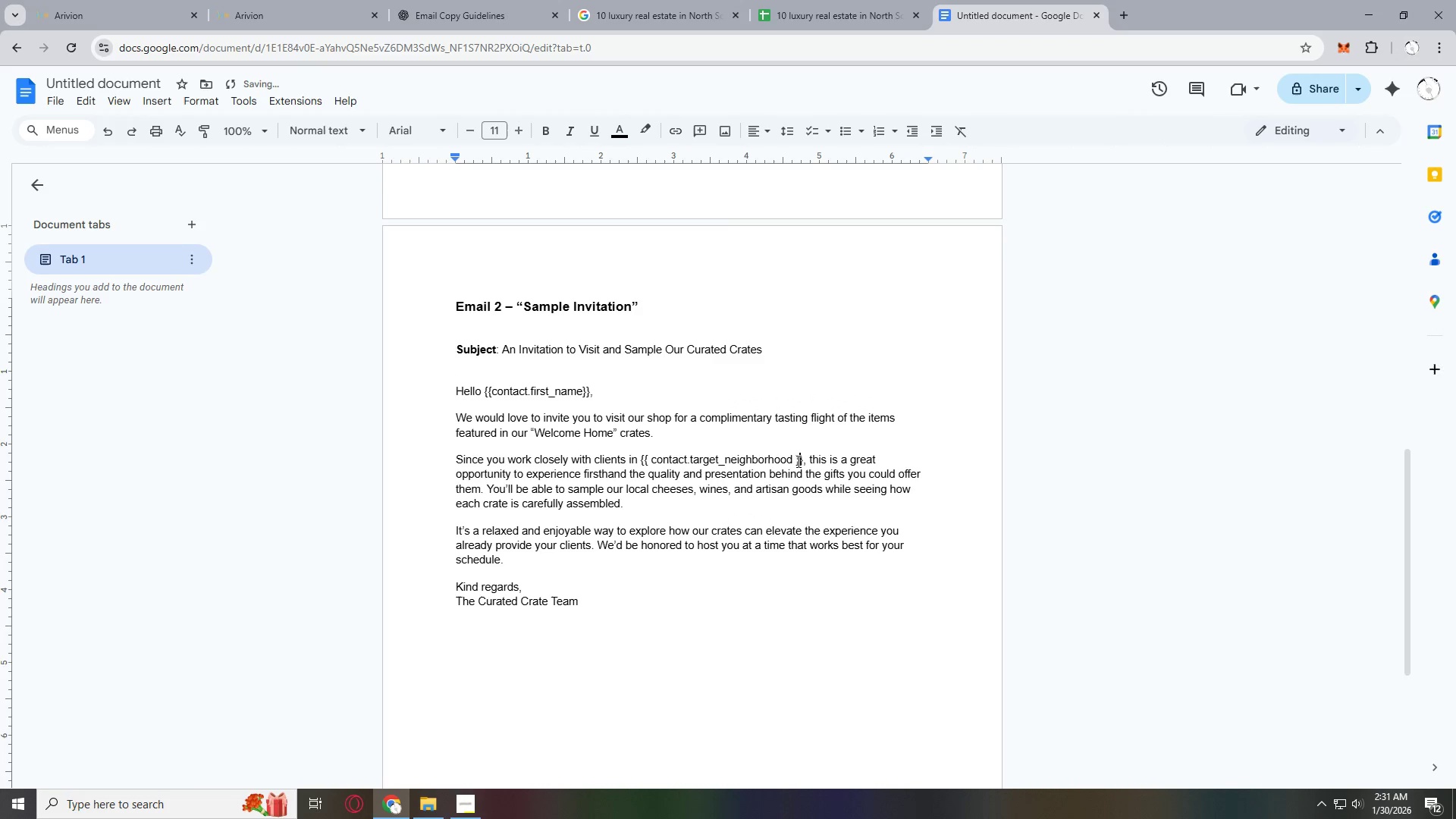 
left_click([796, 460])
 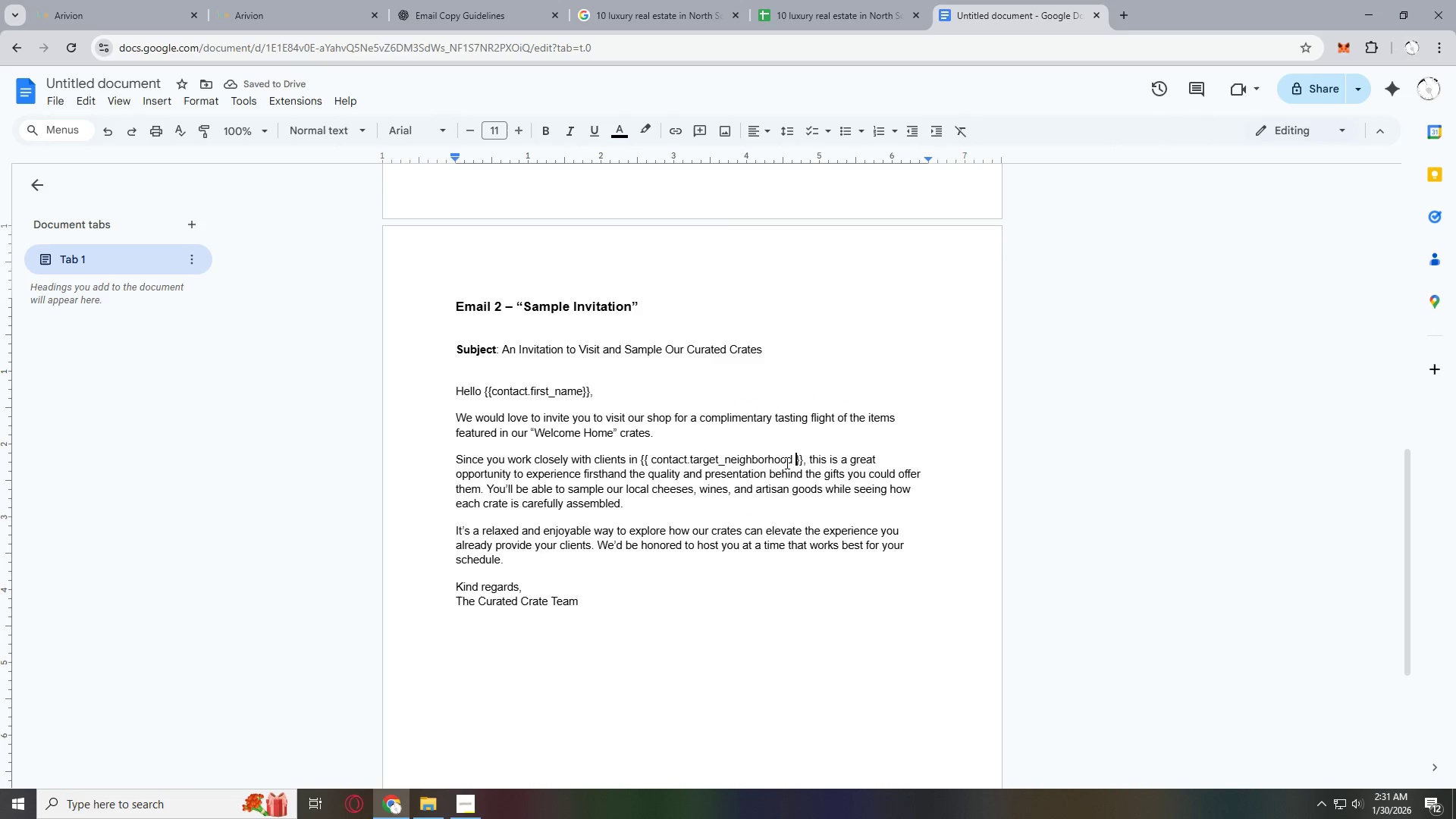 
key(Backspace)
 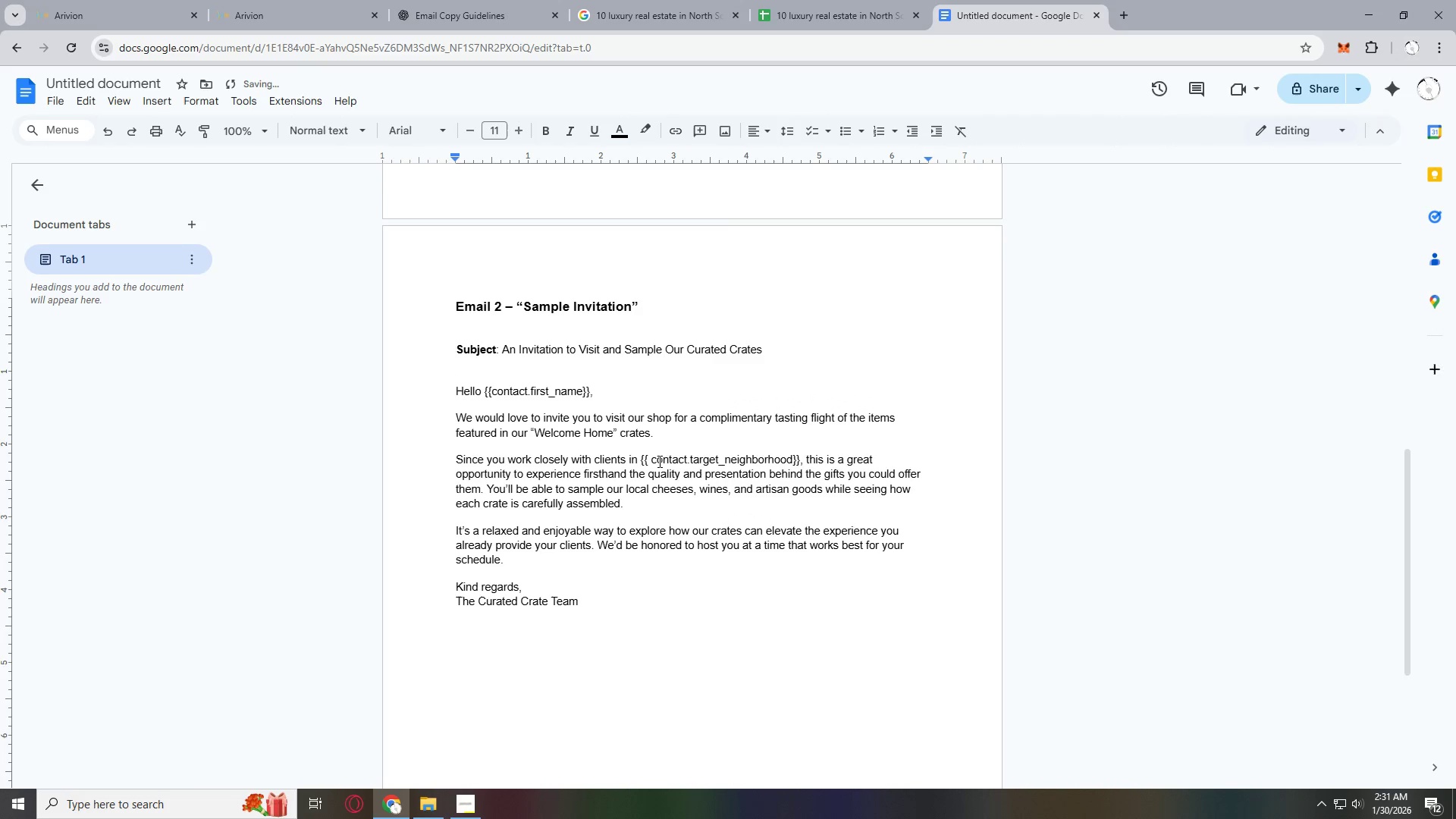 
left_click([650, 462])
 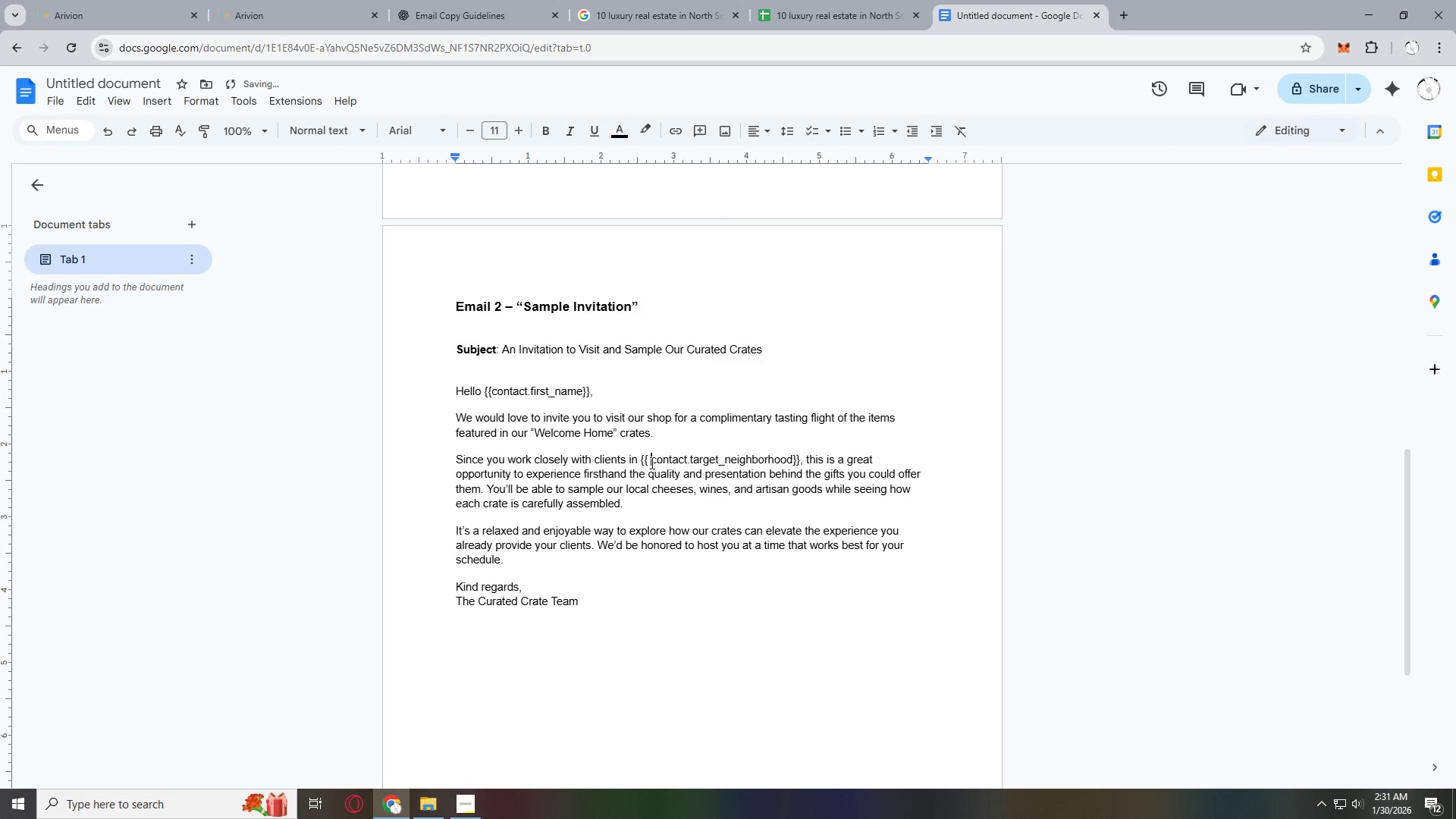 
key(Backspace)
 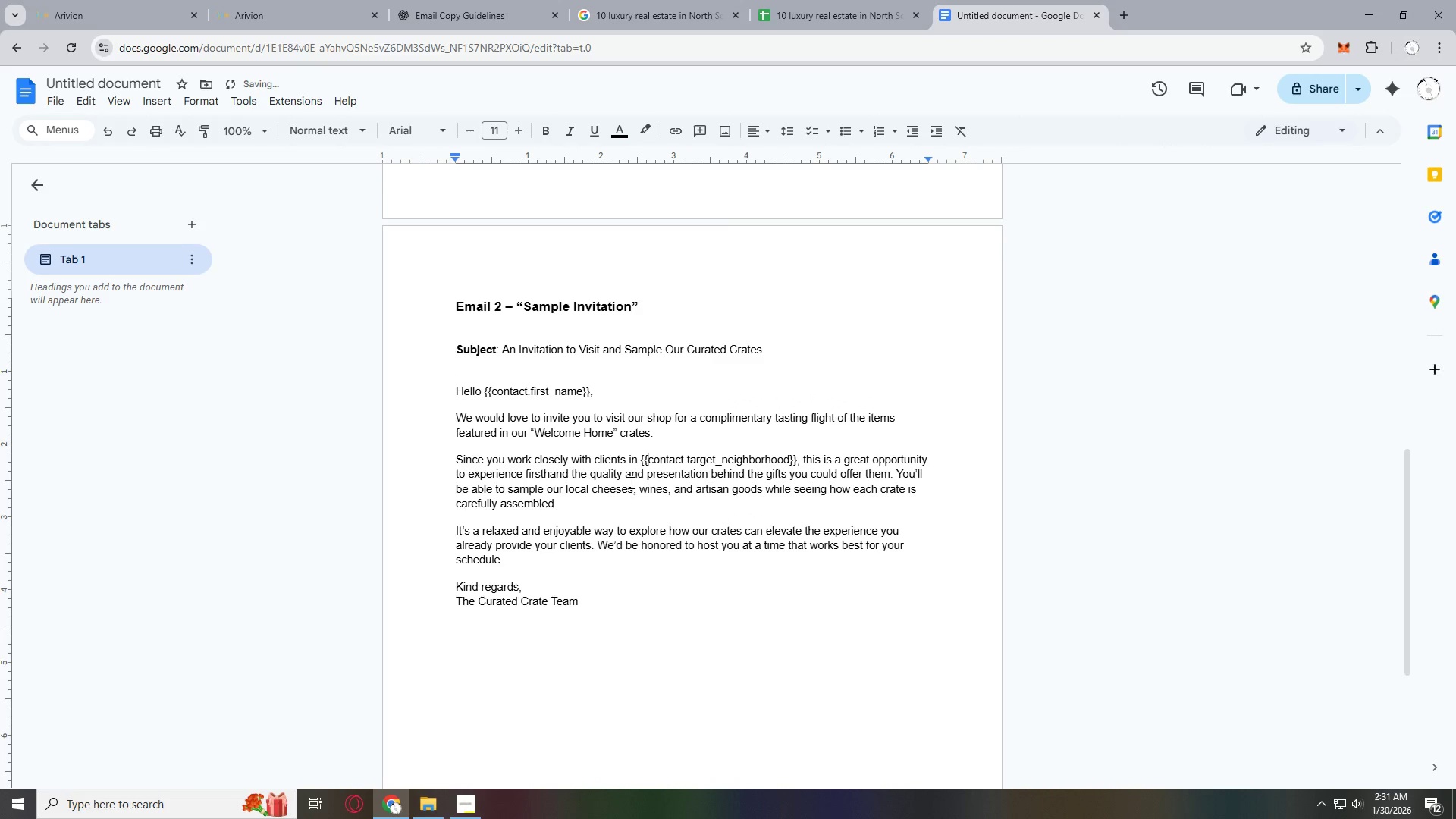 
scroll: coordinate [636, 491], scroll_direction: up, amount: 9.0